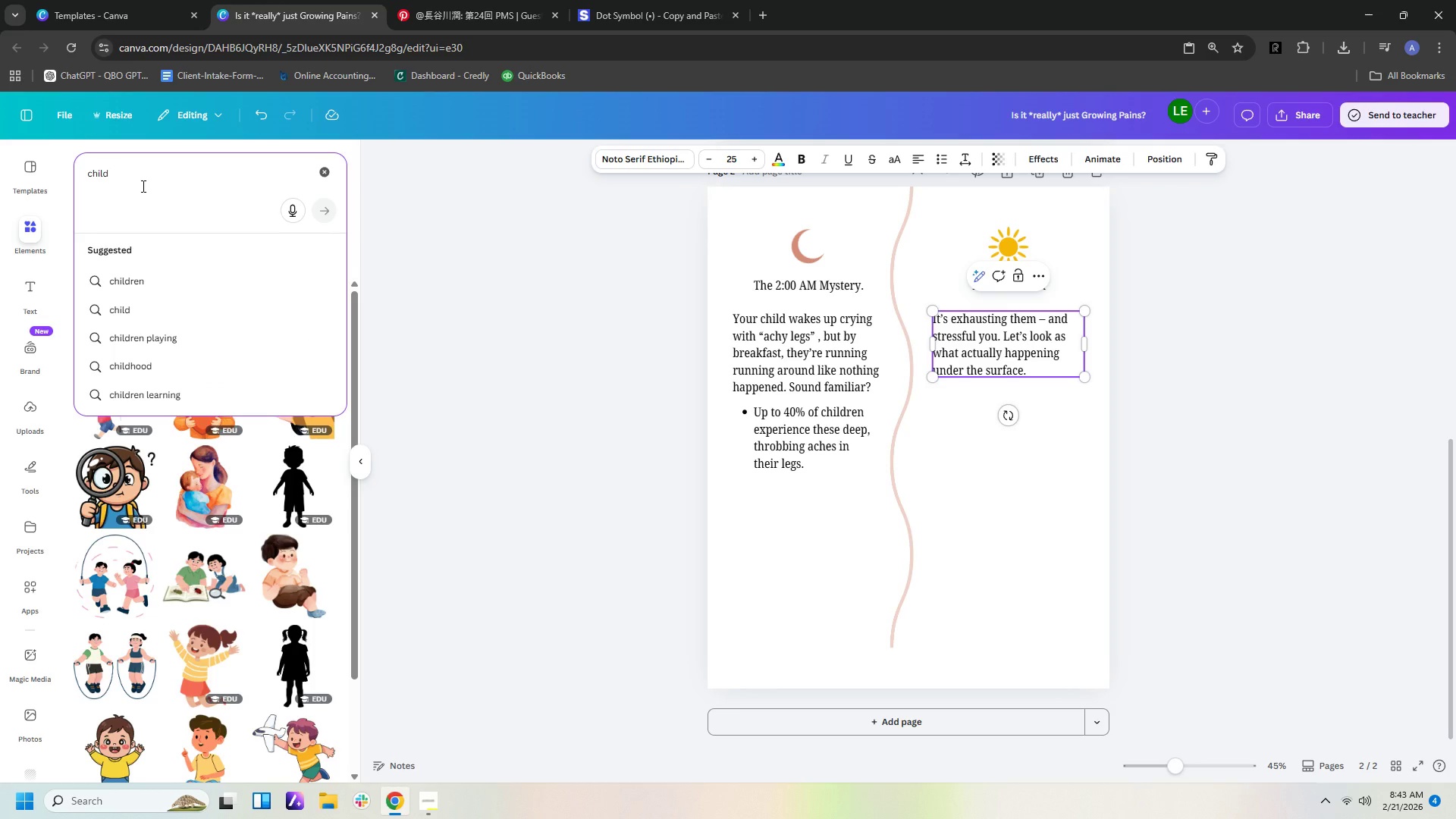 
type(shil)
key(Backspace)
key(Backspace)
key(Backspace)
type(illouet)
key(Backspace)
key(Backspace)
key(Backspace)
key(Backspace)
key(Backspace)
key(Backspace)
type(lhouet)
 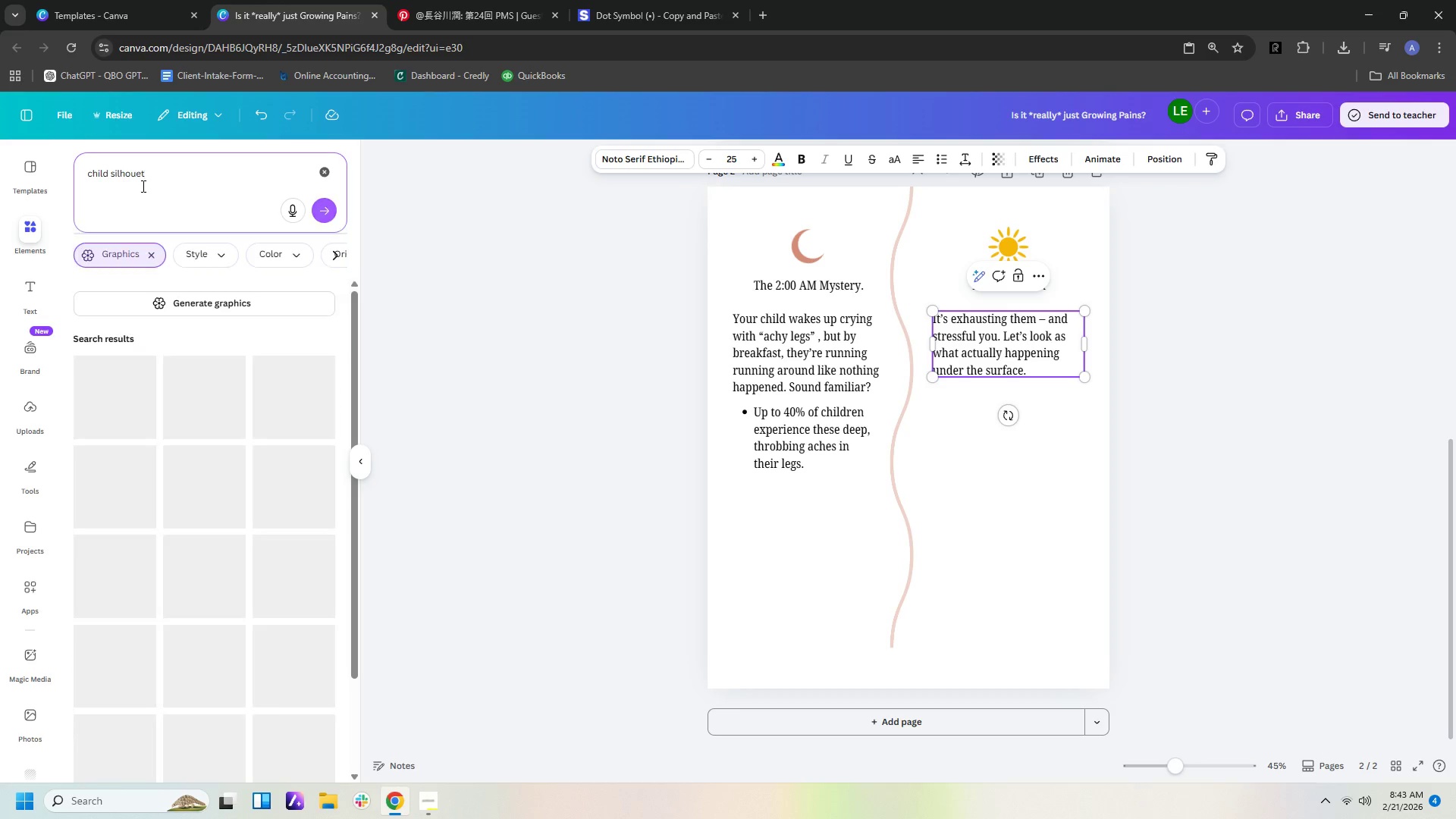 
key(Enter)
 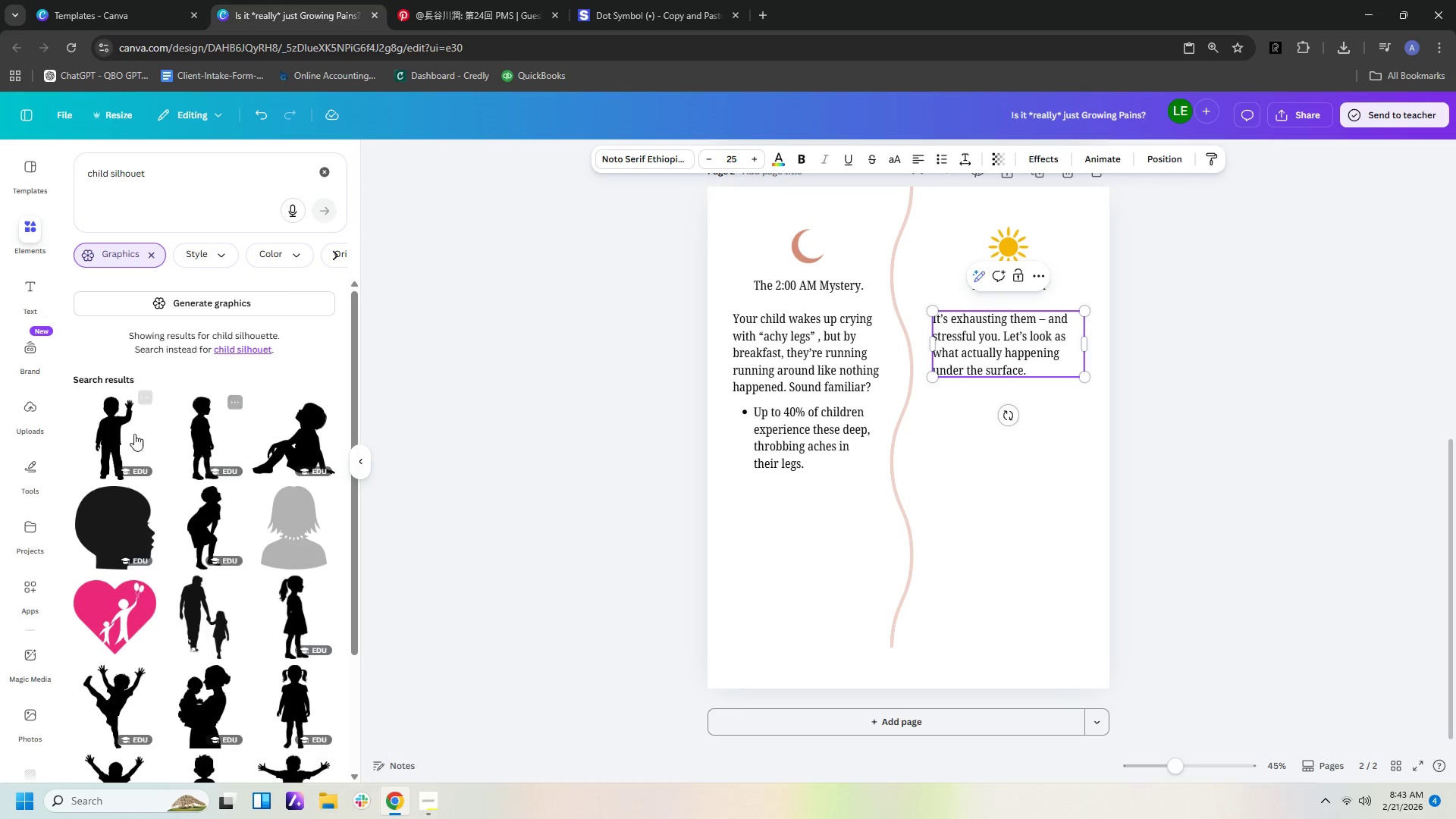 
scroll: coordinate [271, 612], scroll_direction: down, amount: 2.0
 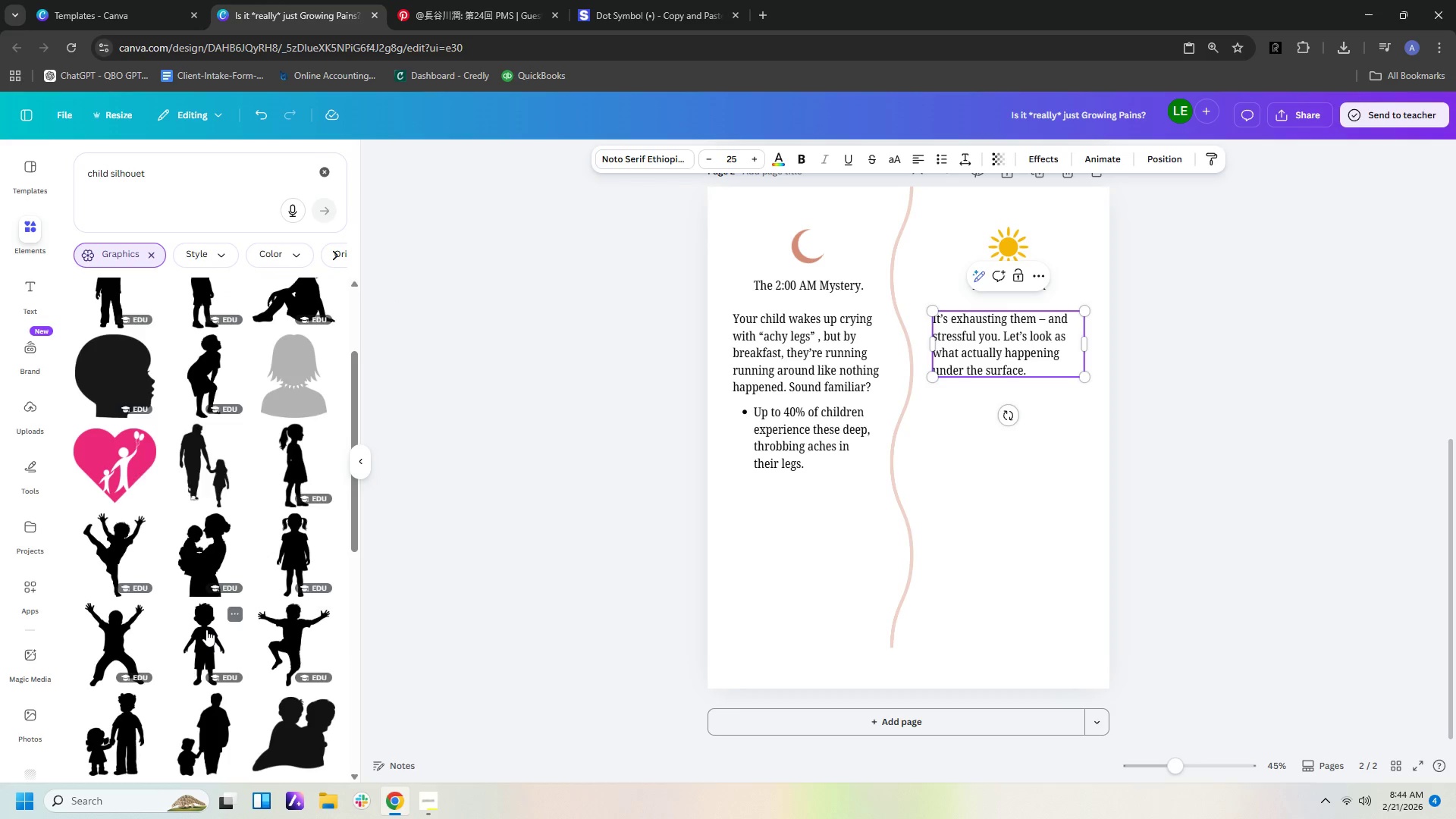 
left_click([206, 629])
 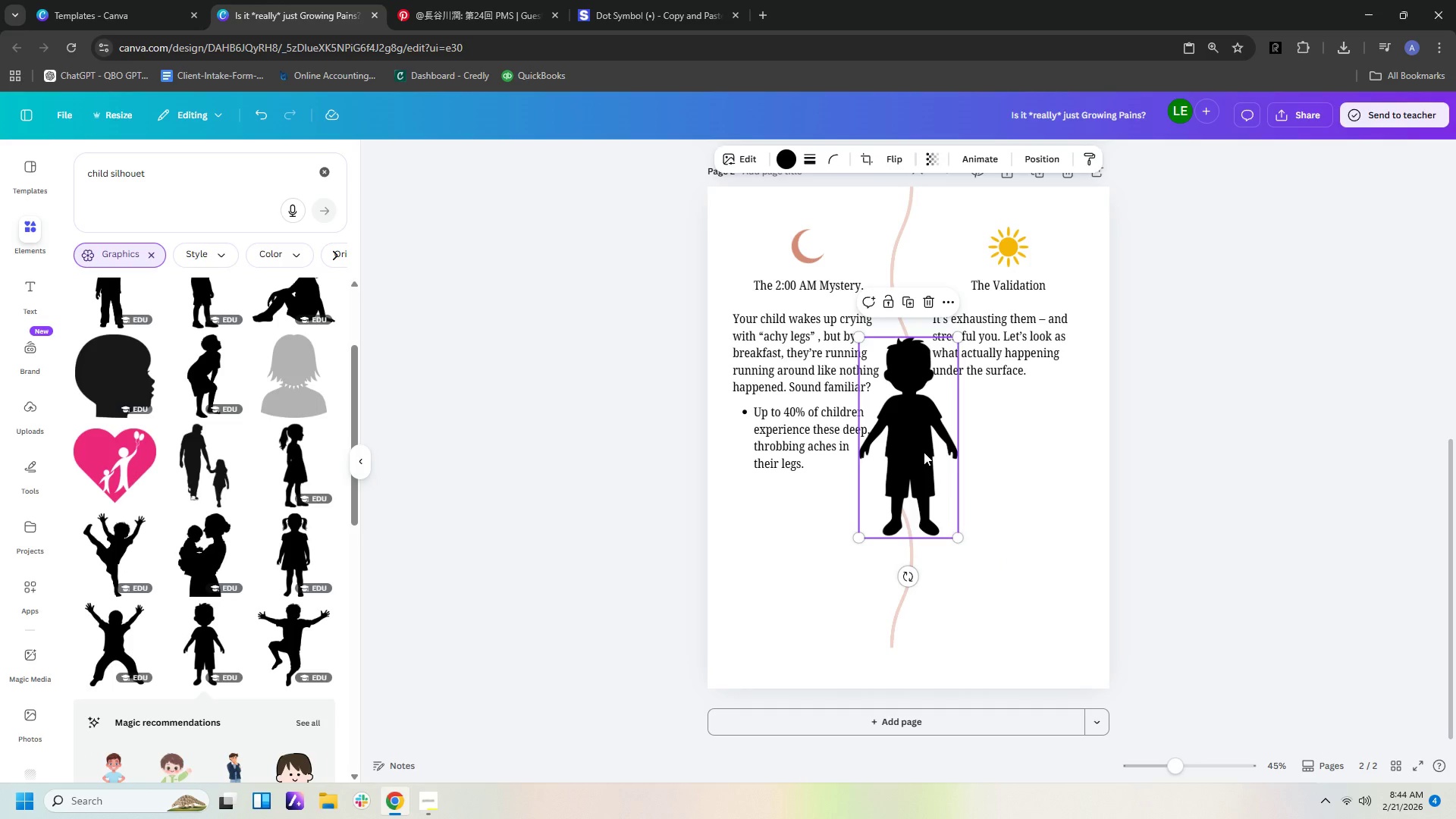 
left_click_drag(start_coordinate=[924, 451], to_coordinate=[1021, 505])
 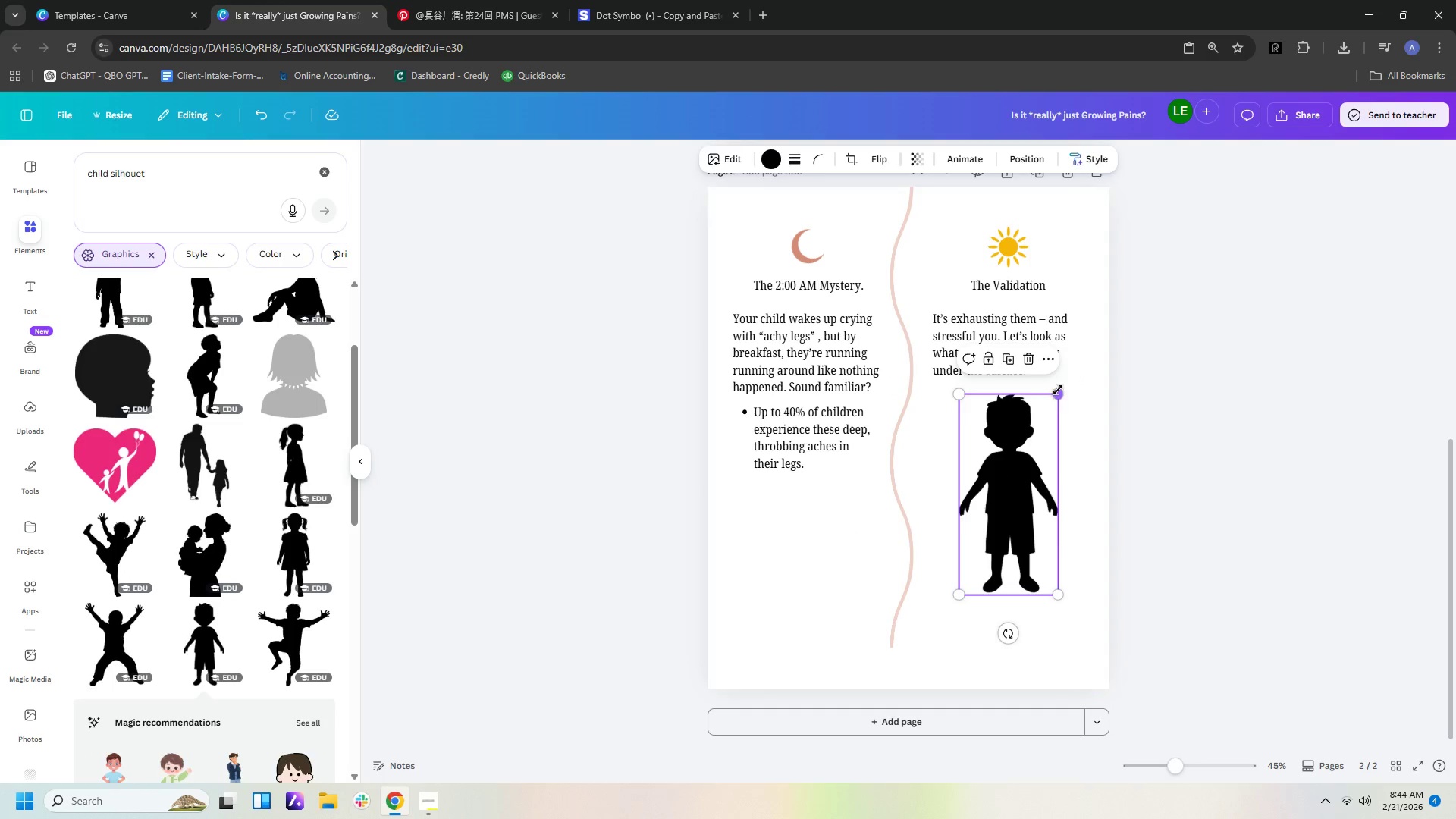 
left_click_drag(start_coordinate=[1059, 393], to_coordinate=[1019, 499])
 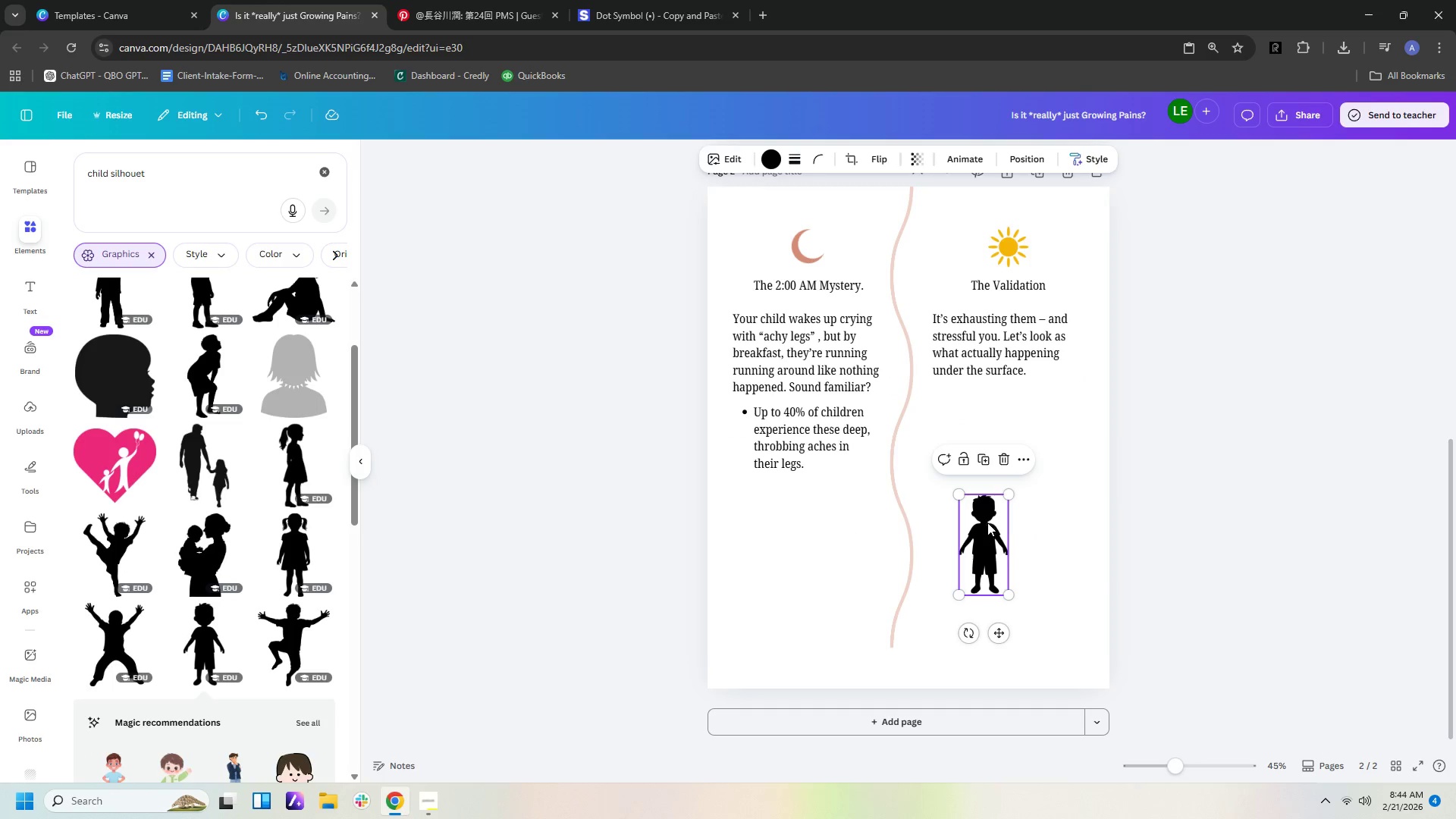 
left_click_drag(start_coordinate=[987, 524], to_coordinate=[1012, 442])
 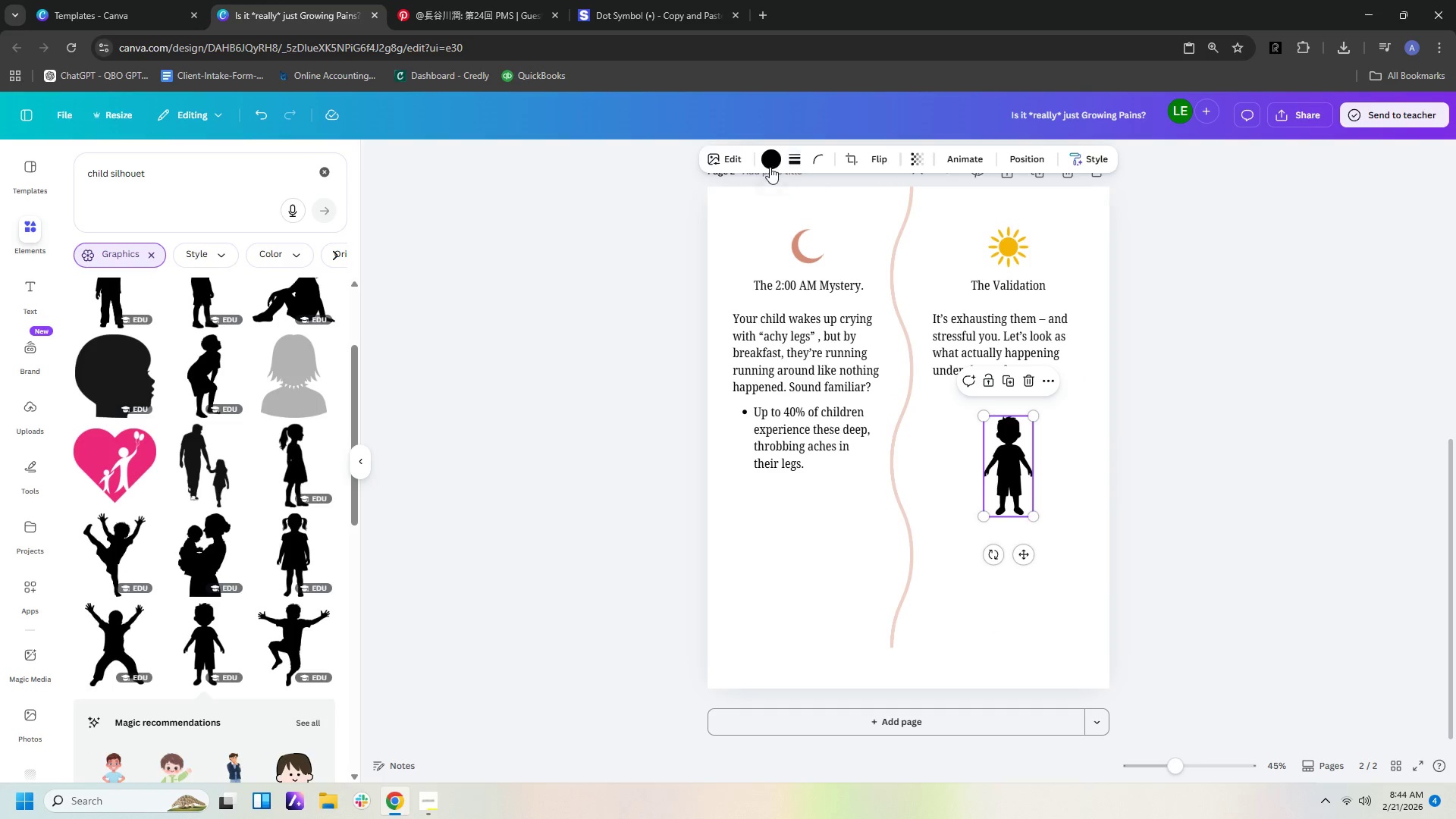 
left_click([770, 167])
 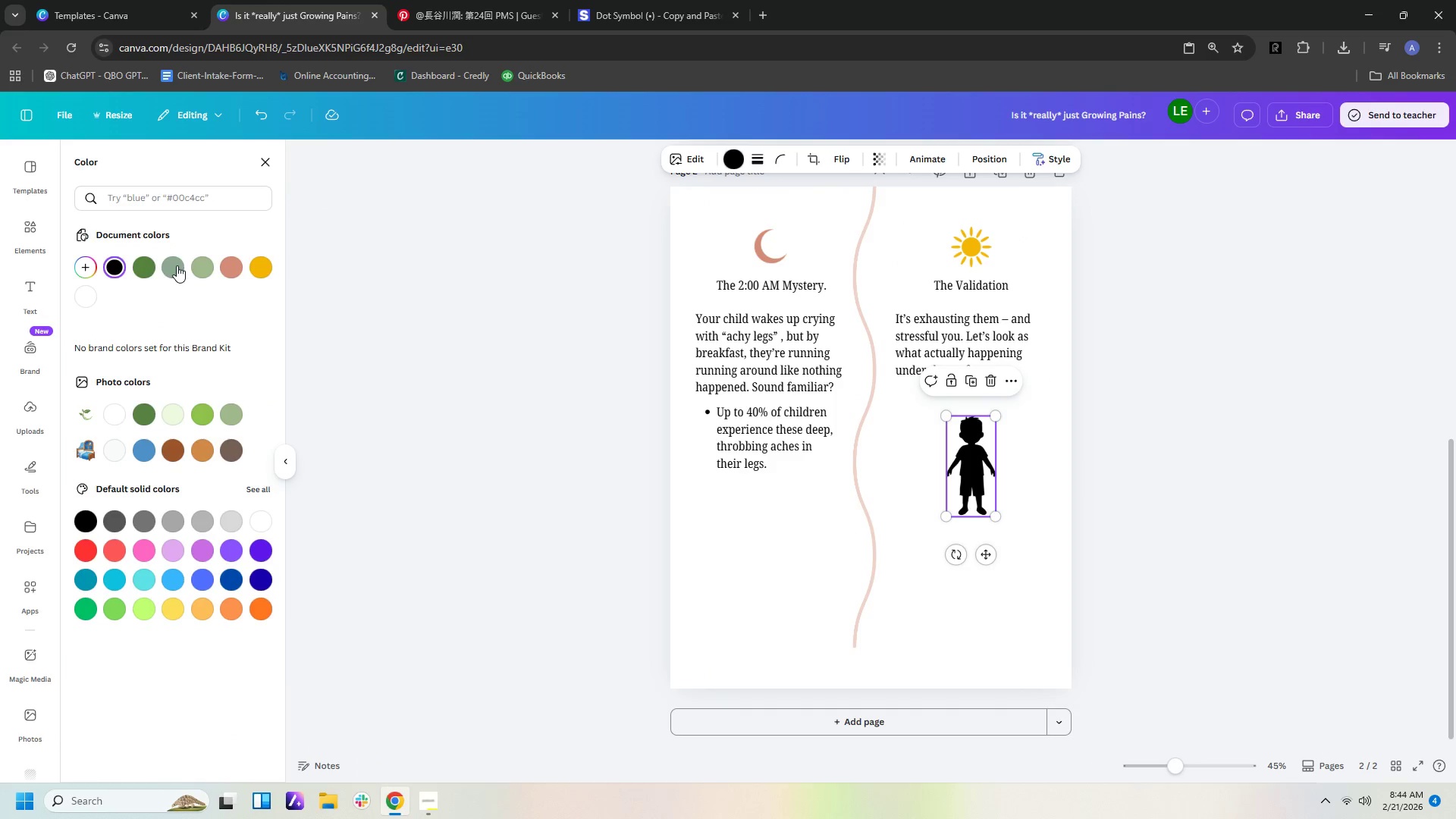 
left_click([177, 265])
 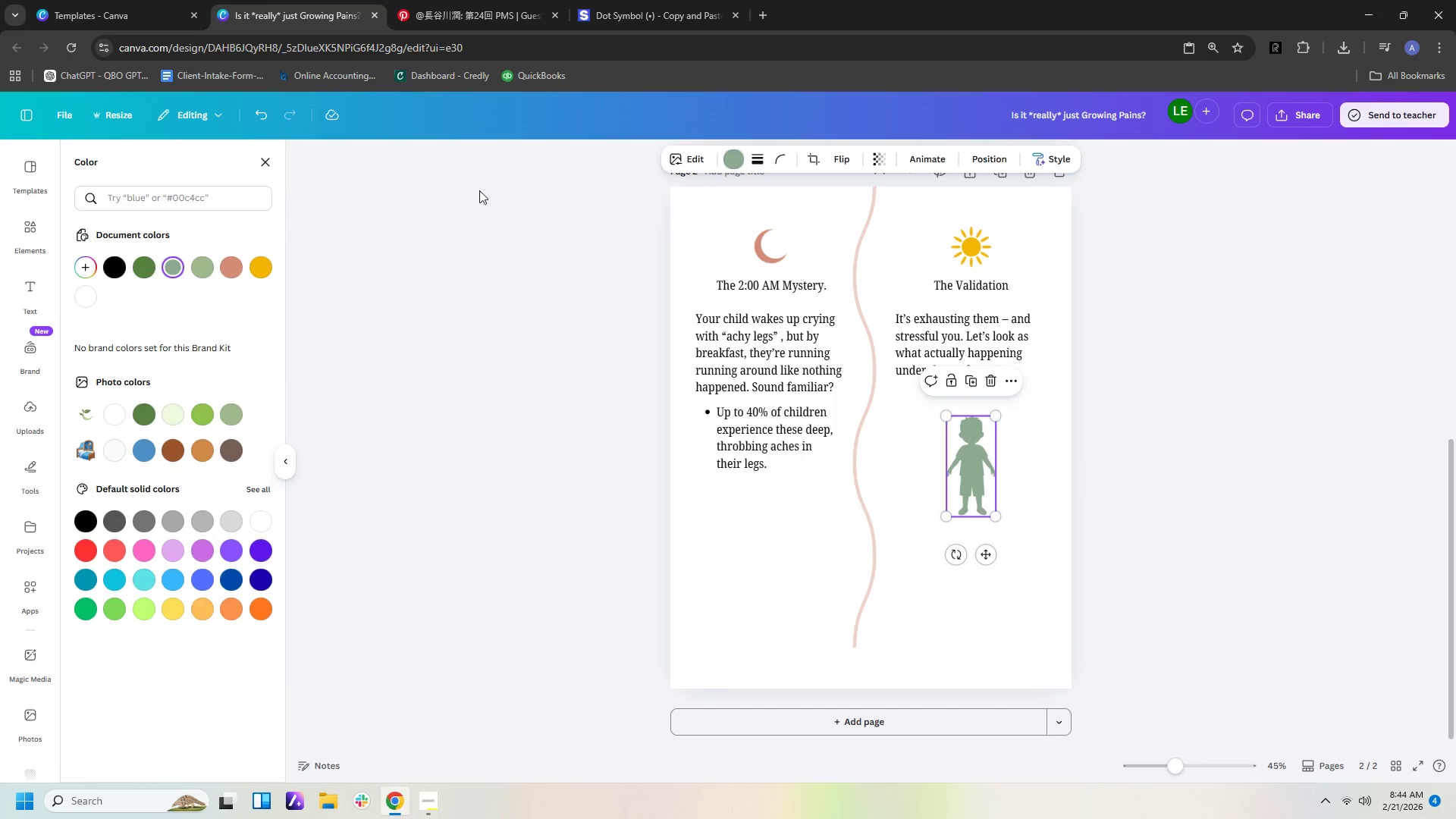 
left_click([207, 262])
 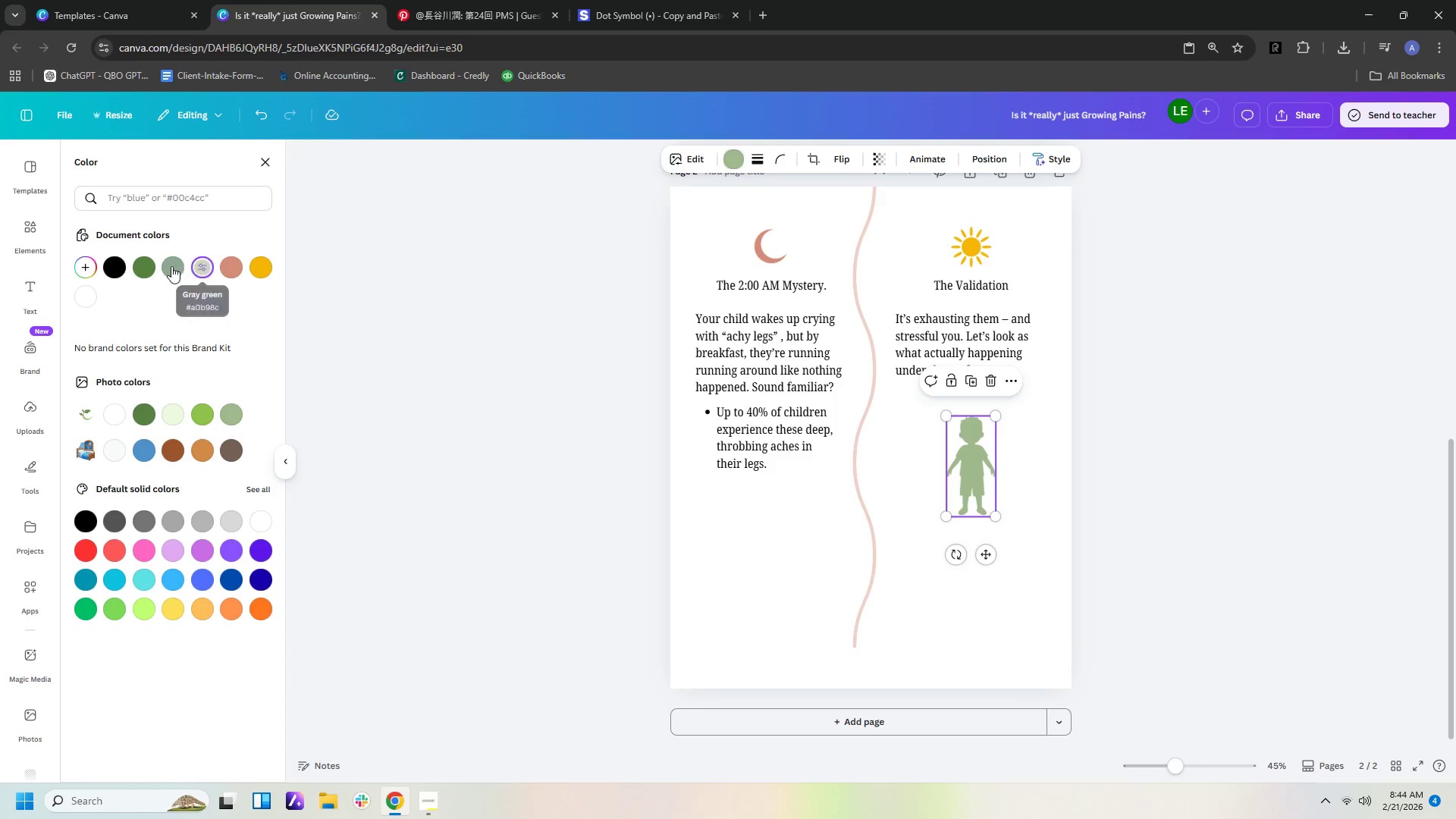 
left_click([171, 266])
 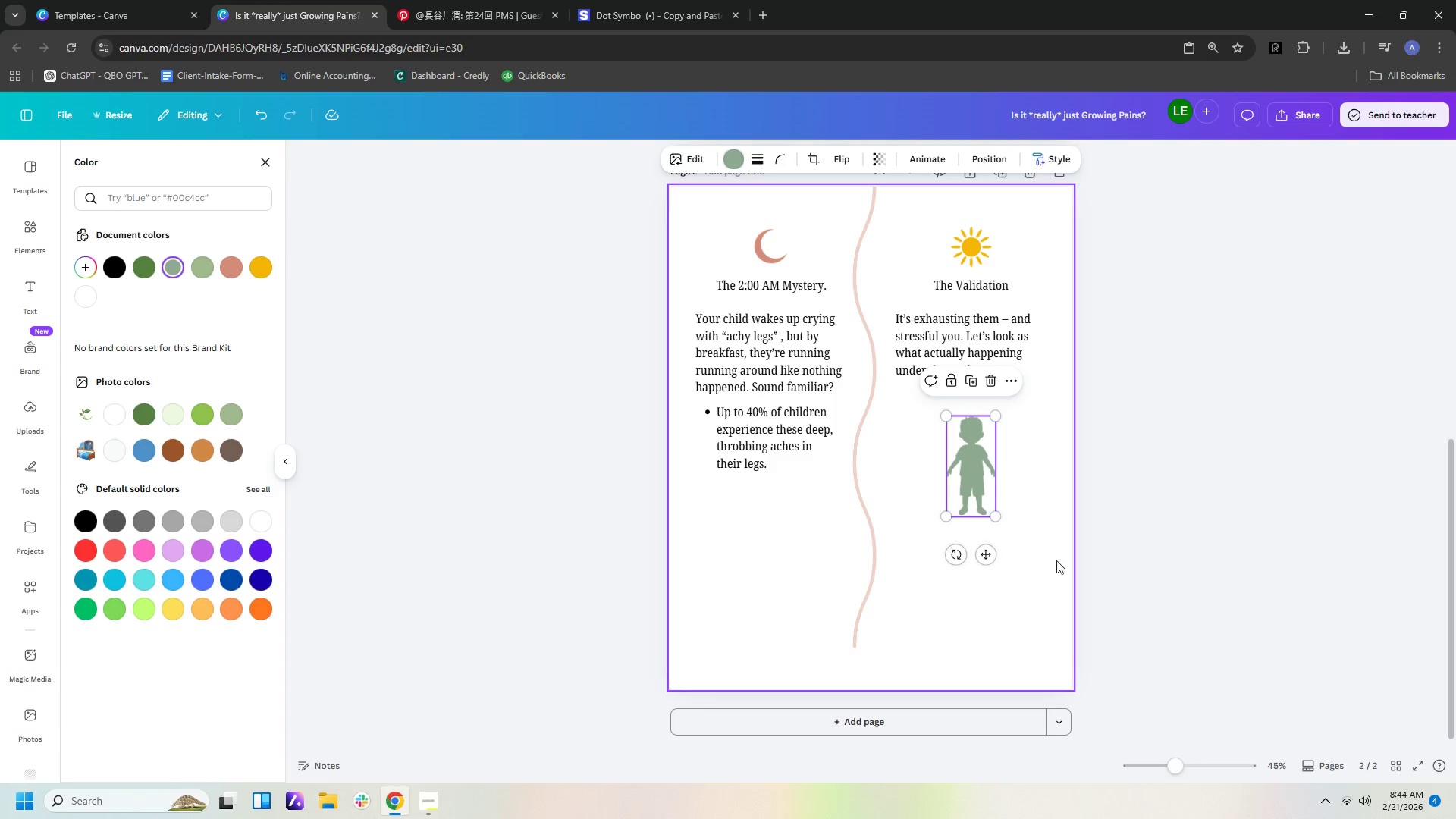 
left_click([1059, 567])
 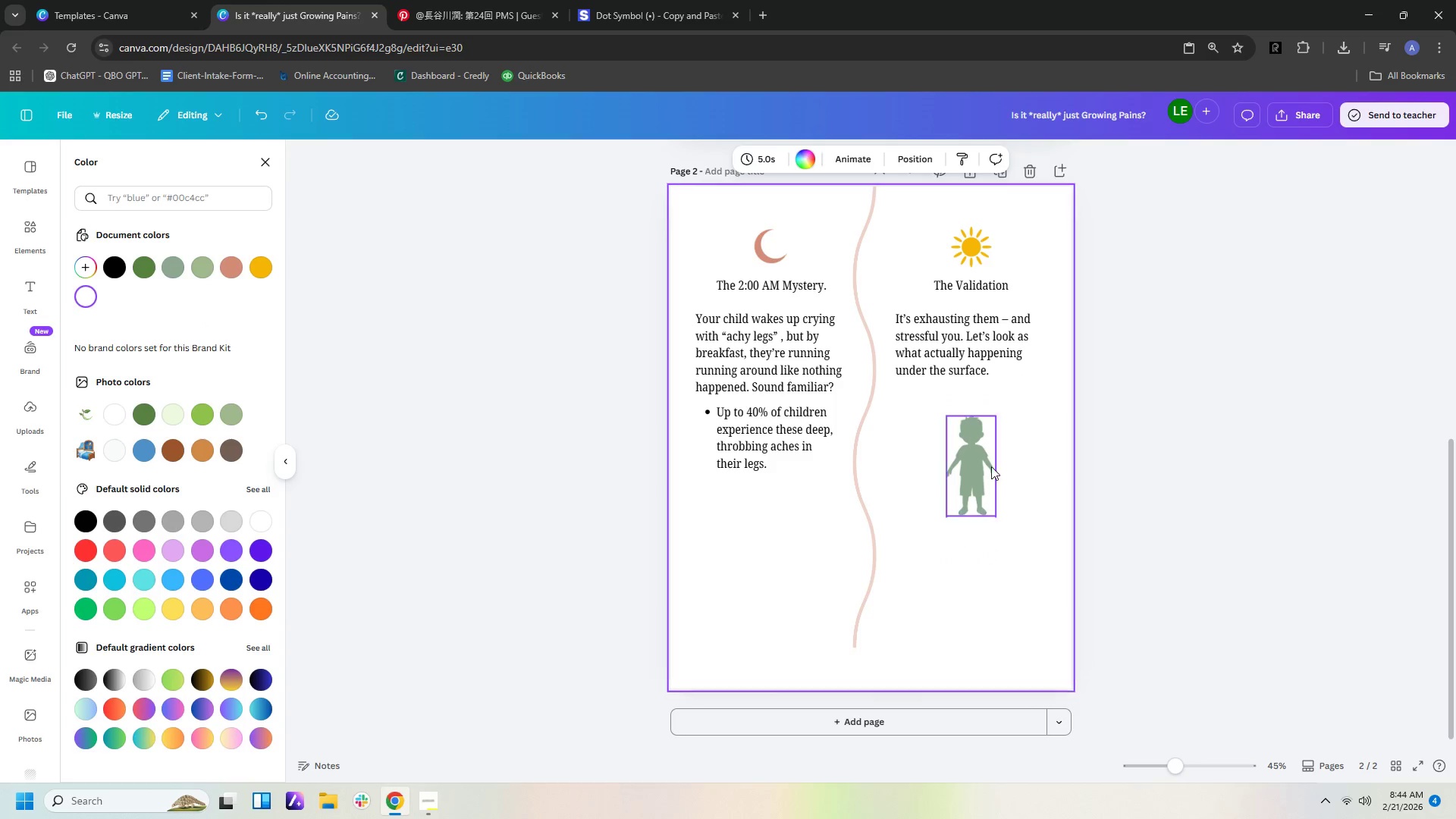 
left_click_drag(start_coordinate=[980, 466], to_coordinate=[979, 454])
 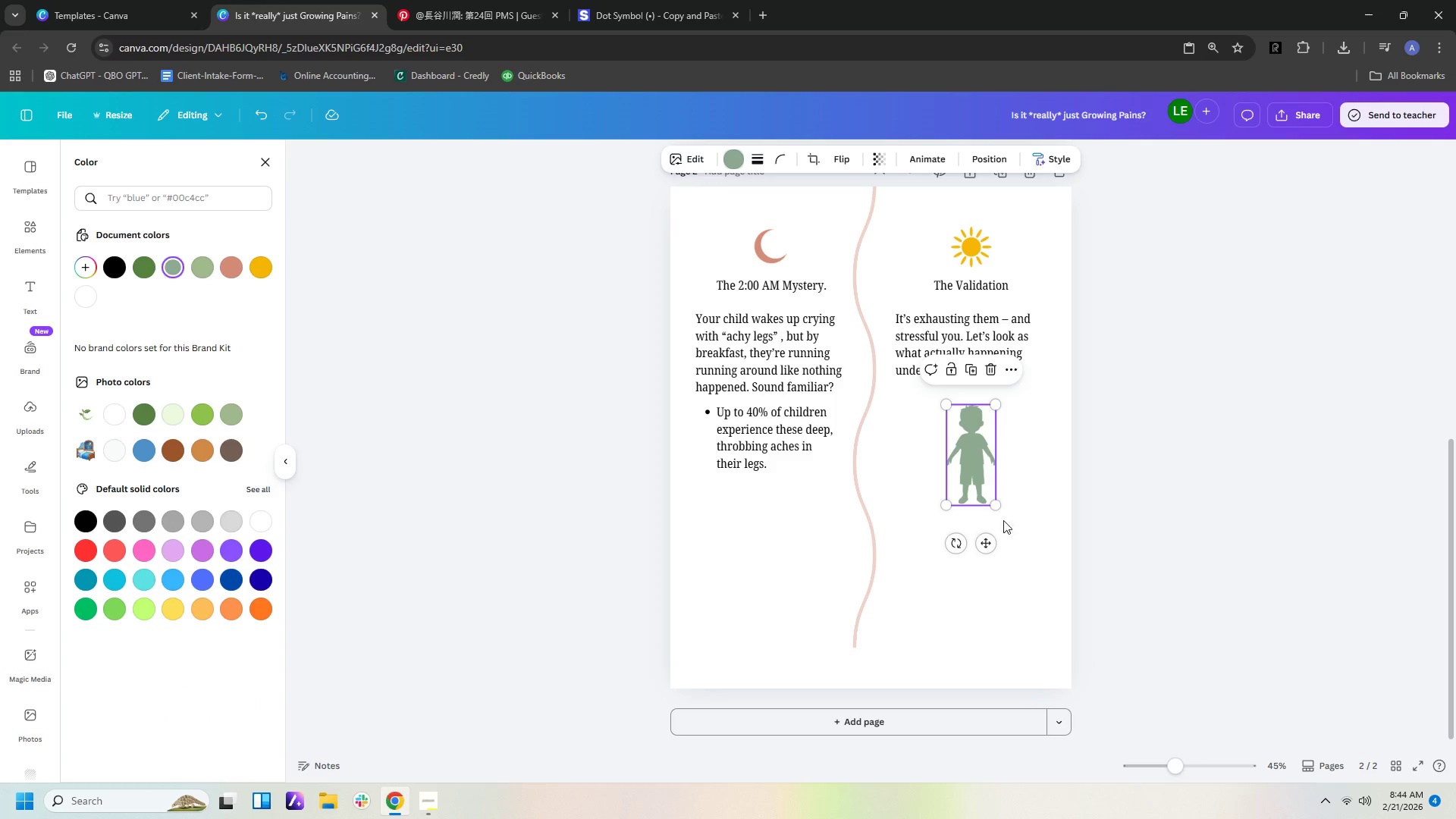 
left_click([1020, 585])
 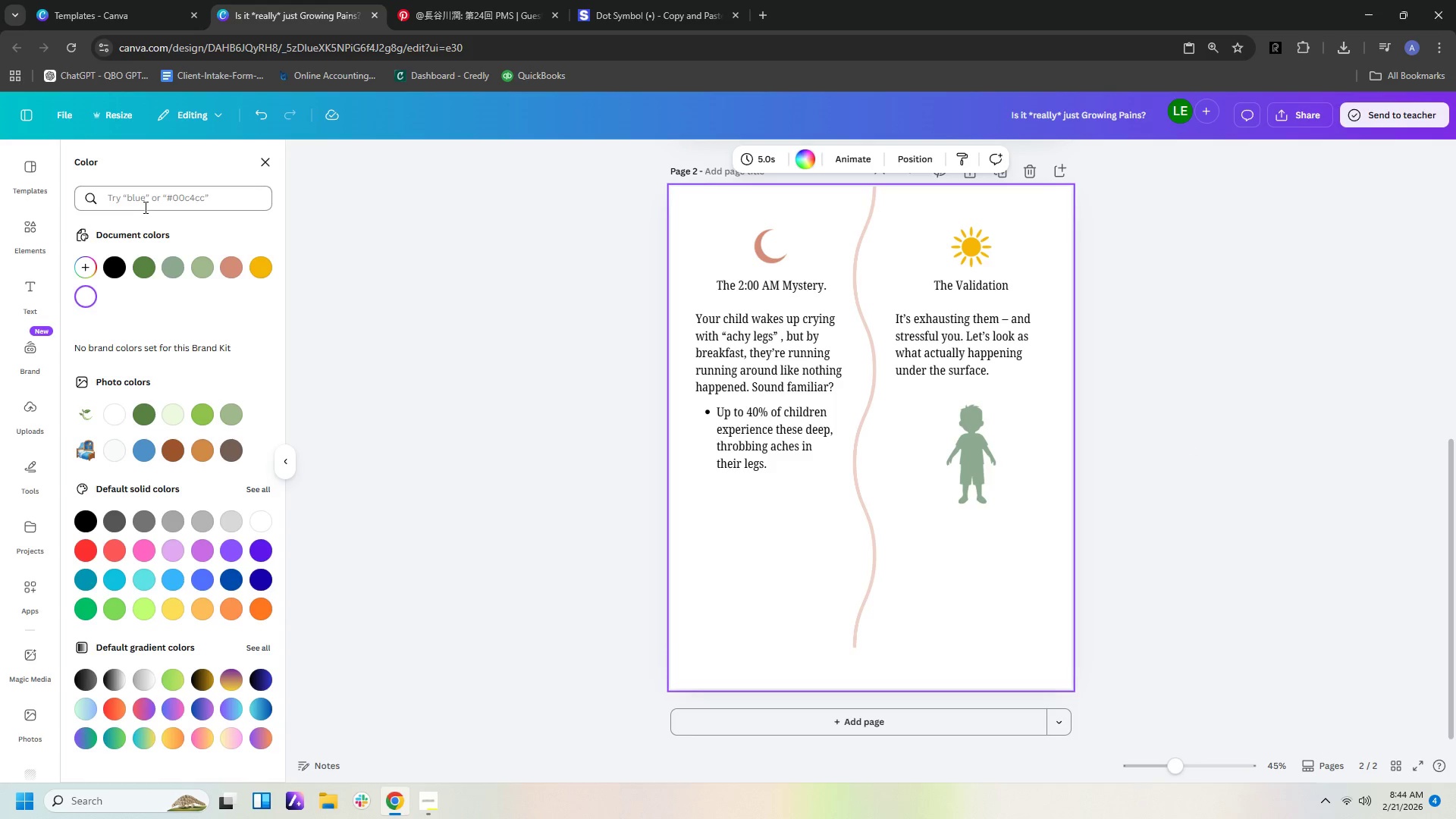 
wait(6.12)
 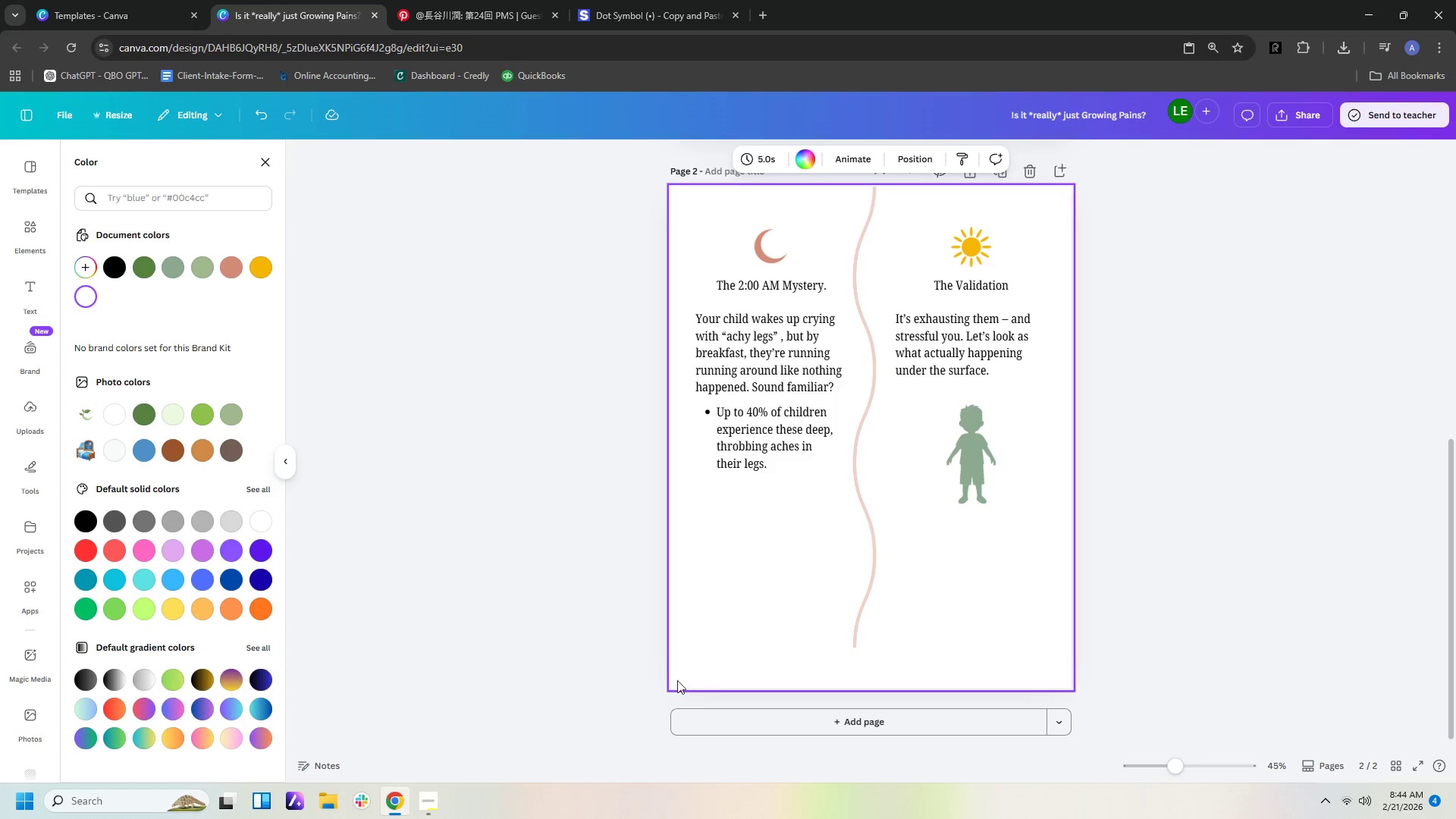 
left_click([36, 231])
 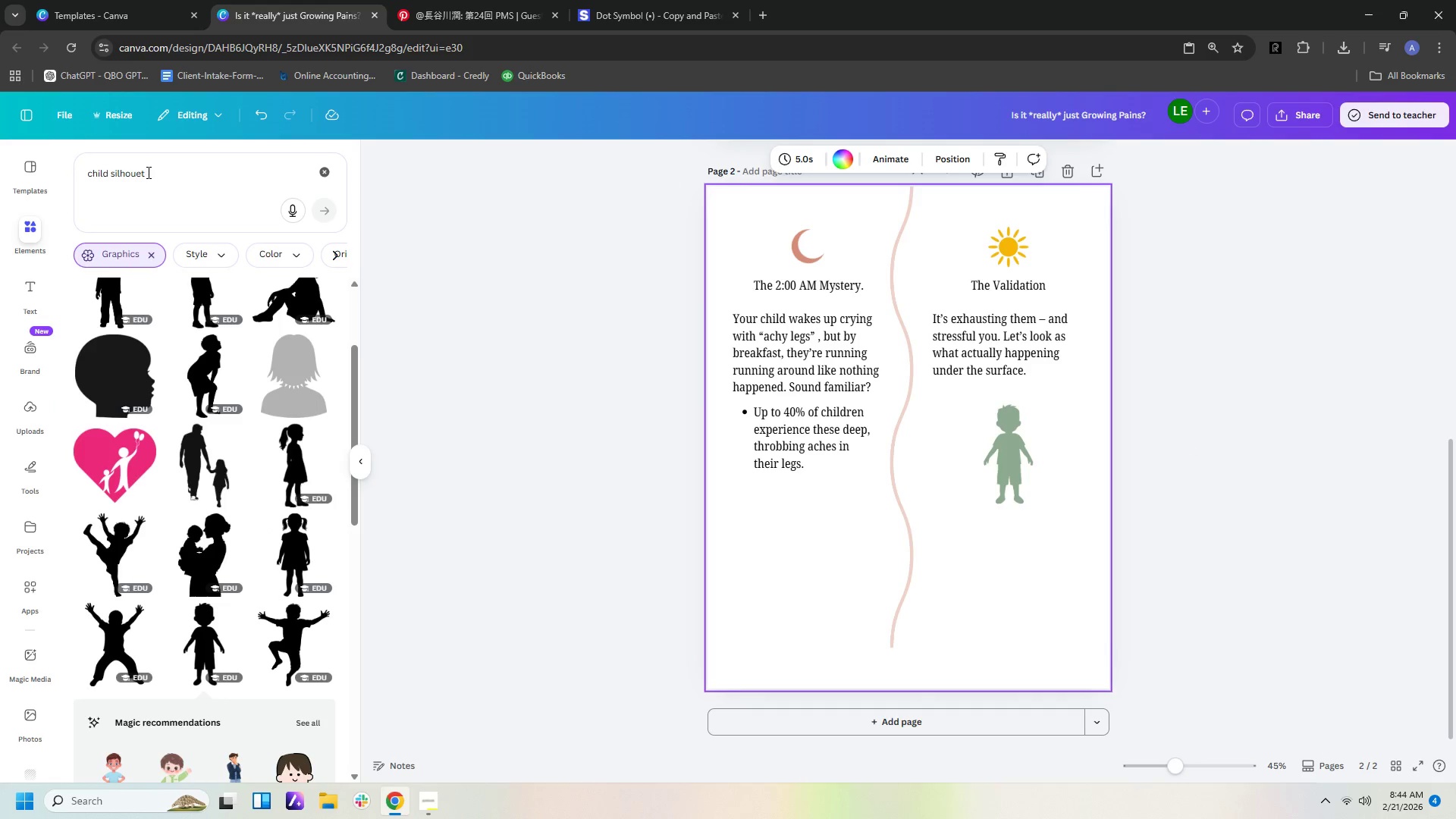 
left_click_drag(start_coordinate=[149, 171], to_coordinate=[0, 126])
 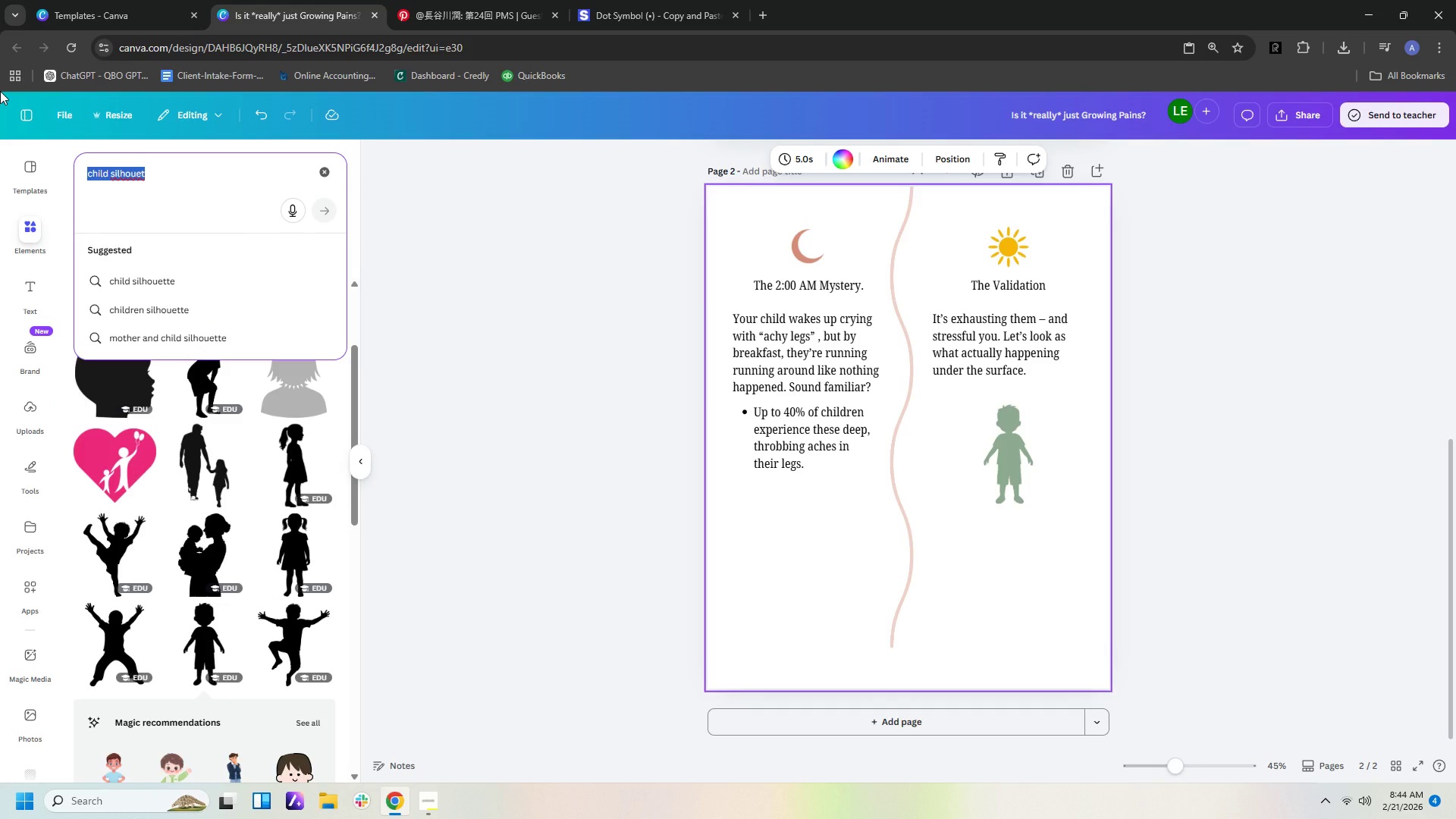 
type(wave)
 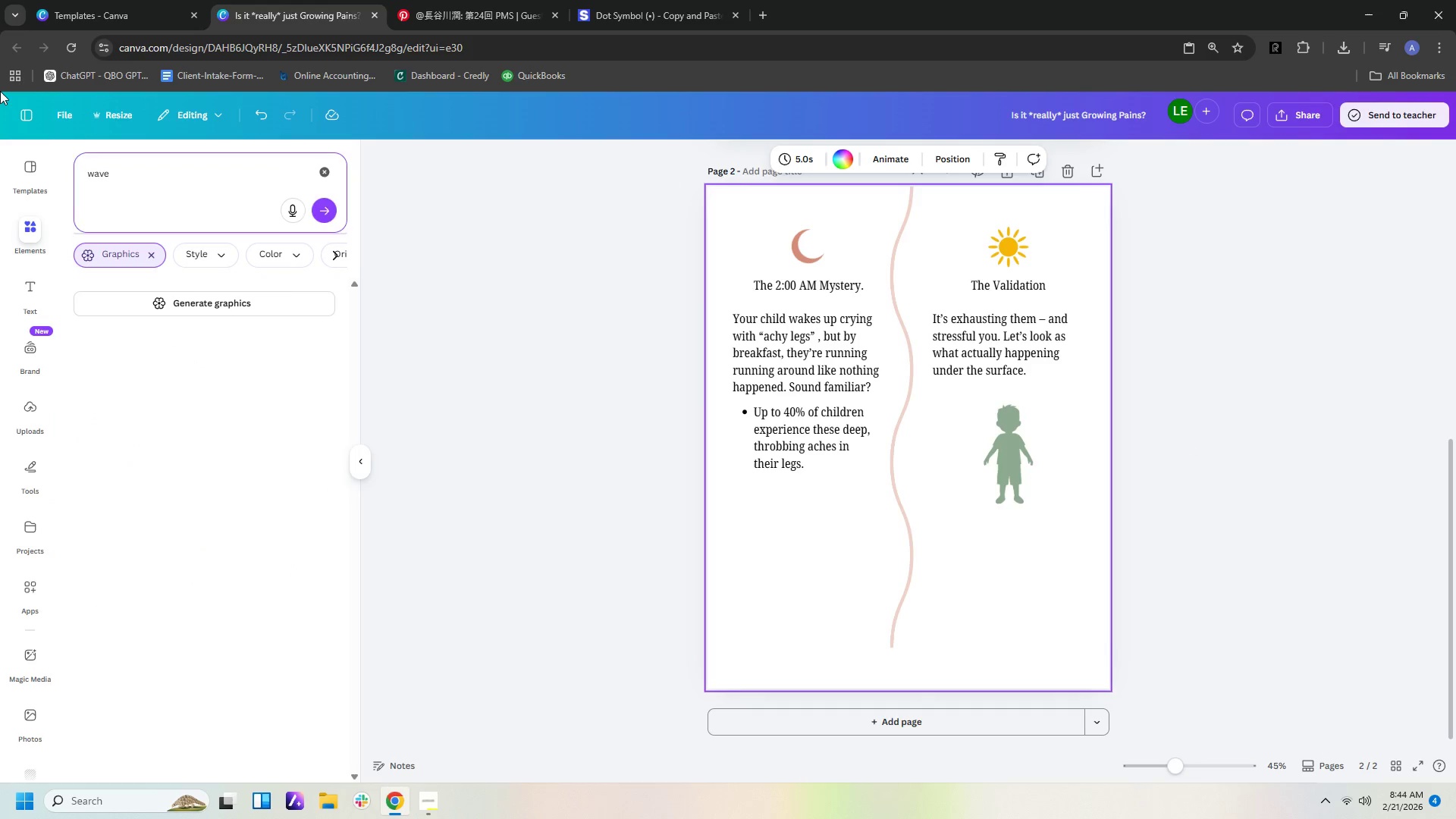 
key(Enter)
 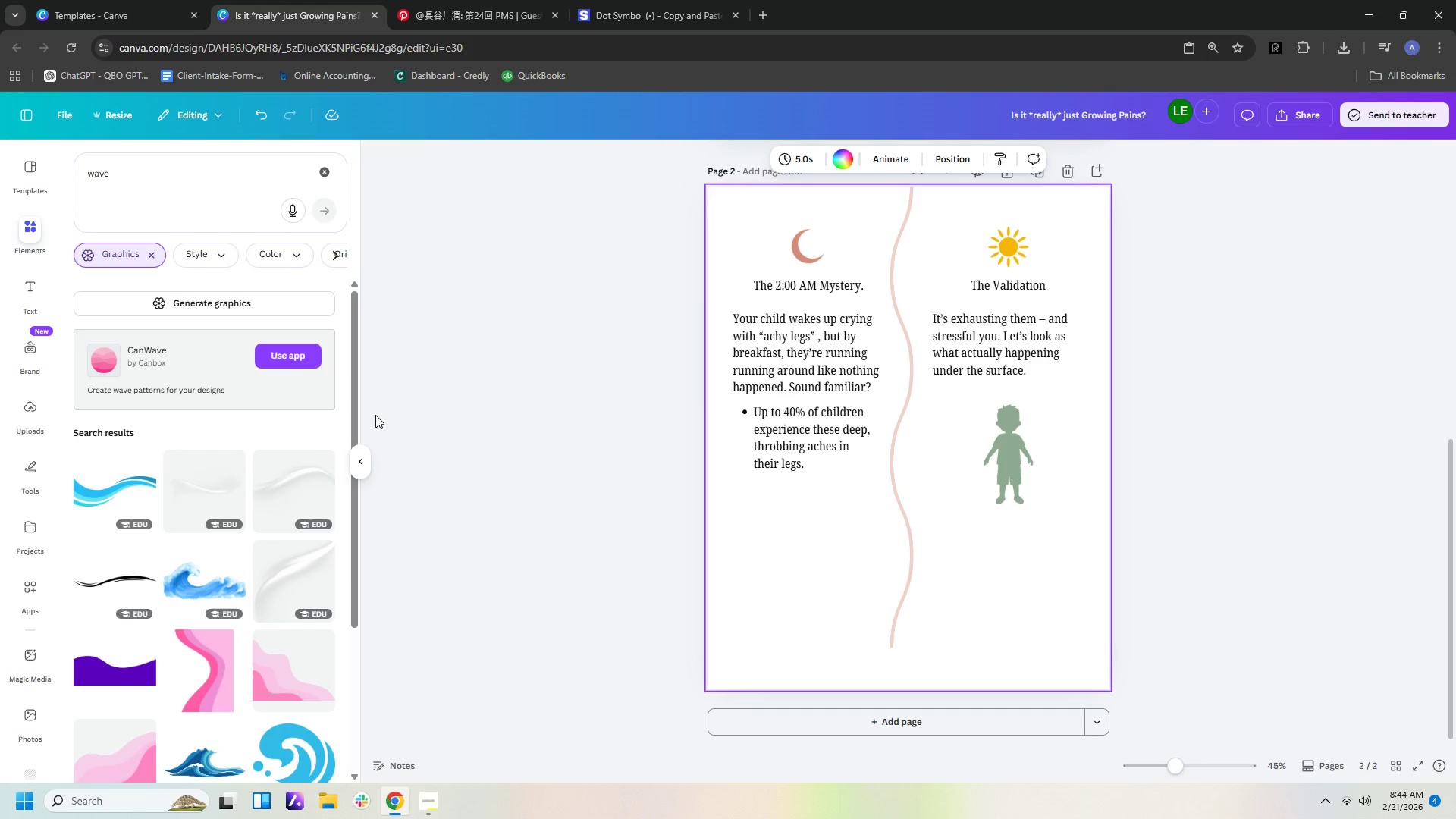 
scroll: coordinate [224, 551], scroll_direction: down, amount: 4.0
 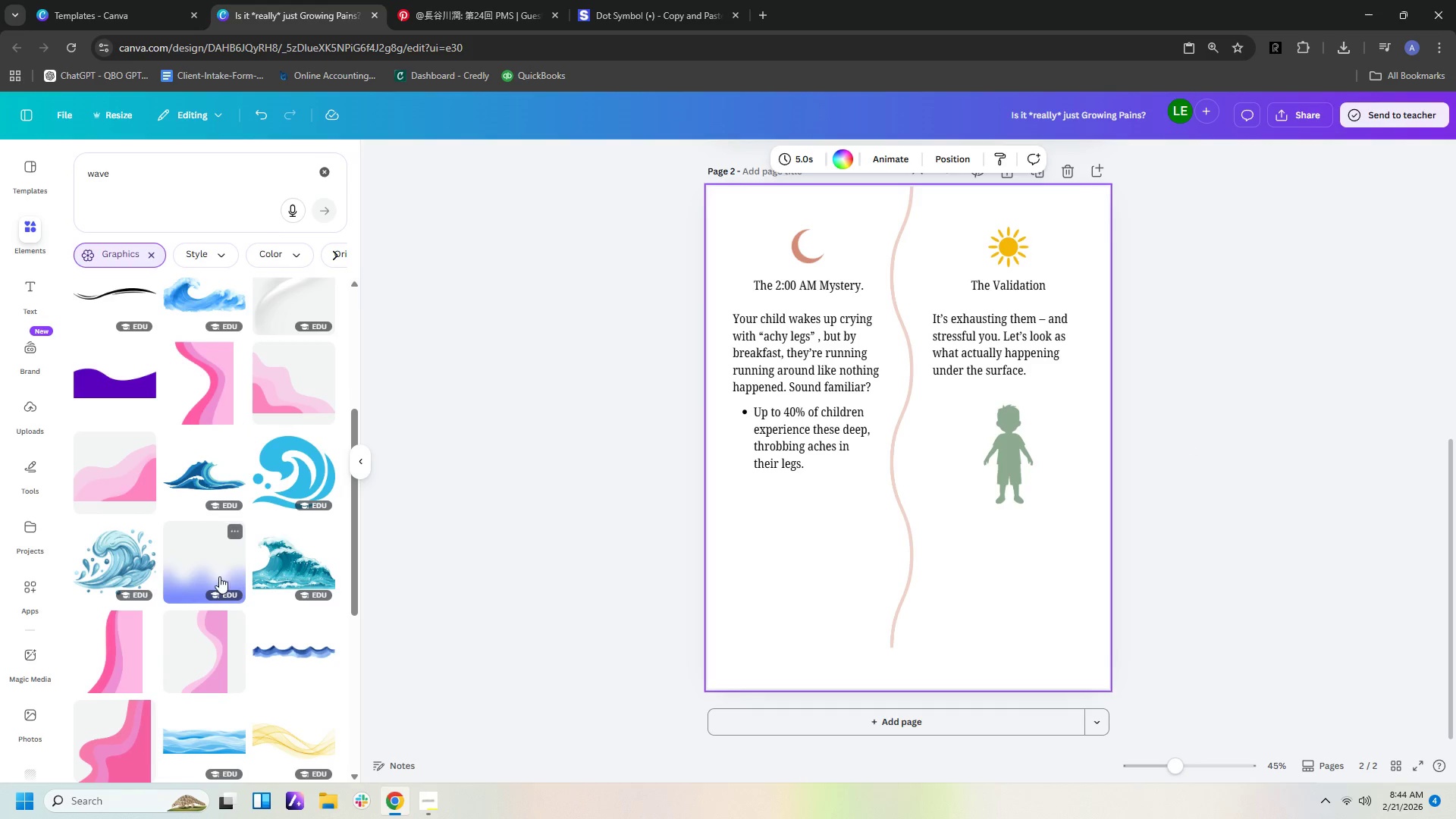 
mouse_move([213, 637])
 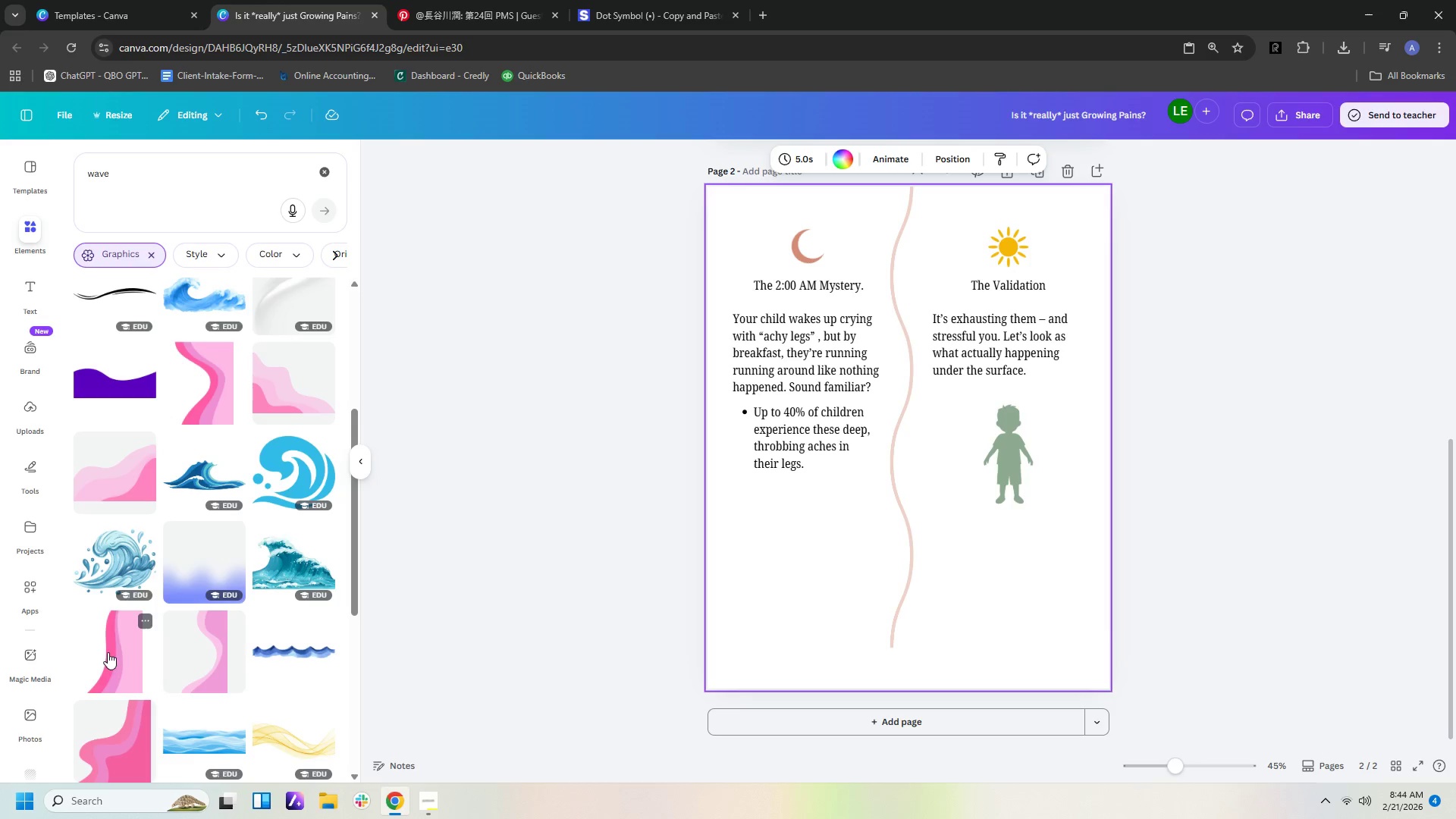 
scroll: coordinate [284, 560], scroll_direction: down, amount: 13.0
 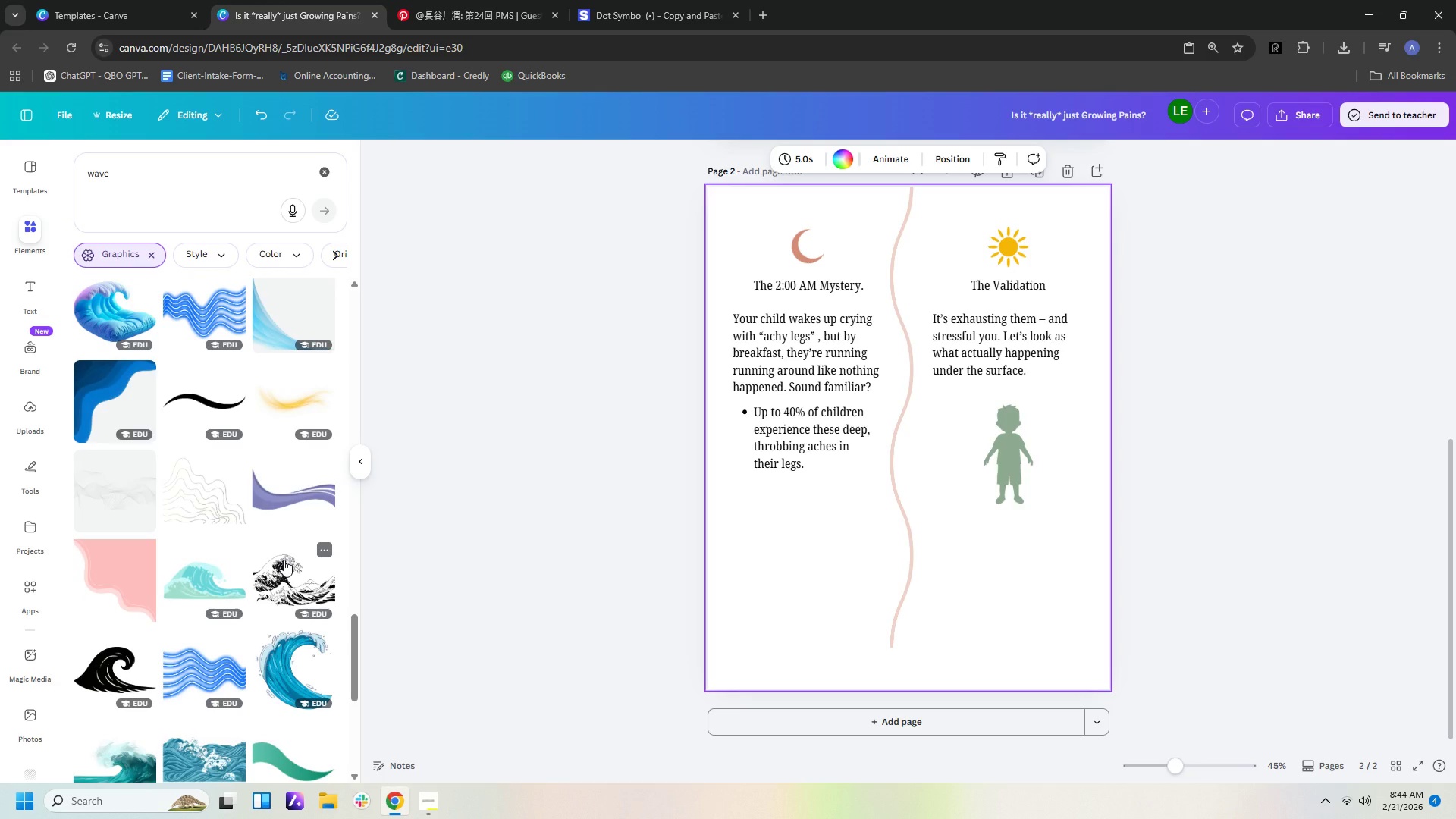 
scroll: coordinate [284, 560], scroll_direction: down, amount: 17.0
 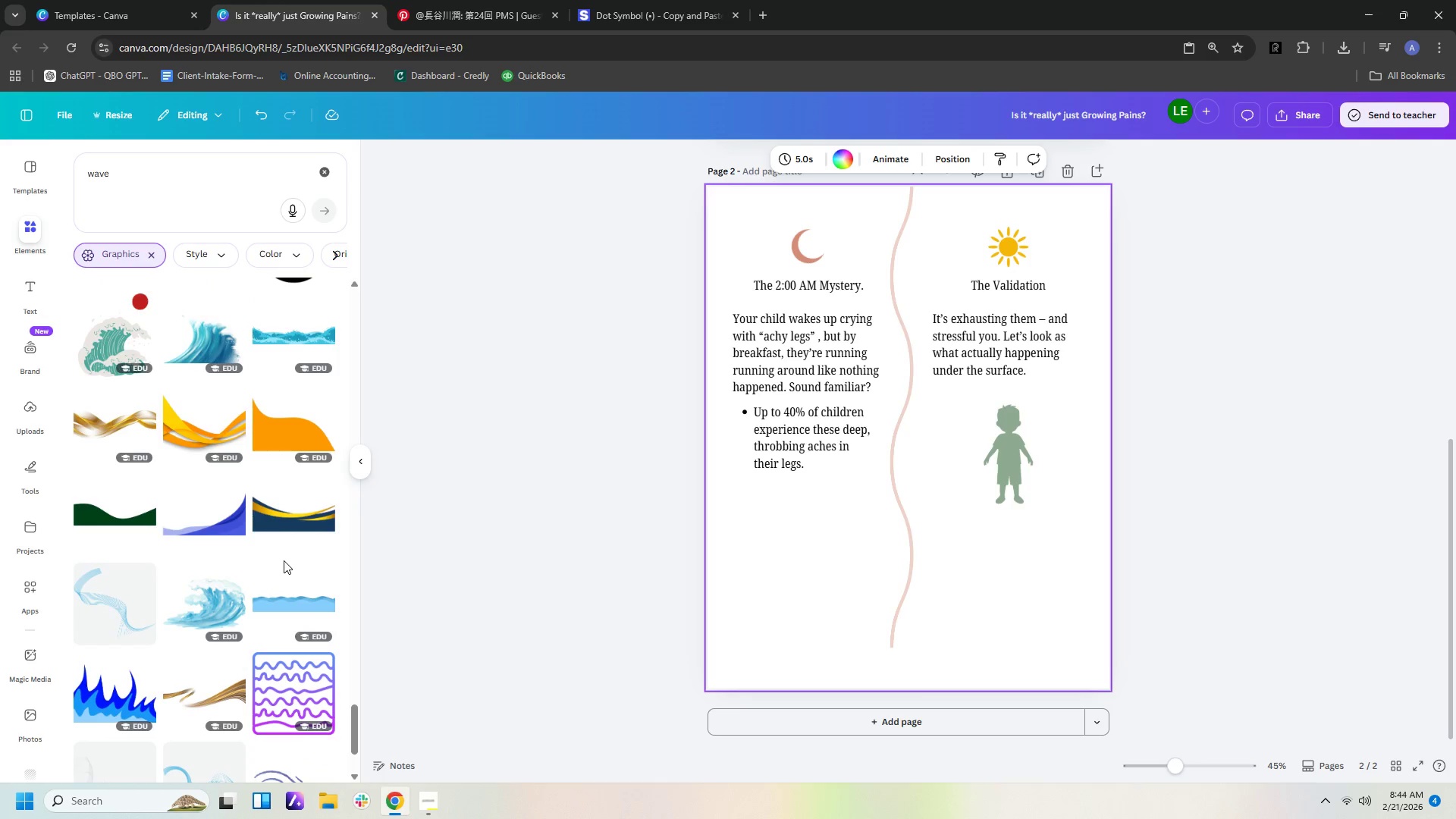 
scroll: coordinate [256, 543], scroll_direction: down, amount: 22.0
 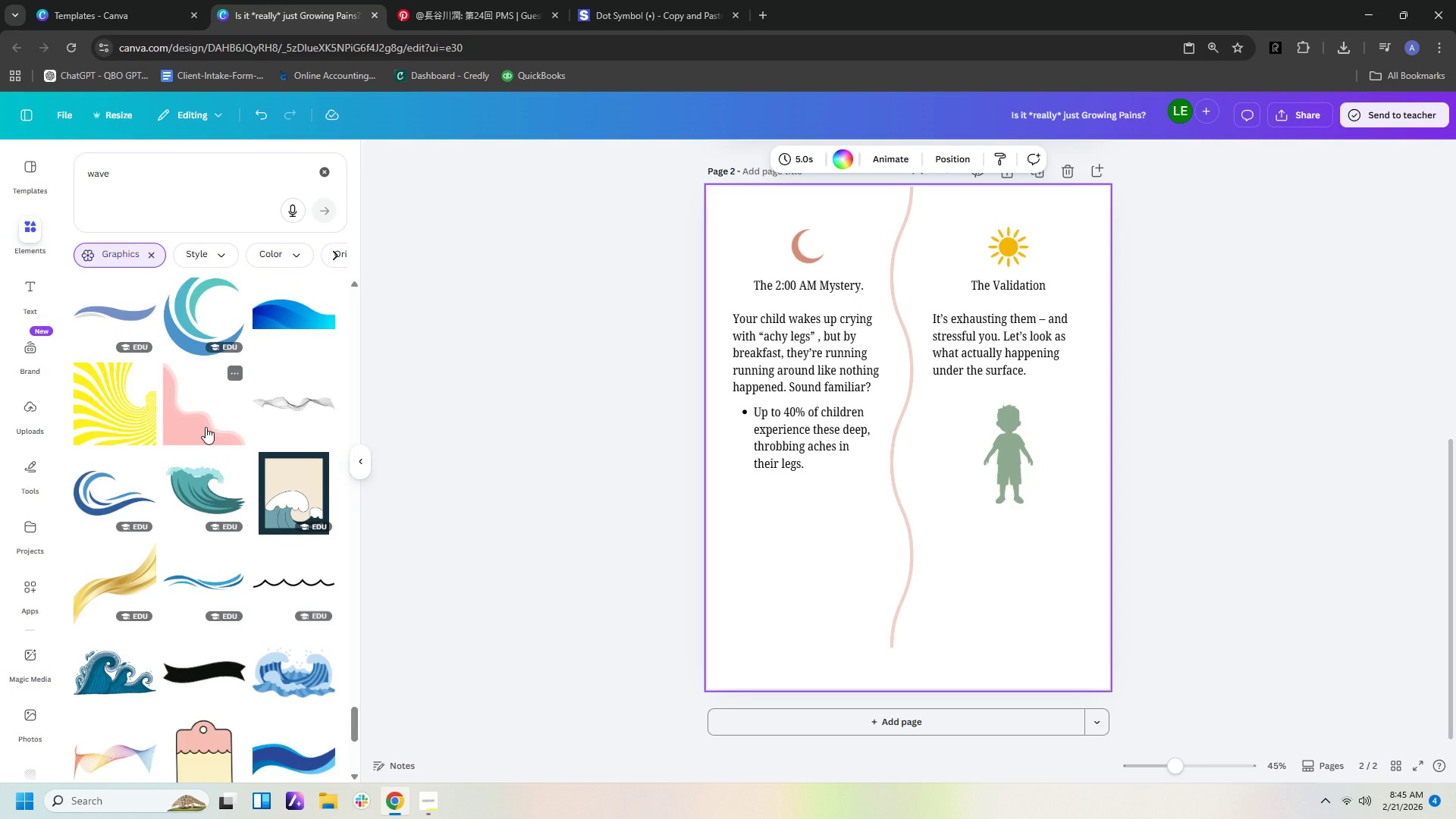 
left_click([205, 427])
 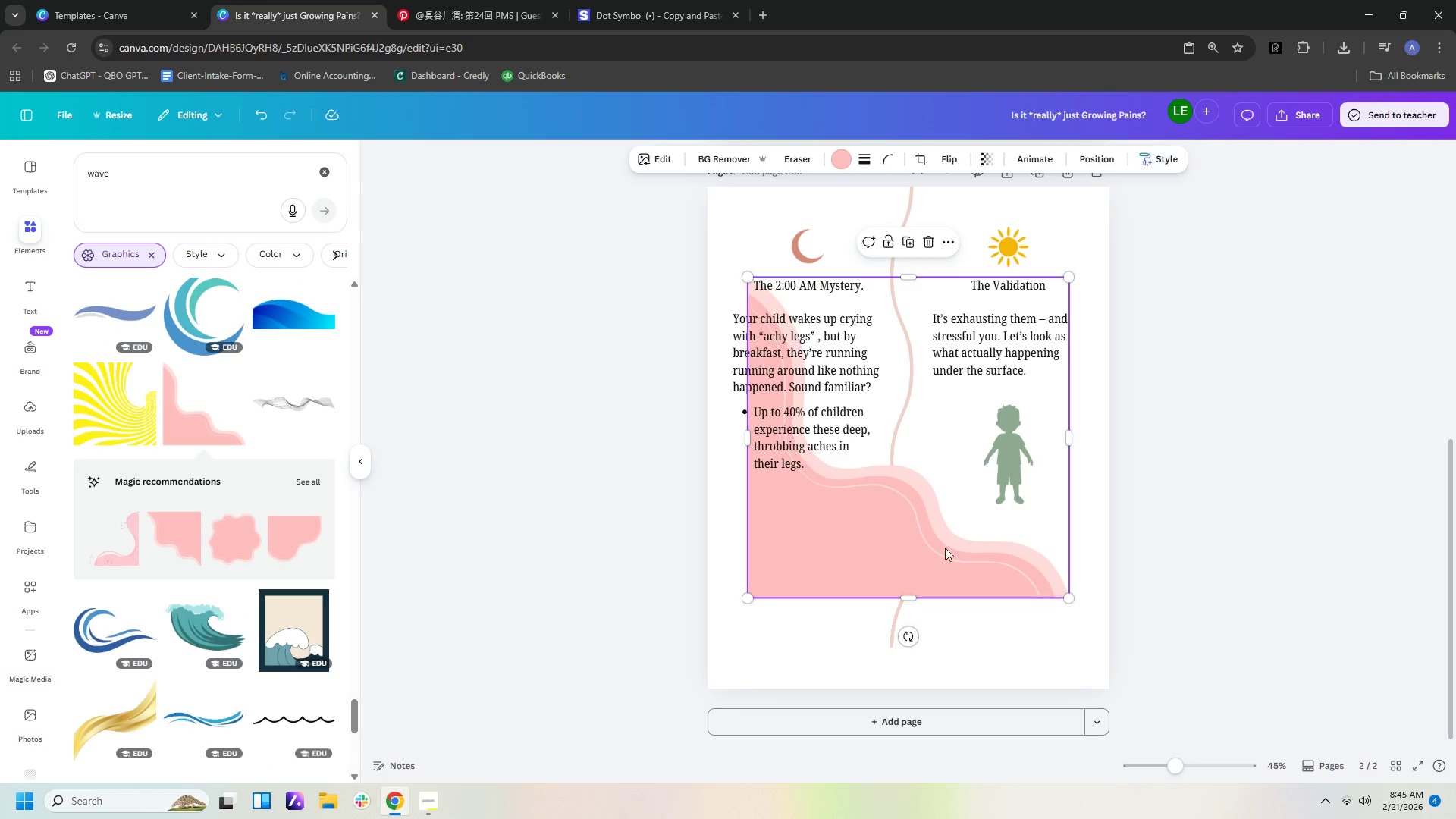 
left_click([962, 576])
 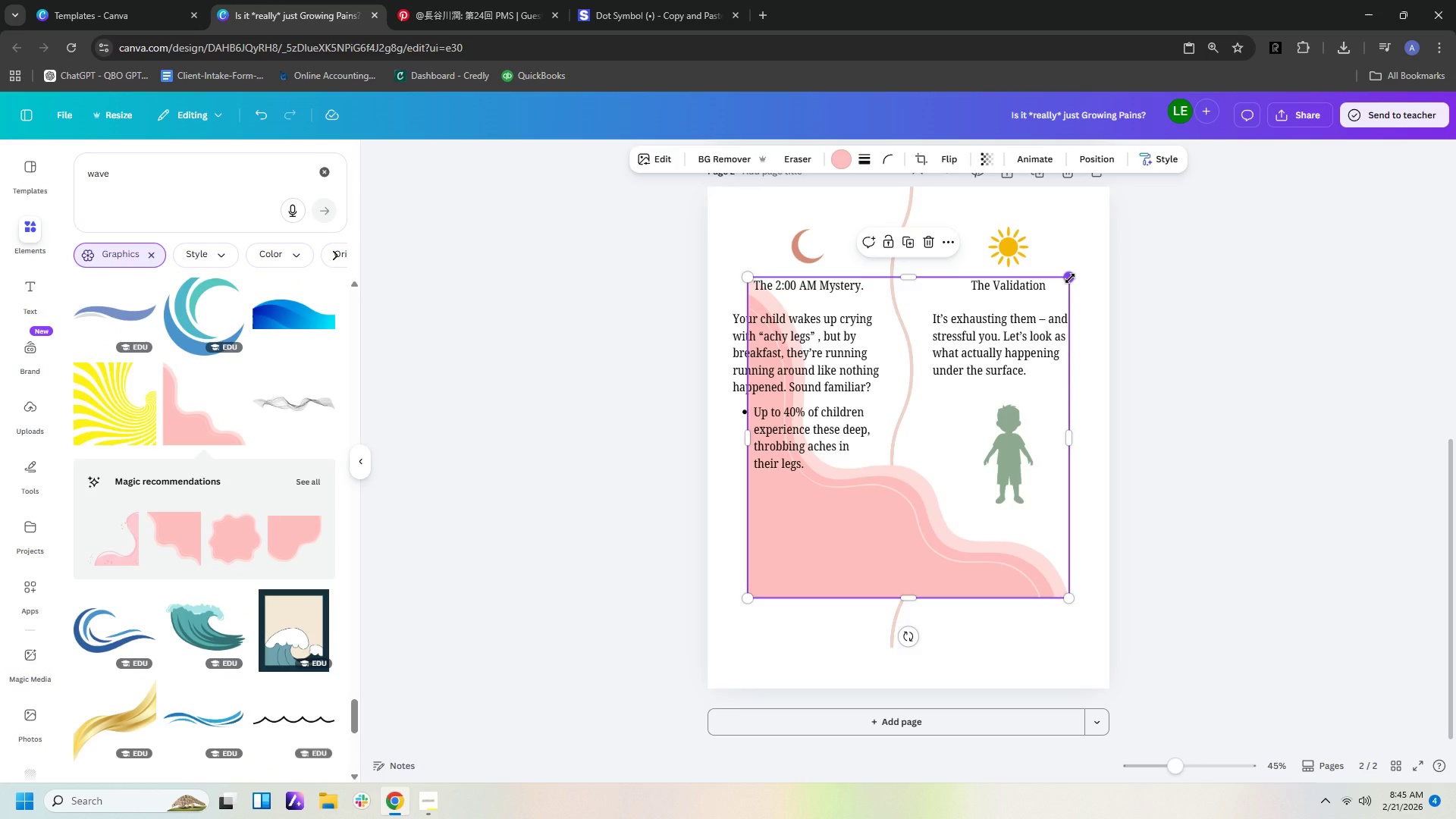 
left_click_drag(start_coordinate=[1070, 278], to_coordinate=[946, 466])
 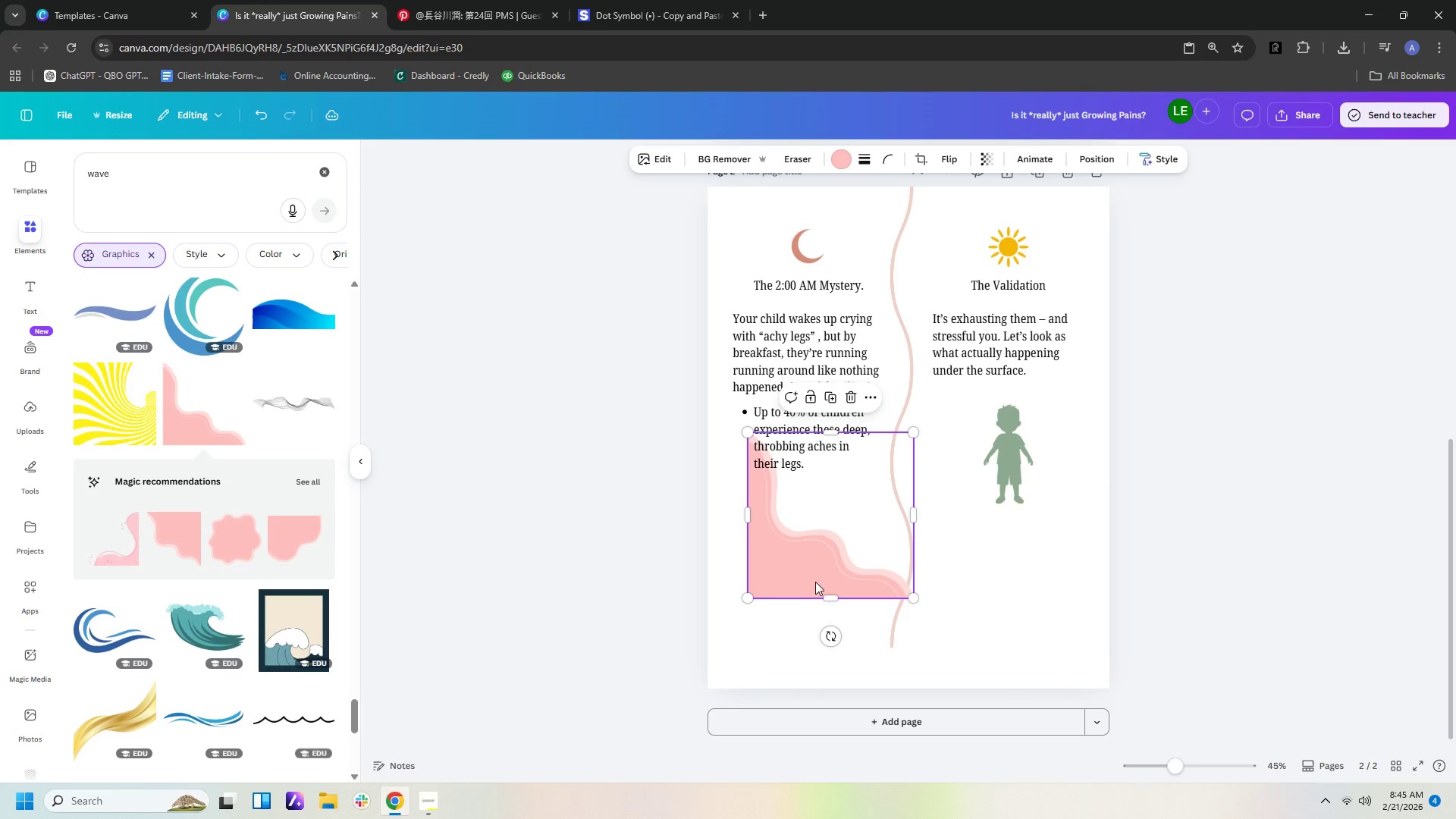 
left_click_drag(start_coordinate=[808, 577], to_coordinate=[964, 545])
 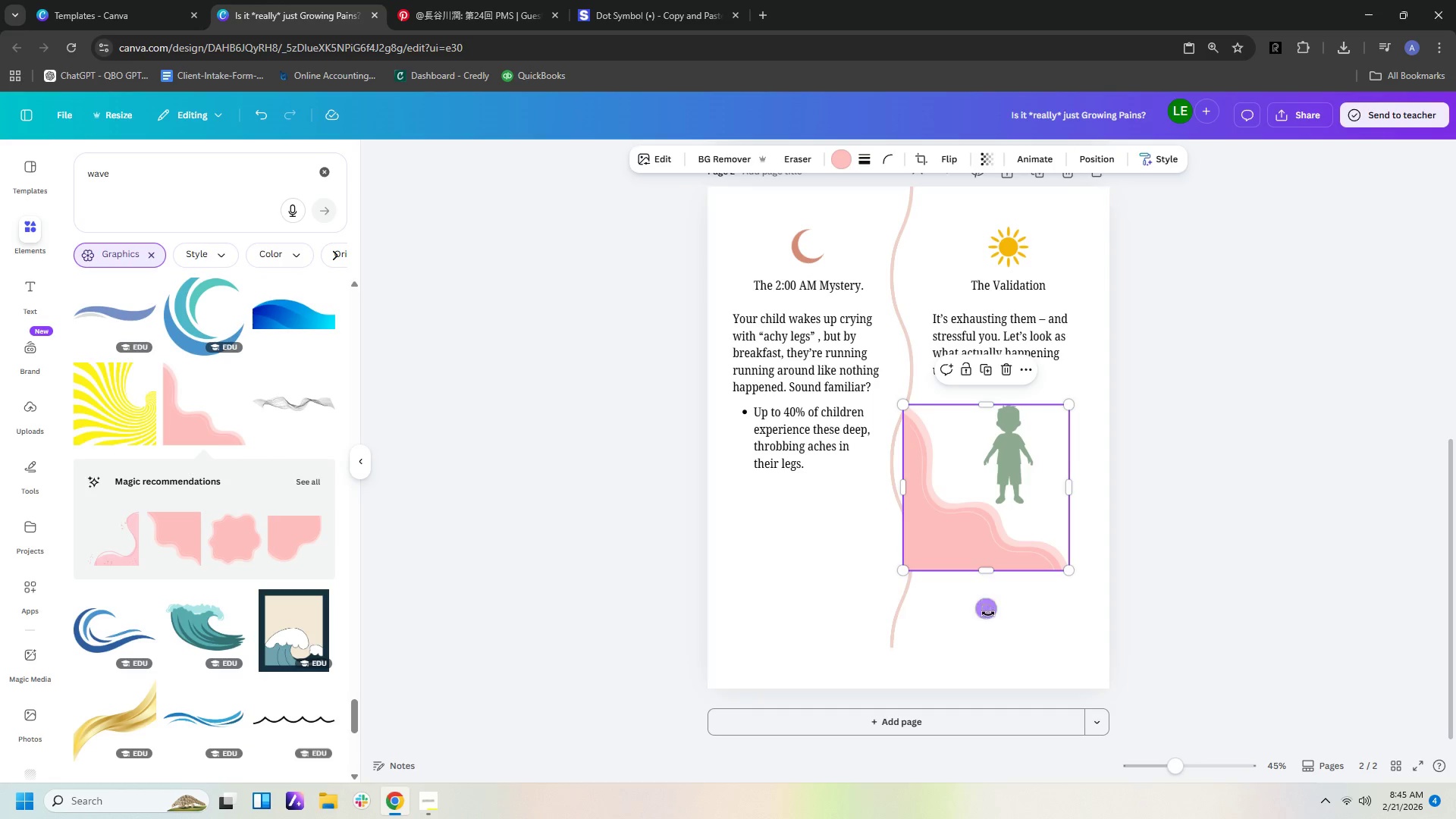 
left_click_drag(start_coordinate=[989, 612], to_coordinate=[987, 309])
 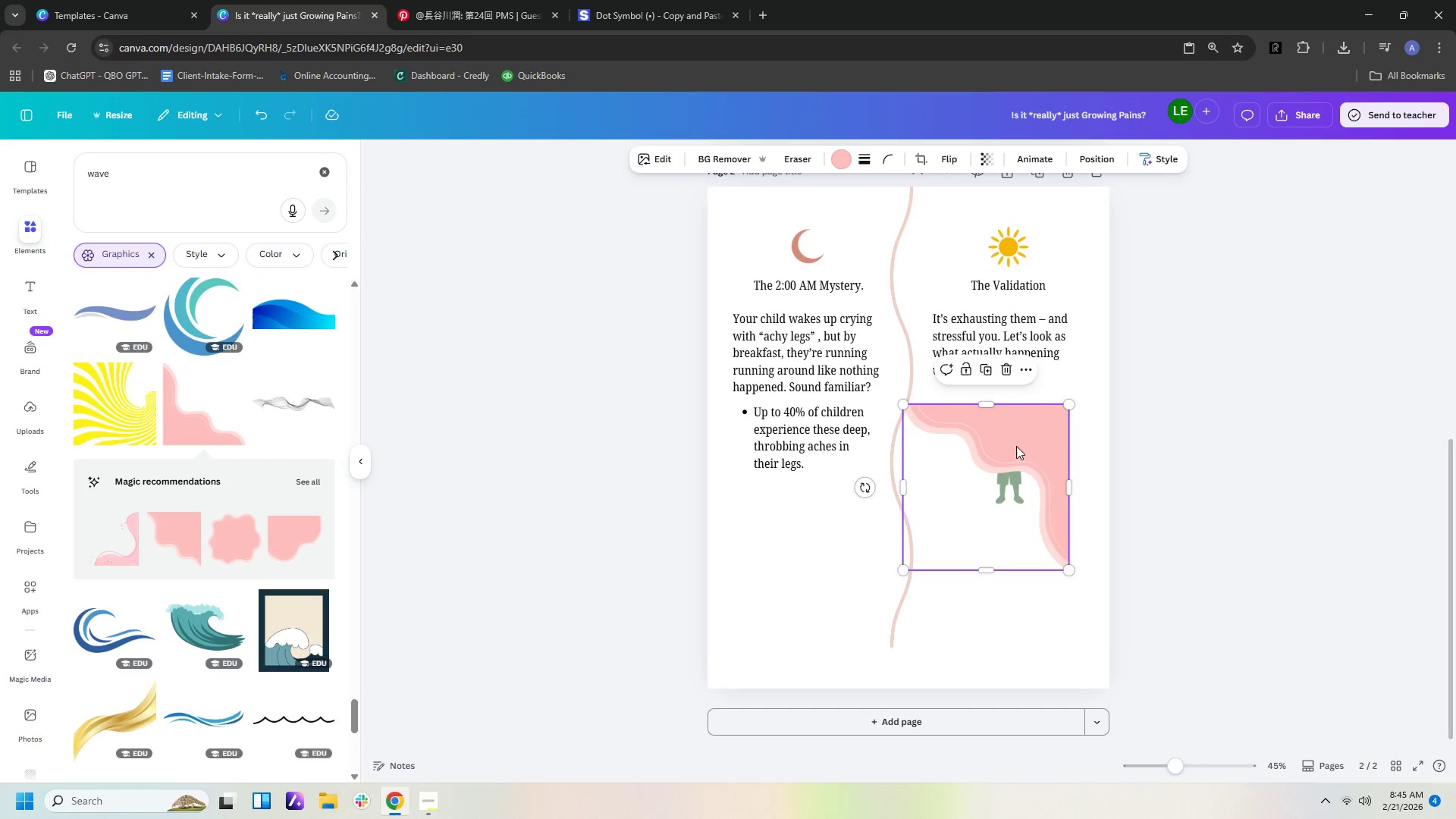 
left_click_drag(start_coordinate=[1016, 446], to_coordinate=[1059, 222])
 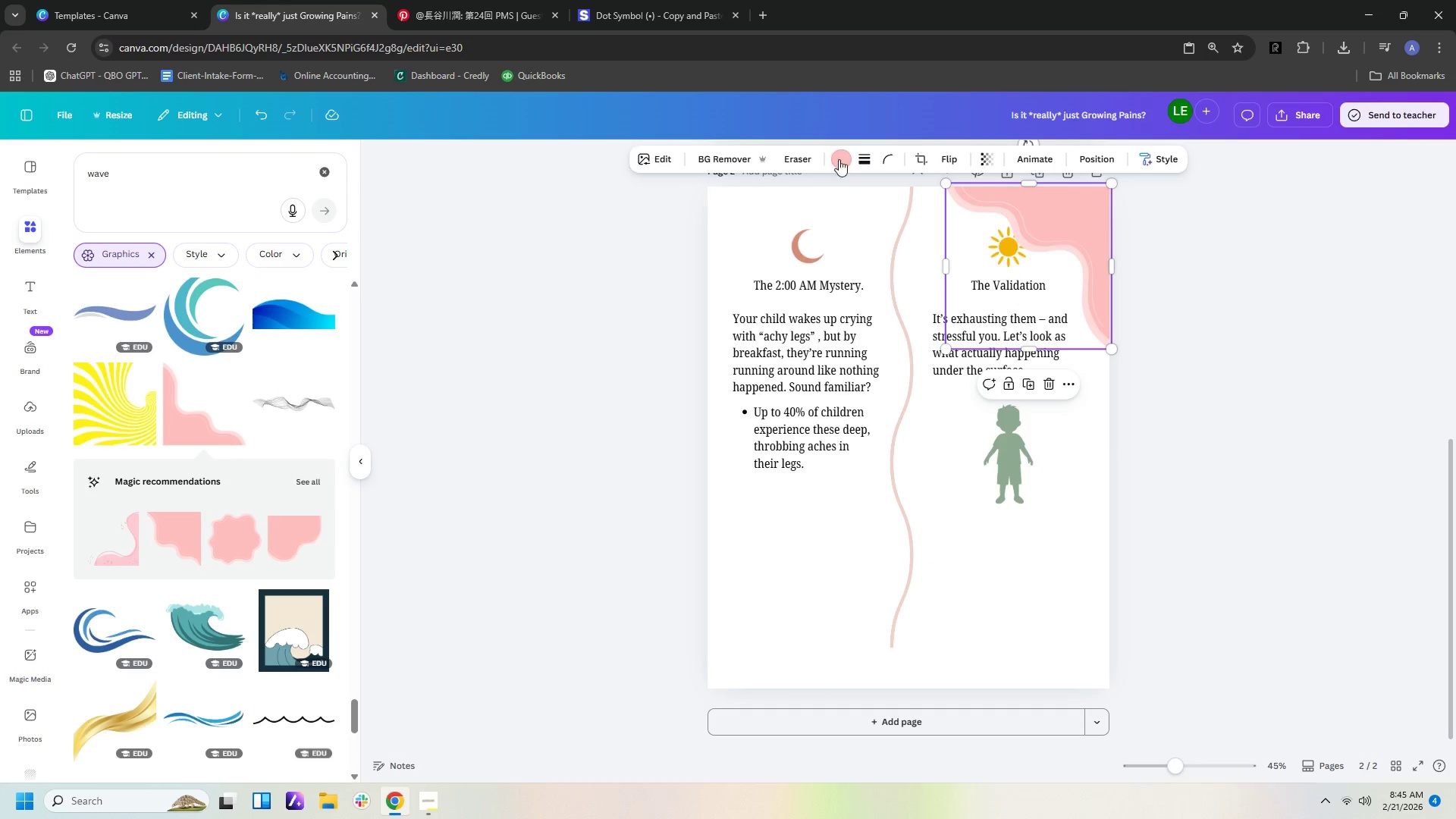 
left_click([846, 165])
 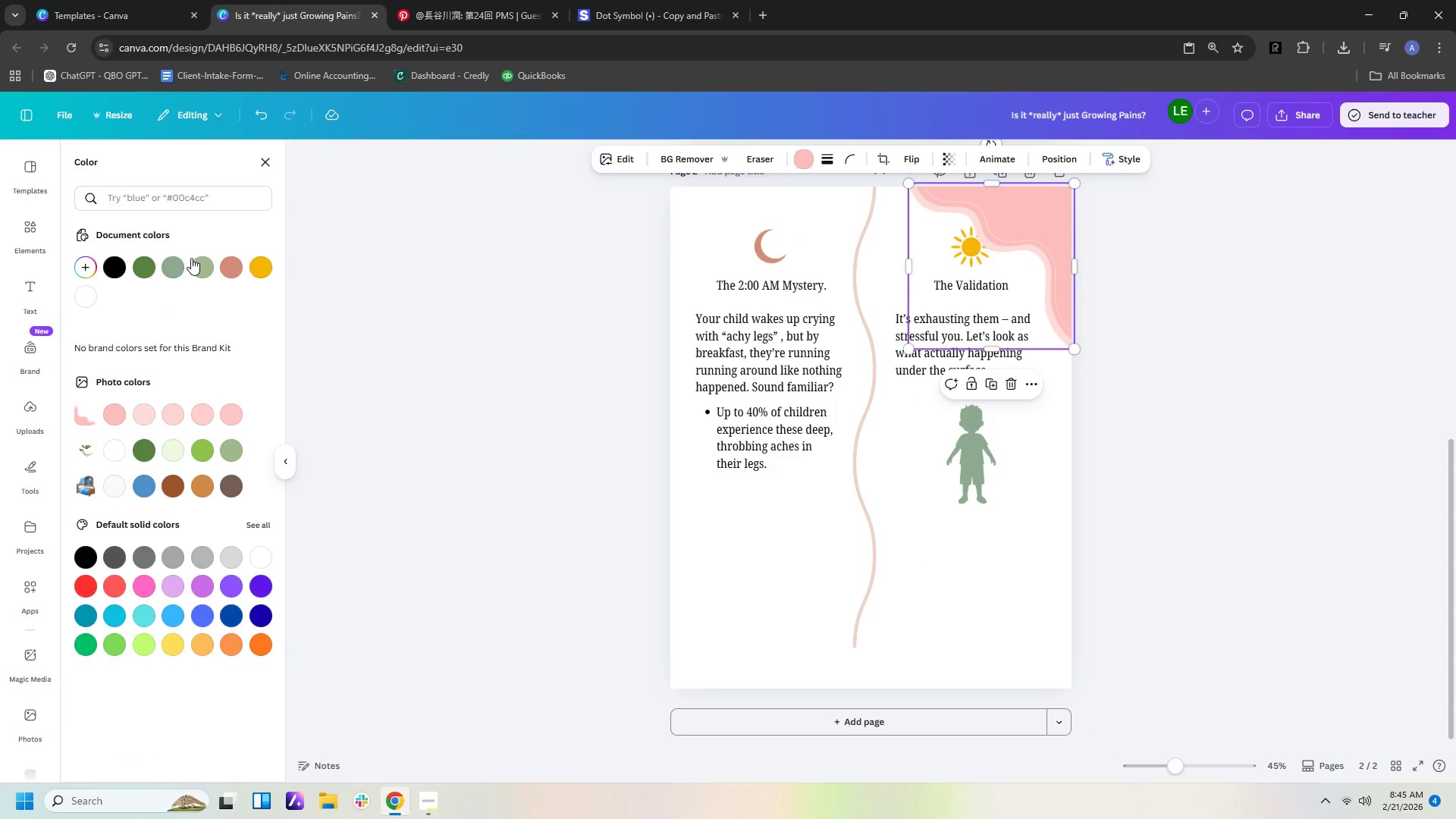 
left_click([168, 265])
 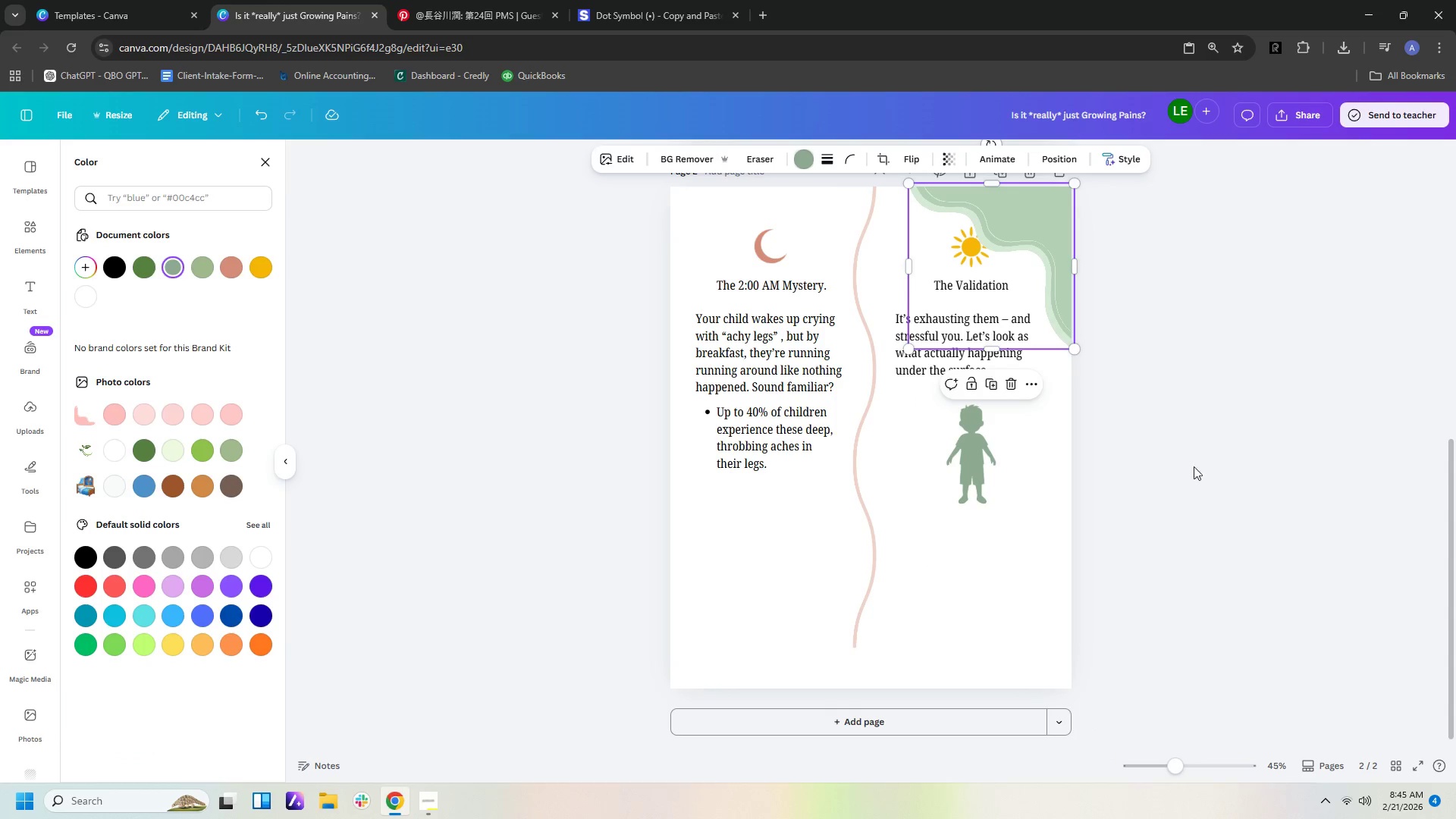 
left_click([1241, 470])
 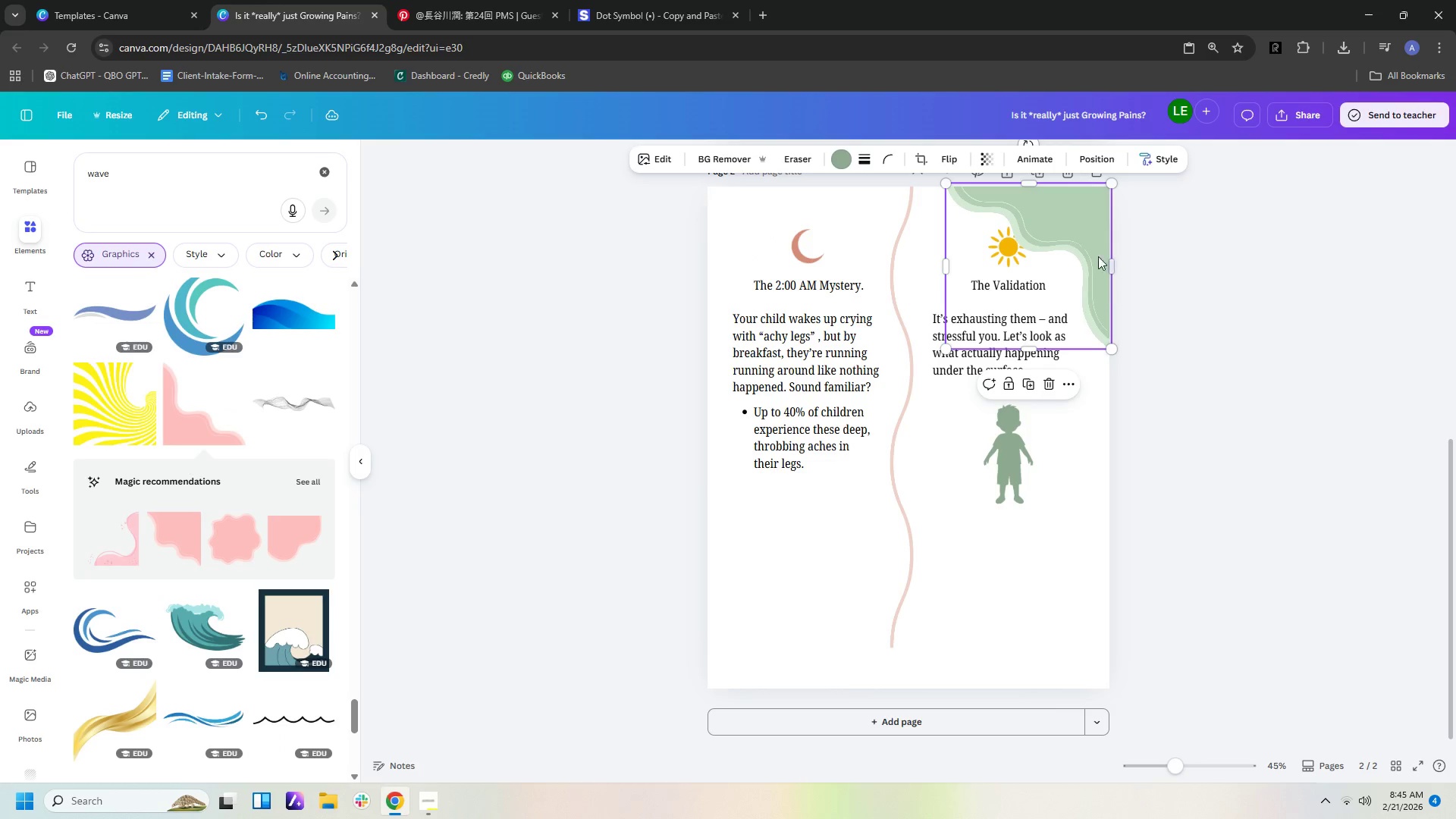 
left_click_drag(start_coordinate=[1082, 215], to_coordinate=[1098, 224])
 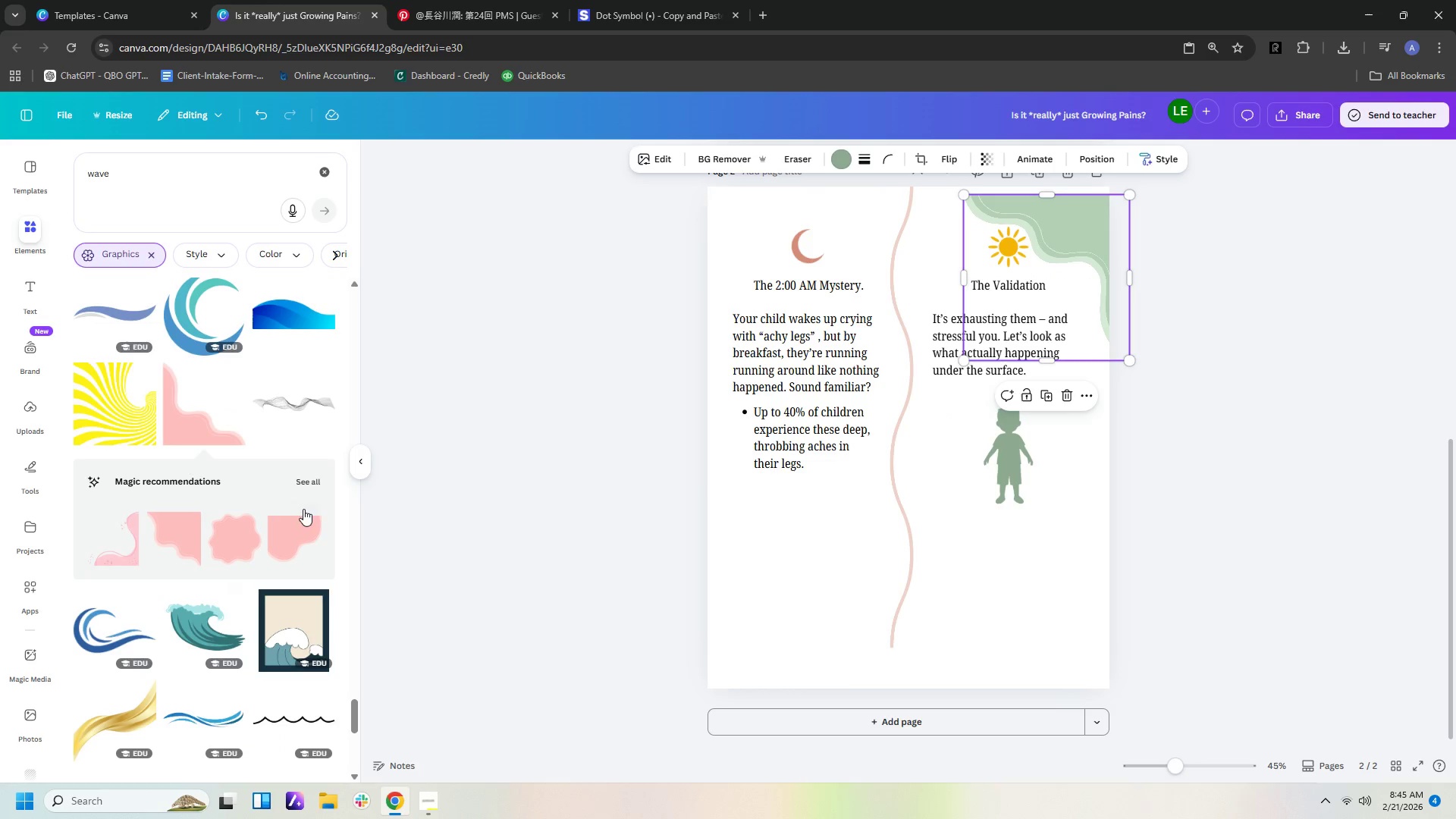 
left_click([307, 482])
 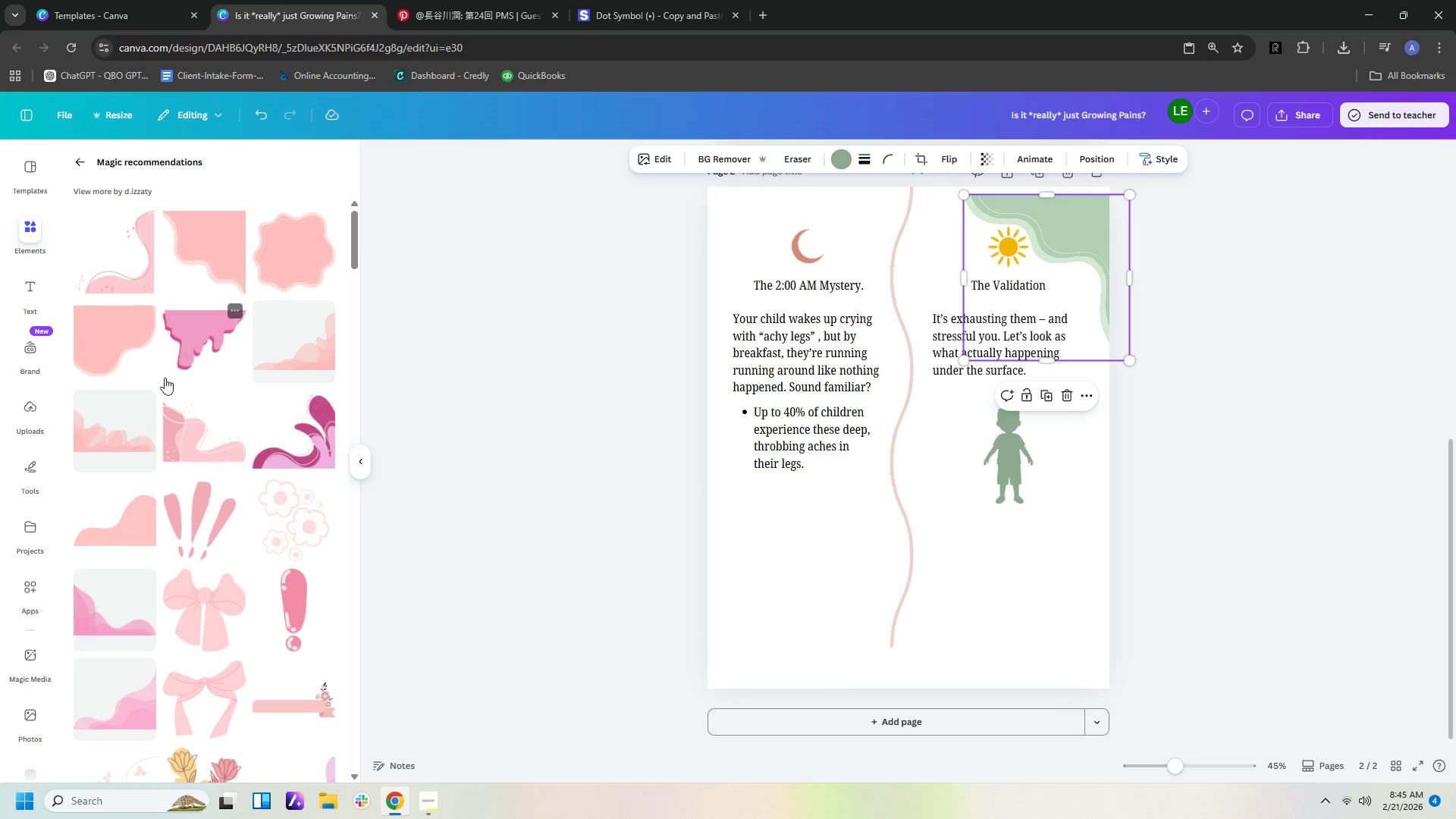 
left_click([121, 500])
 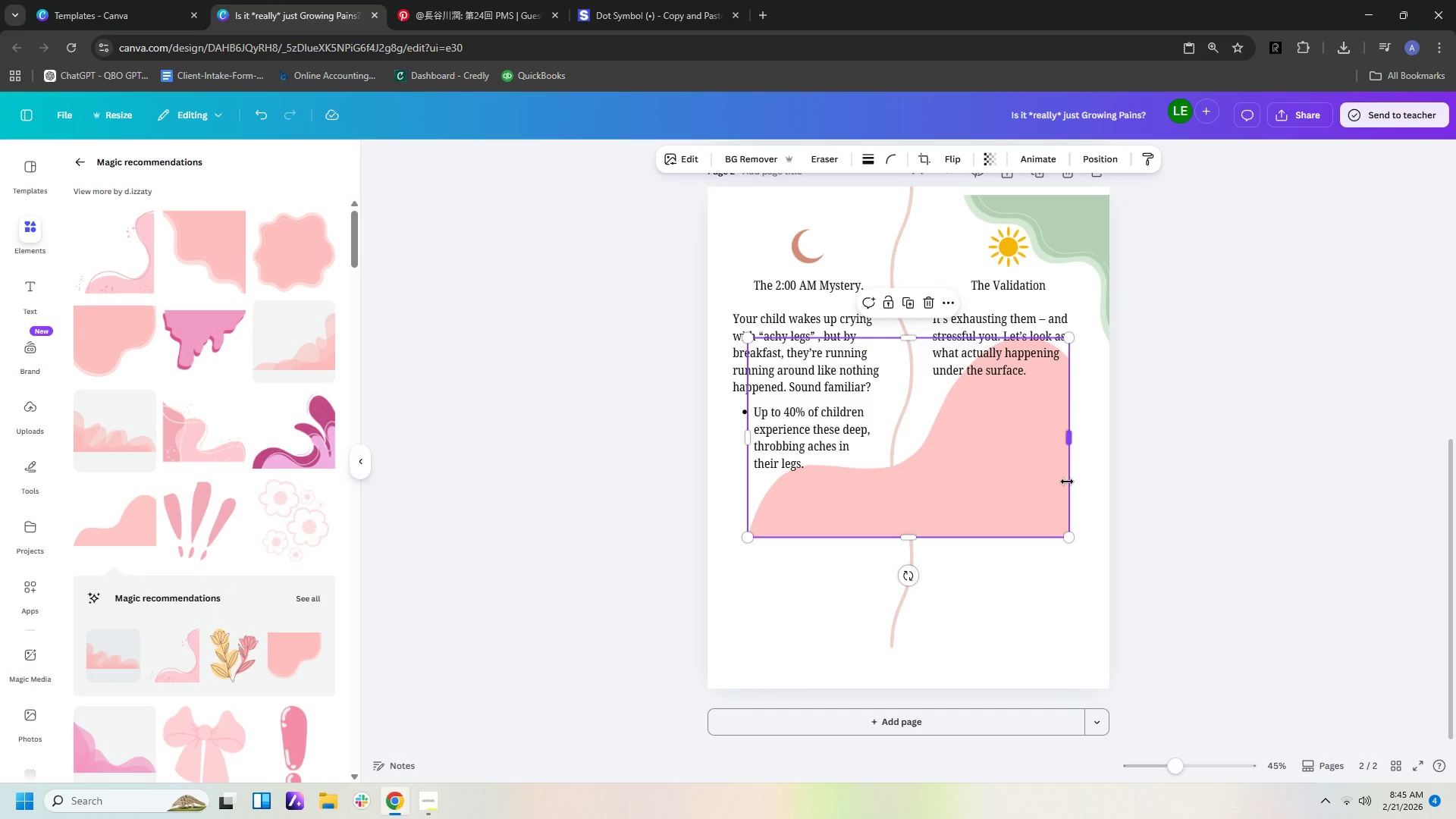 
left_click_drag(start_coordinate=[1037, 480], to_coordinate=[1032, 541])
 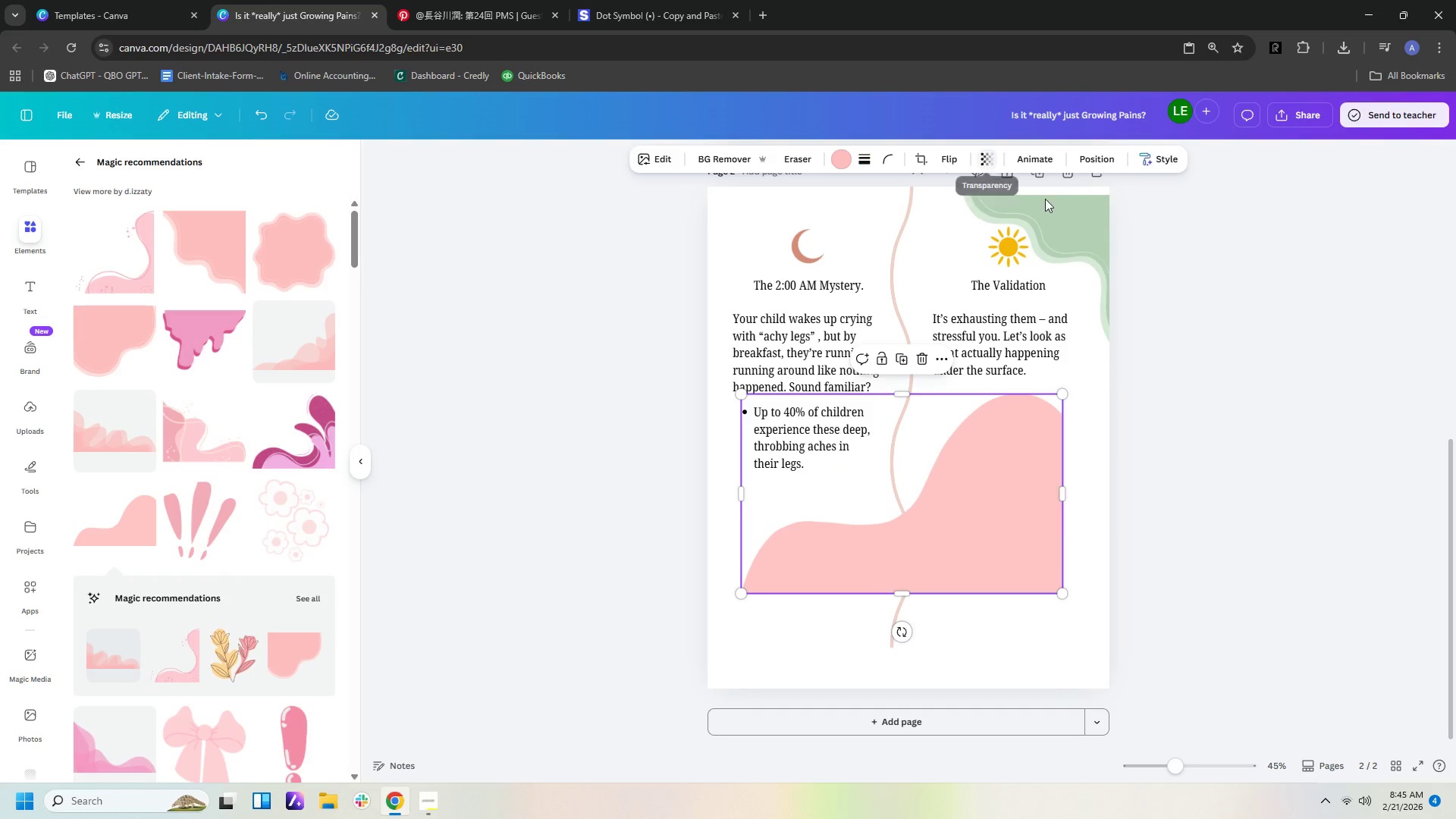 
left_click([1077, 219])
 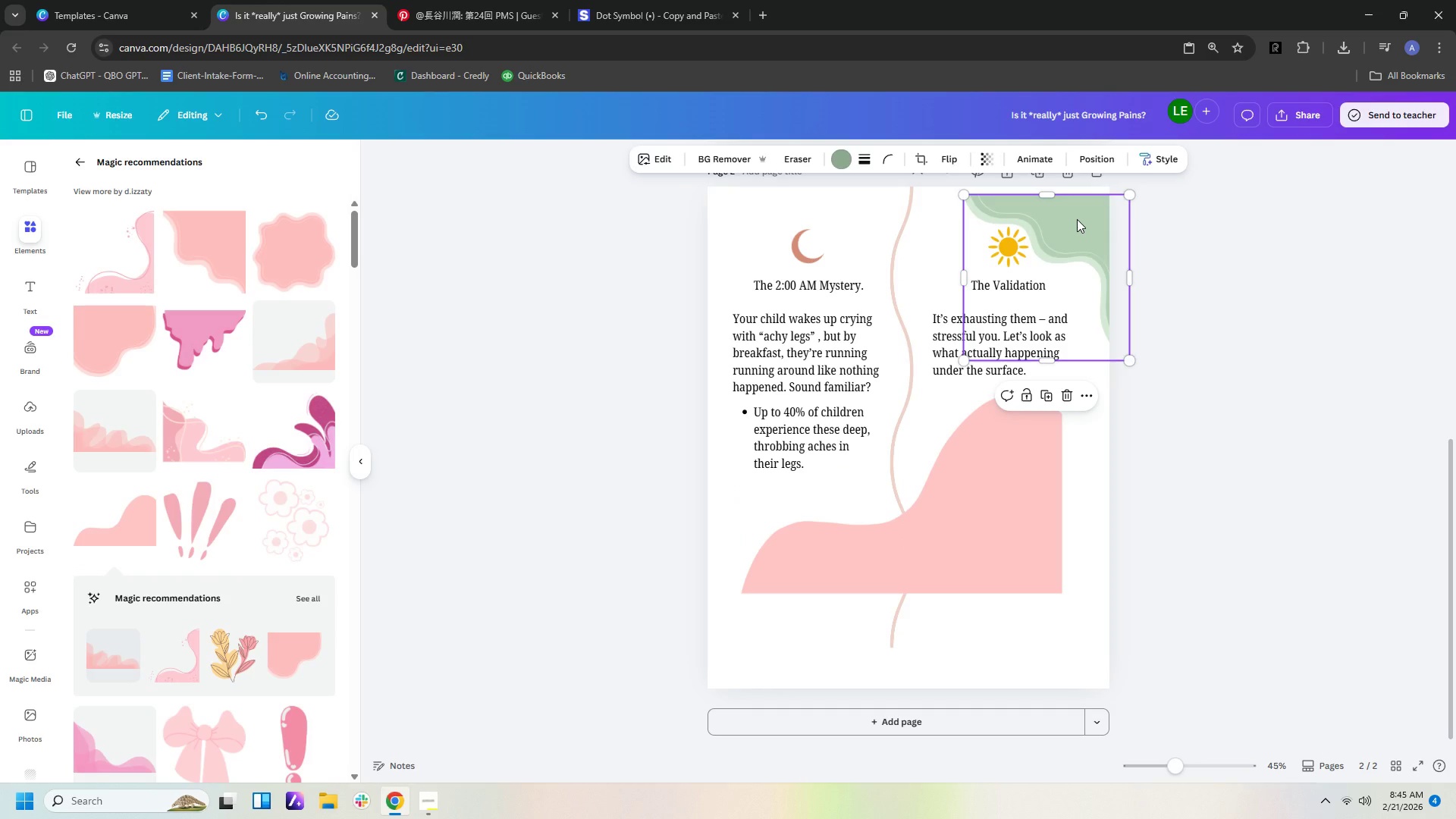 
key(Delete)
 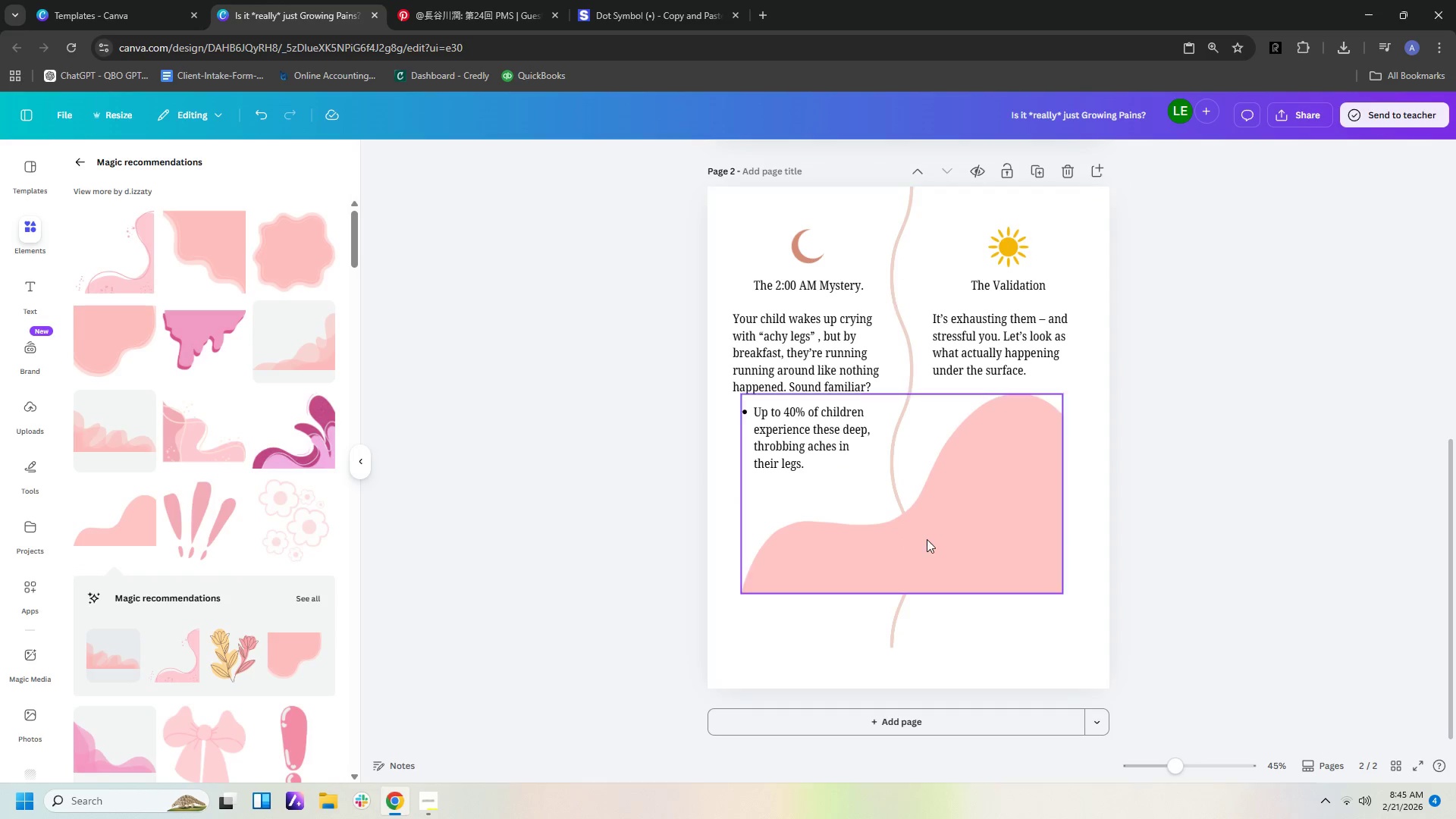 
left_click([927, 539])
 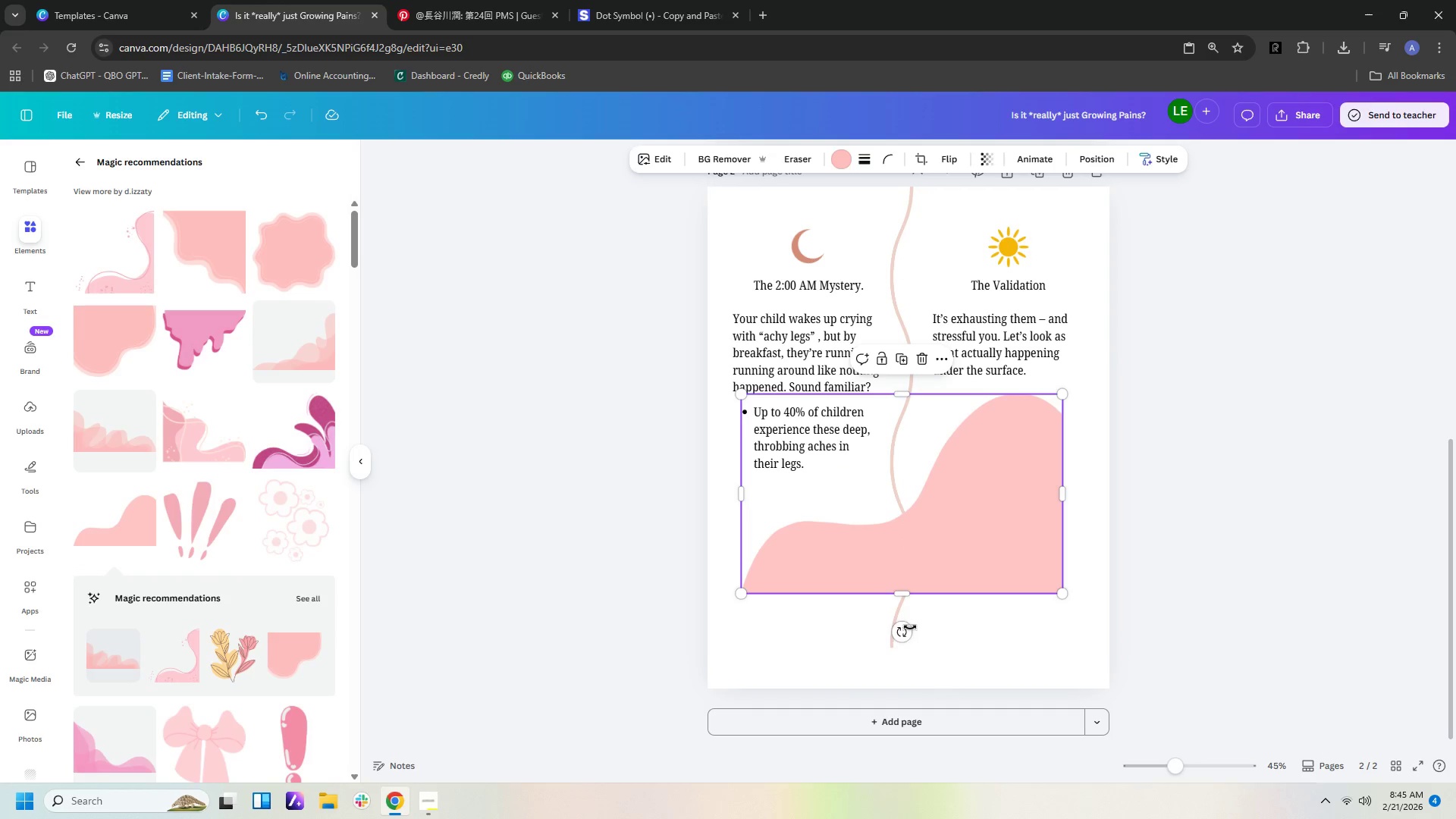 
left_click_drag(start_coordinate=[902, 641], to_coordinate=[1061, 495])
 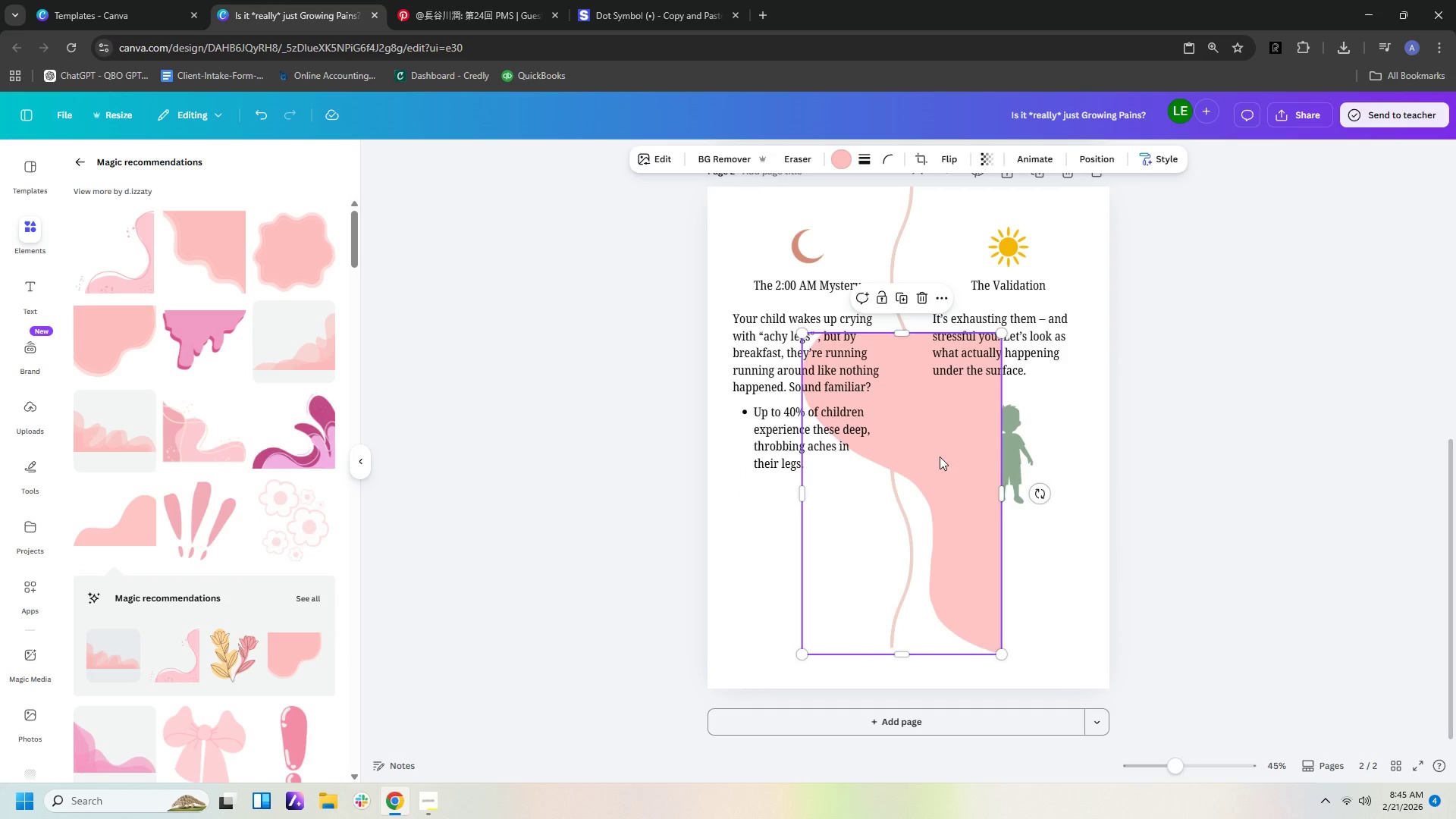 
left_click_drag(start_coordinate=[941, 457], to_coordinate=[1084, 215])
 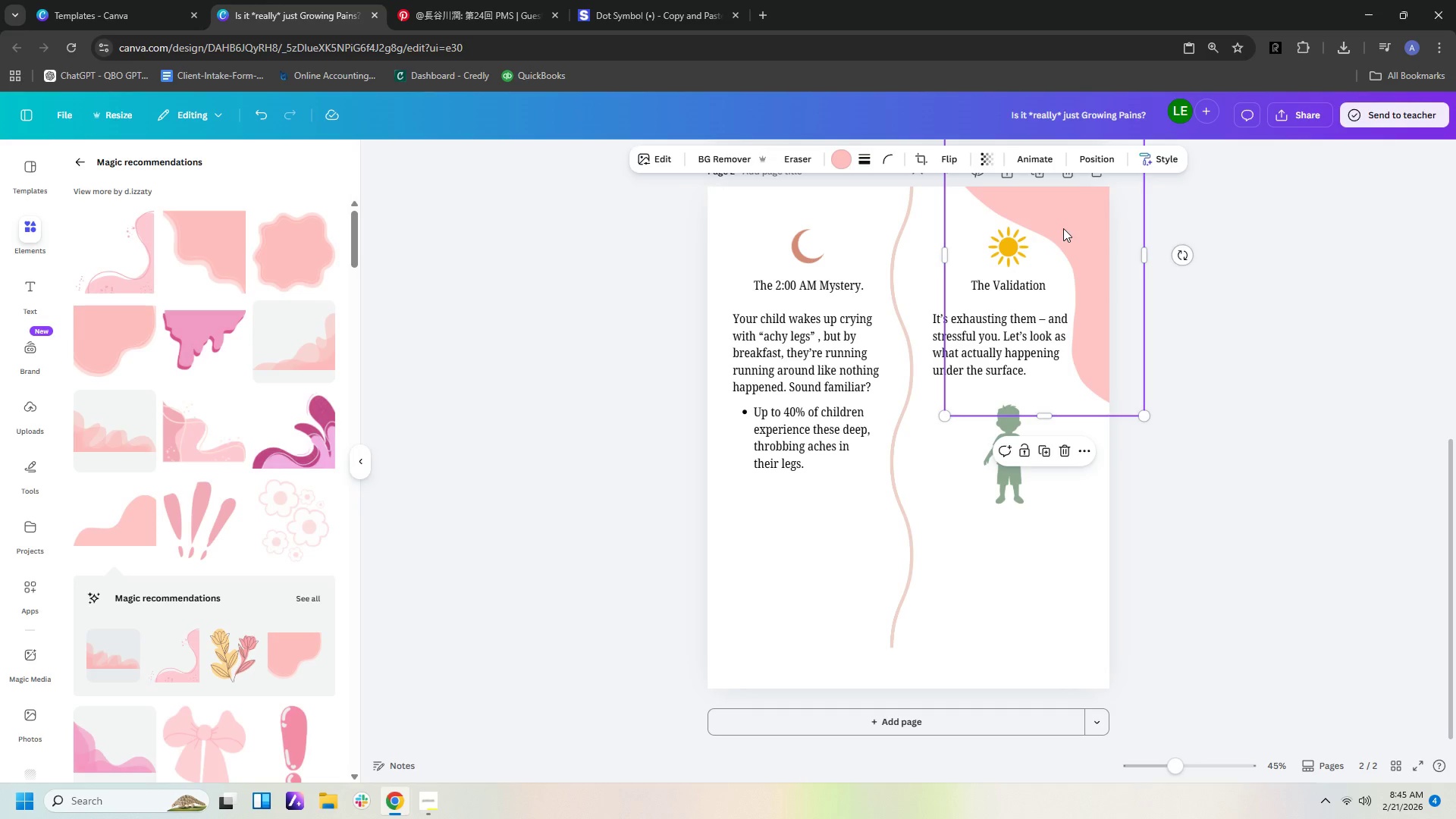 
wait(5.06)
 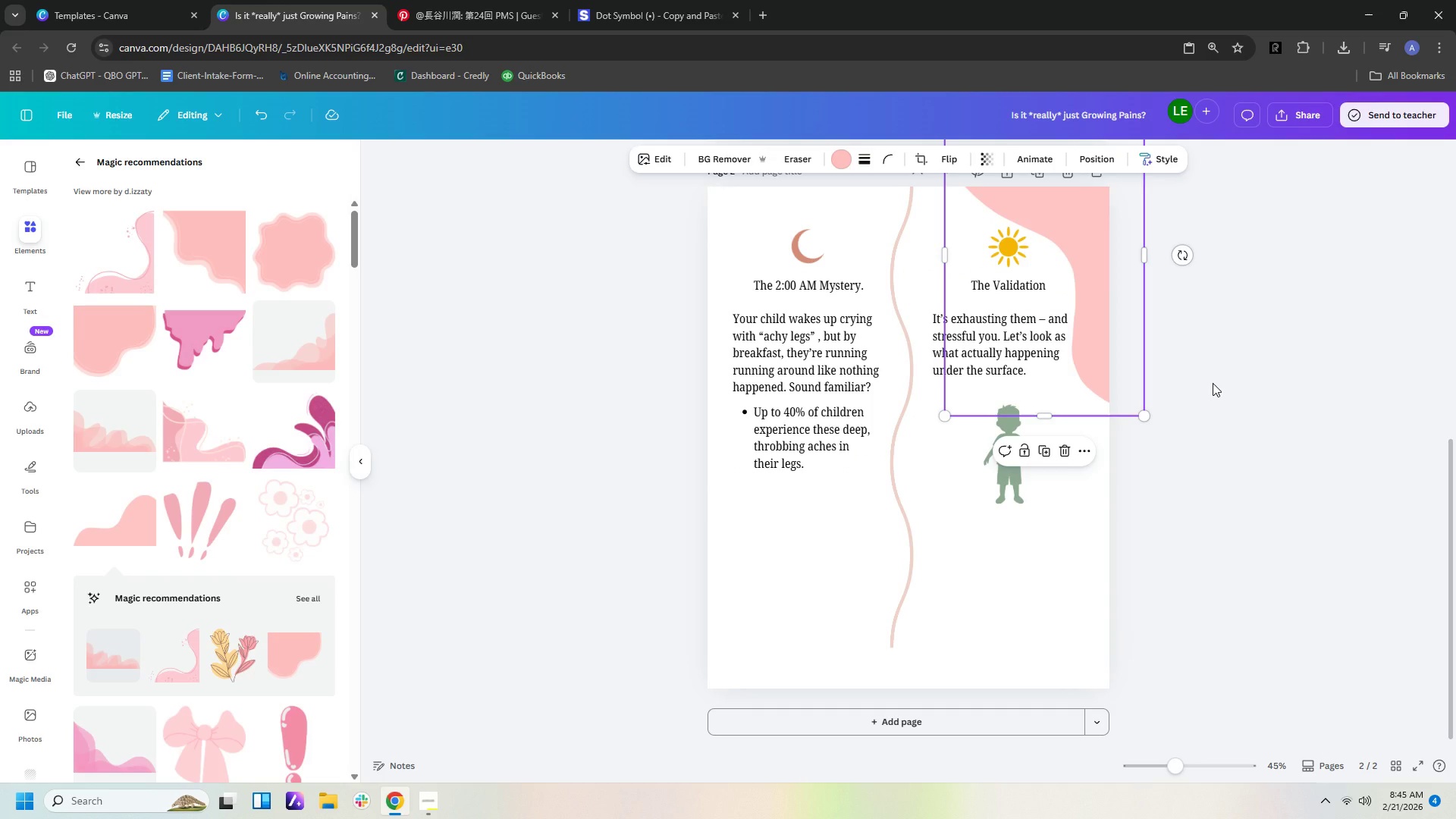 
scroll: coordinate [174, 467], scroll_direction: down, amount: 8.0
 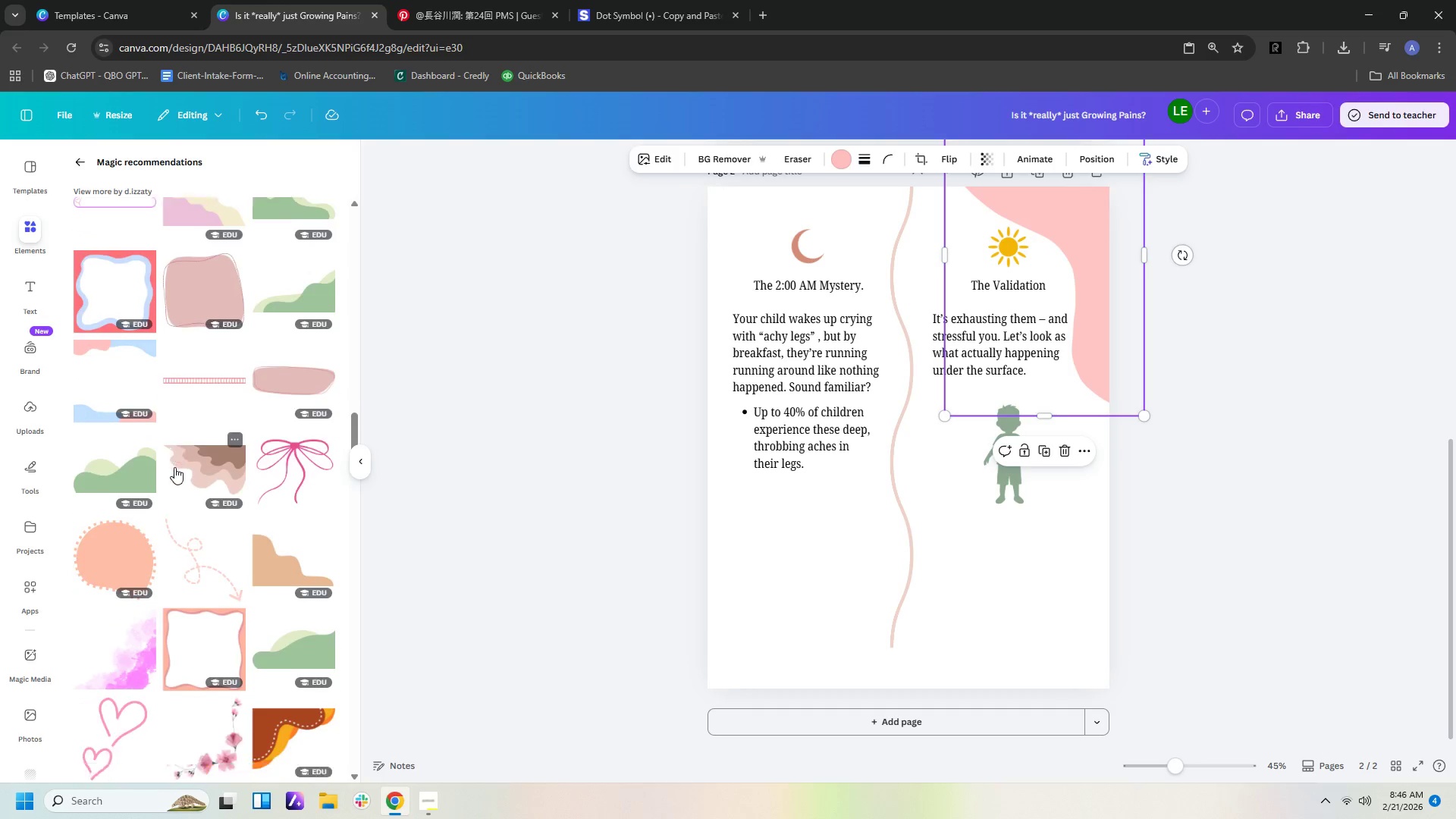 
left_click([212, 554])
 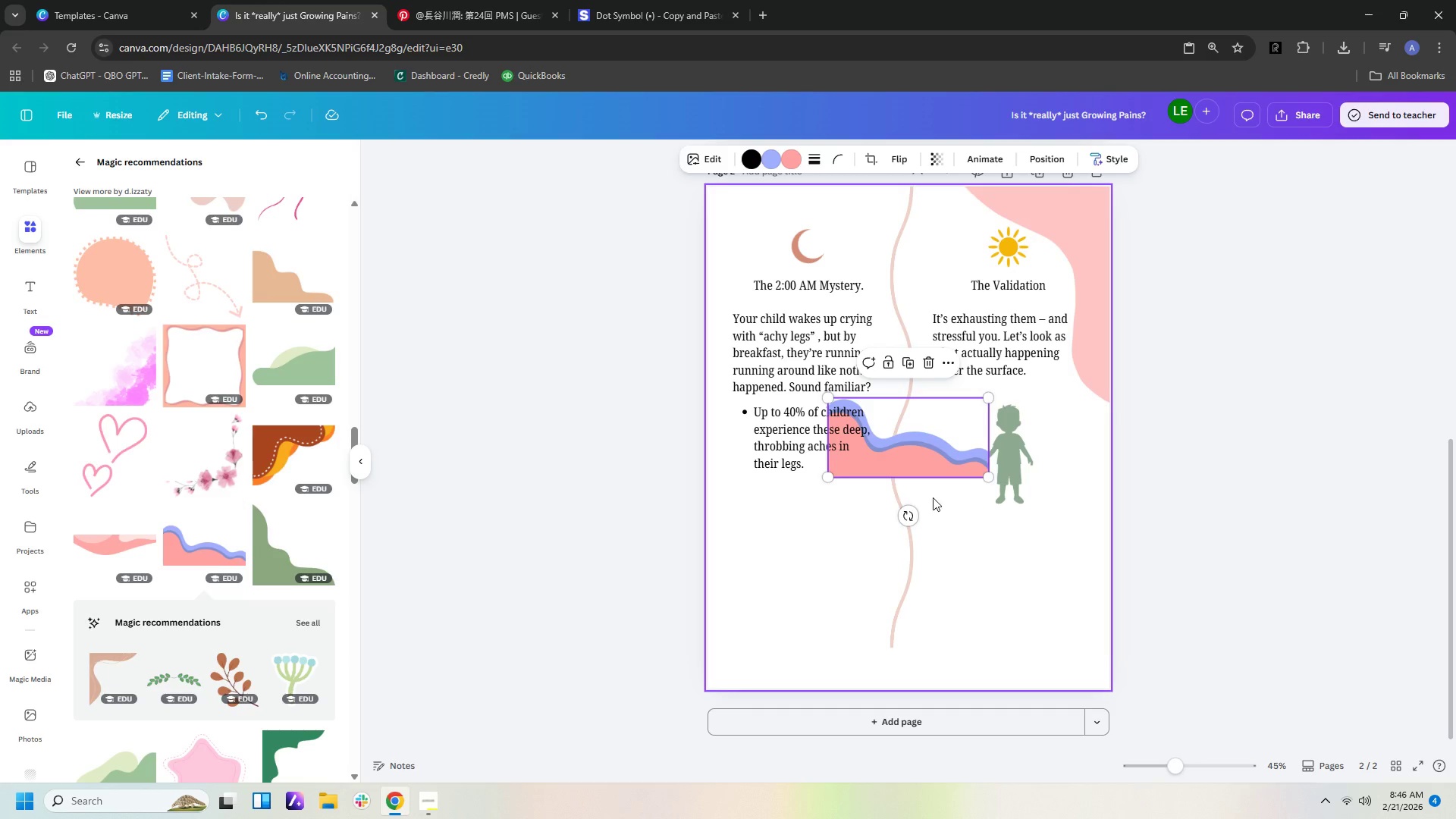 
key(Delete)
 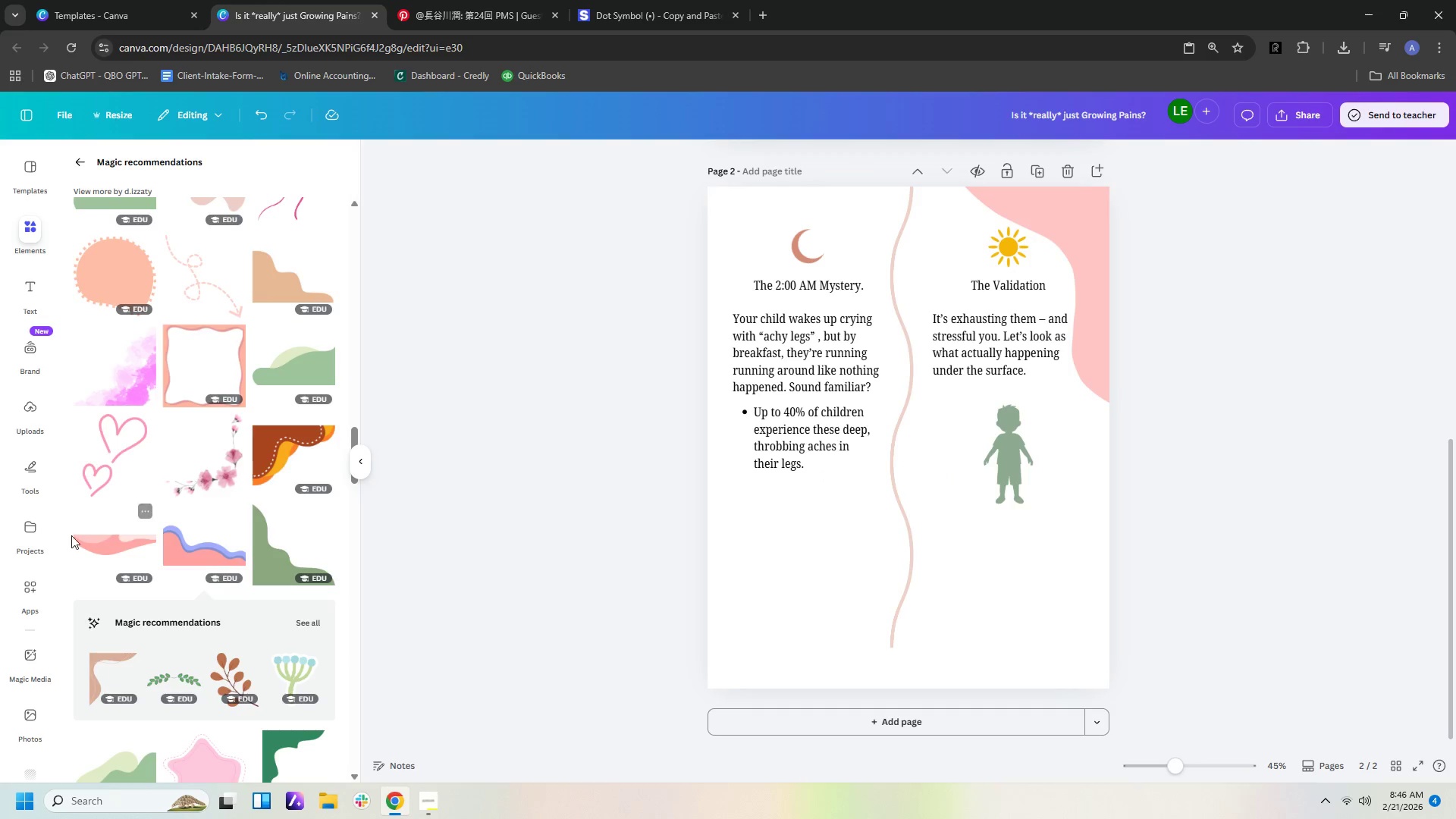 
scroll: coordinate [214, 516], scroll_direction: down, amount: 6.0
 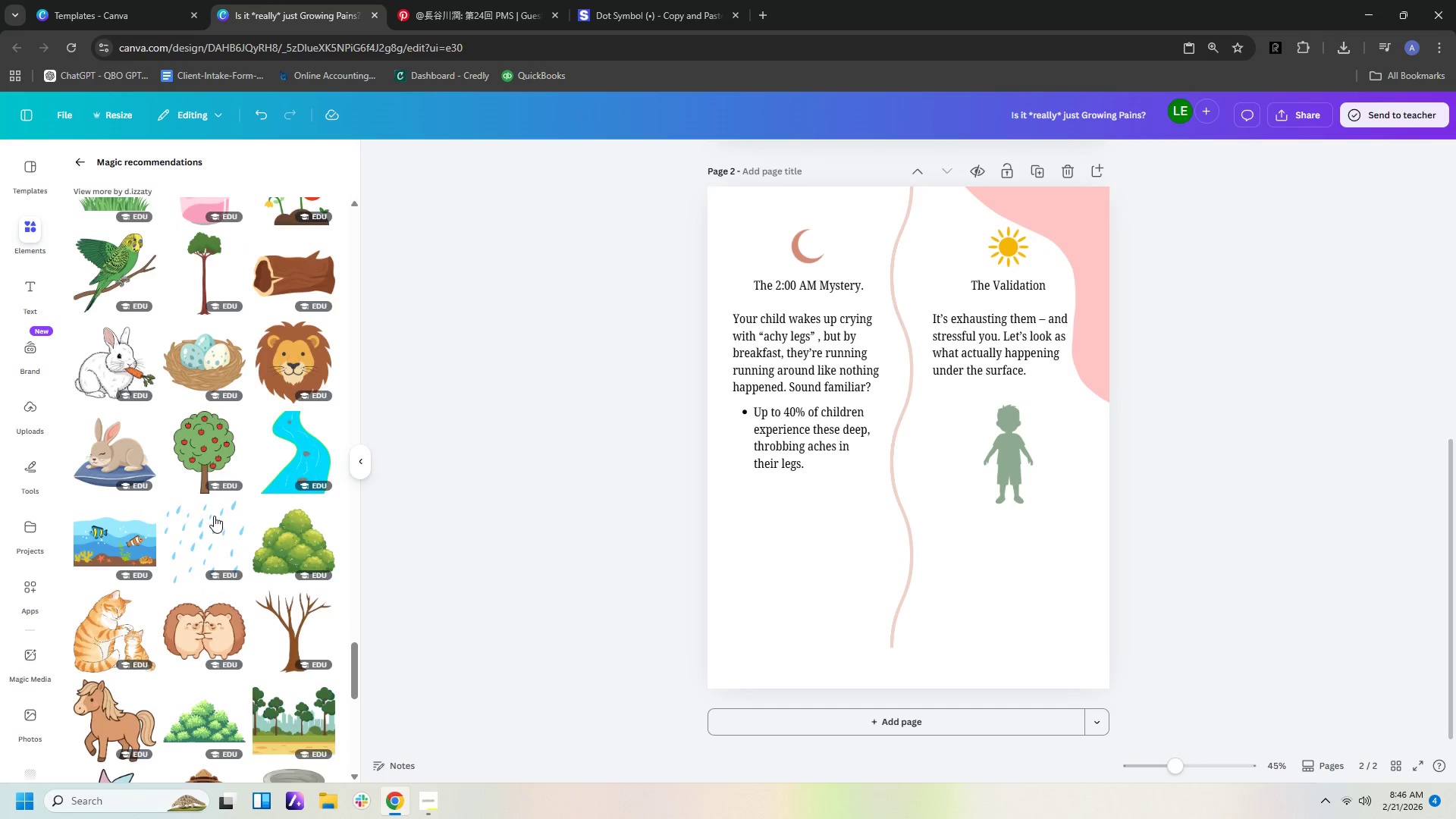 
left_click_drag(start_coordinate=[355, 699], to_coordinate=[422, 202])
 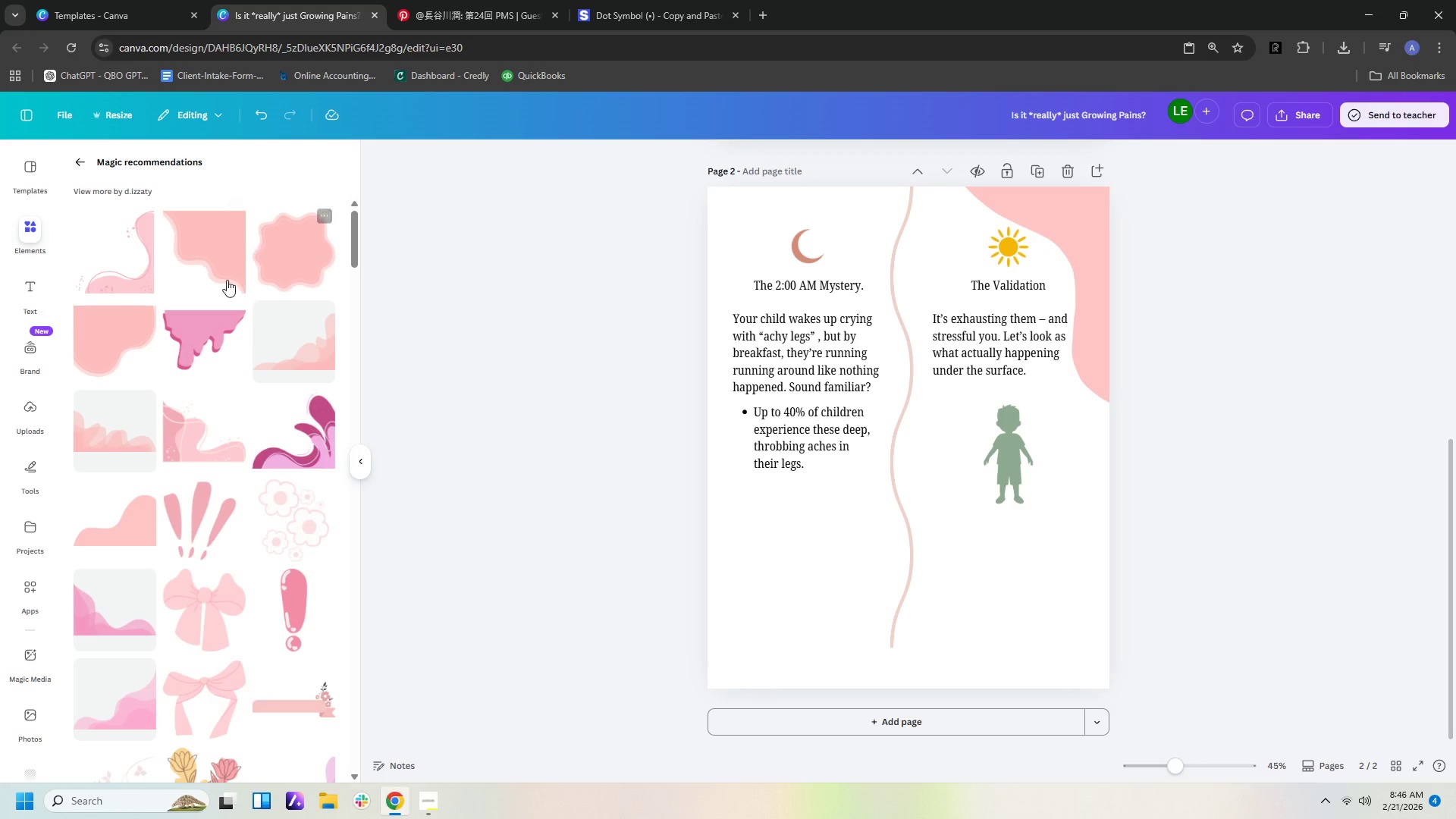 
left_click([222, 285])
 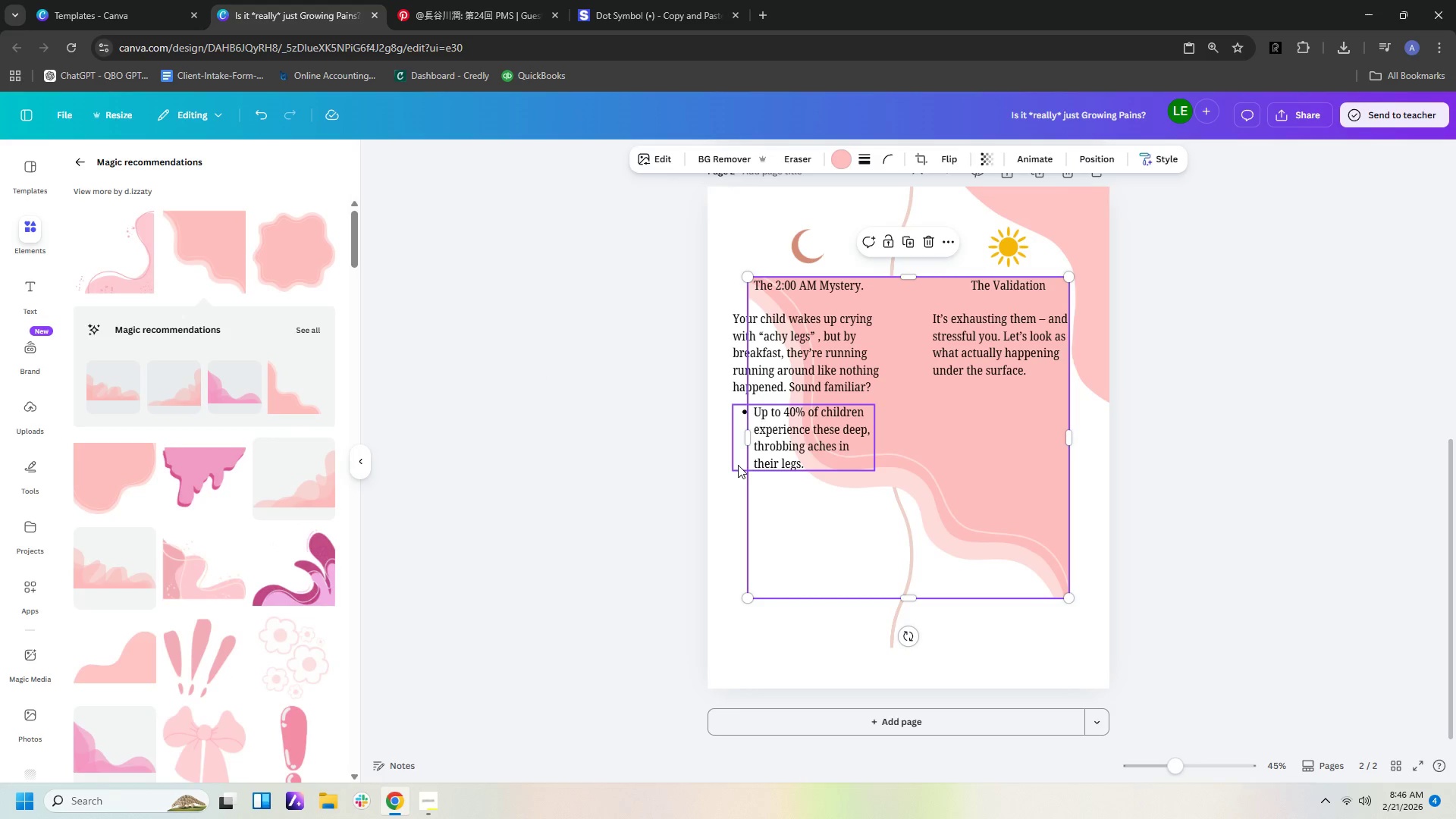 
key(Delete)
 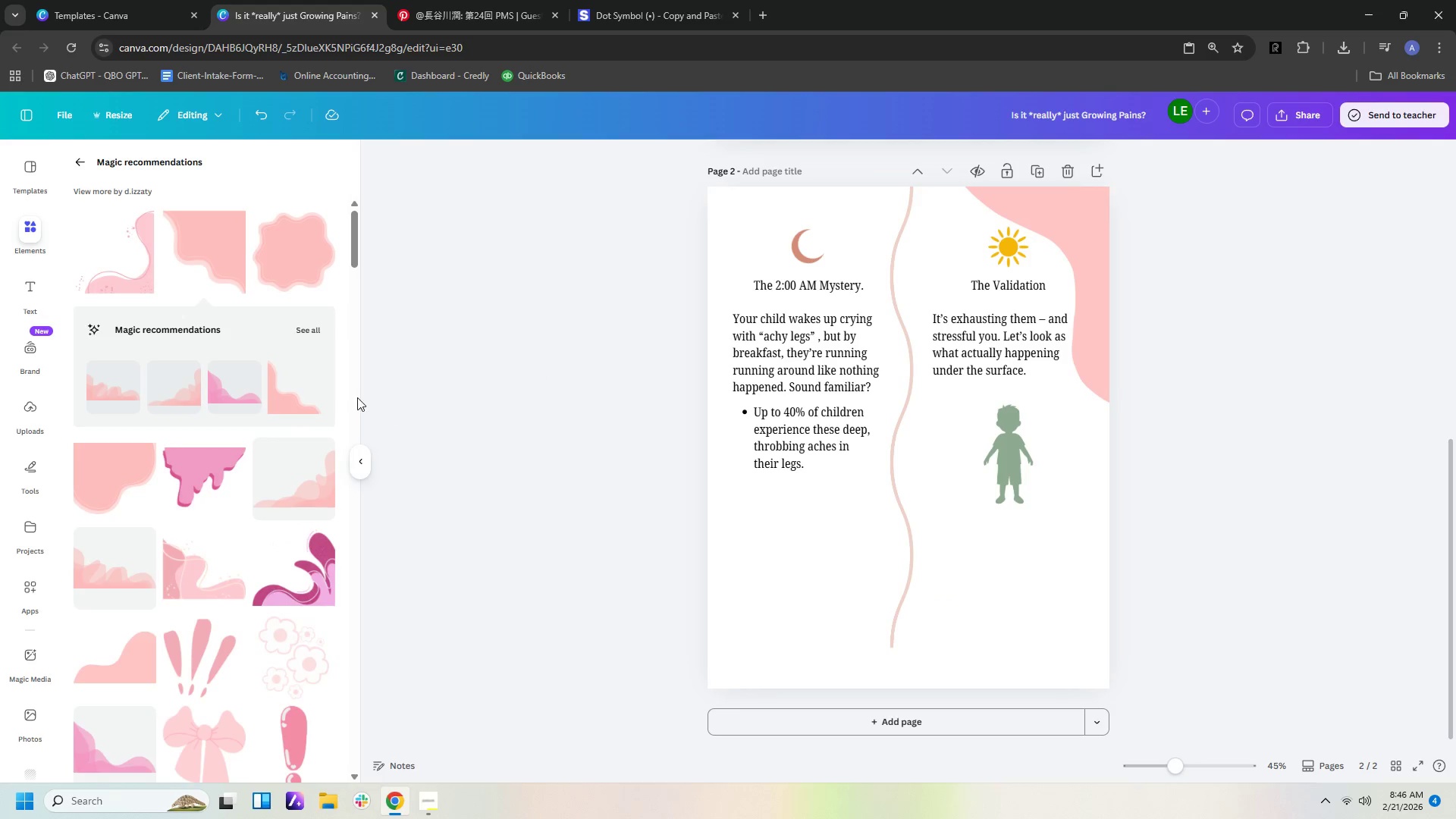 
left_click([300, 381])
 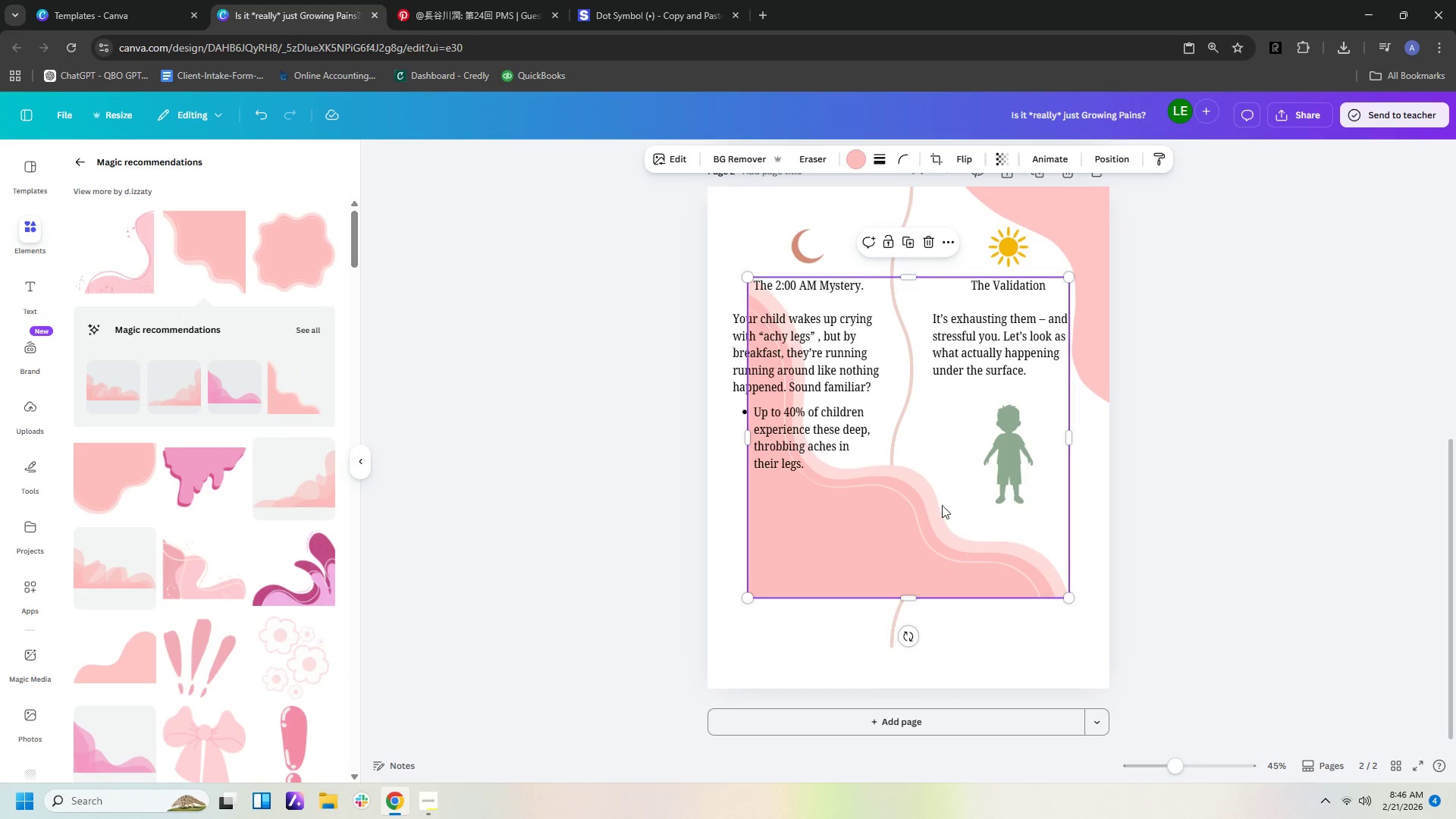 
left_click_drag(start_coordinate=[934, 526], to_coordinate=[940, 539])
 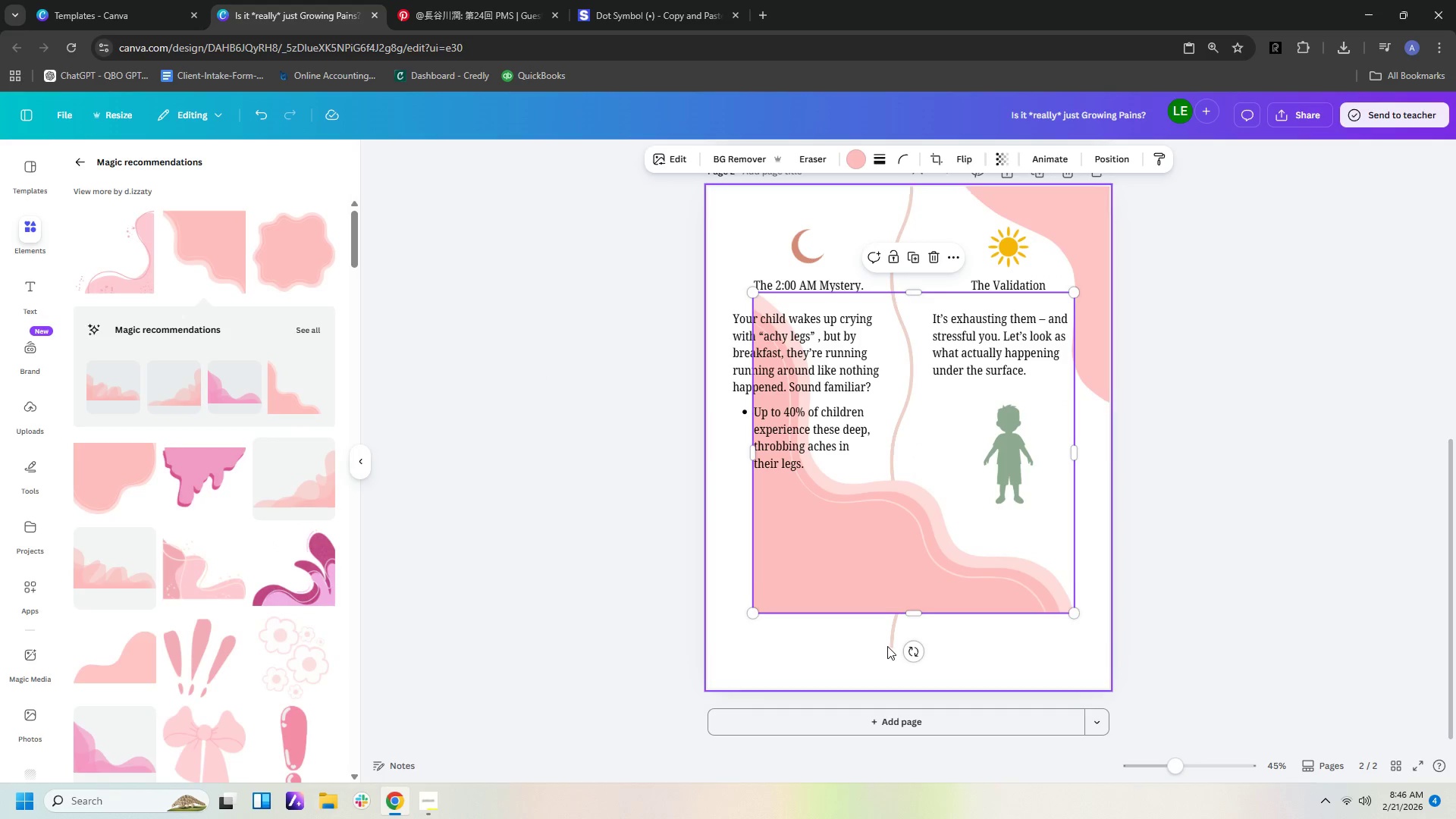 
left_click_drag(start_coordinate=[918, 656], to_coordinate=[962, 222])
 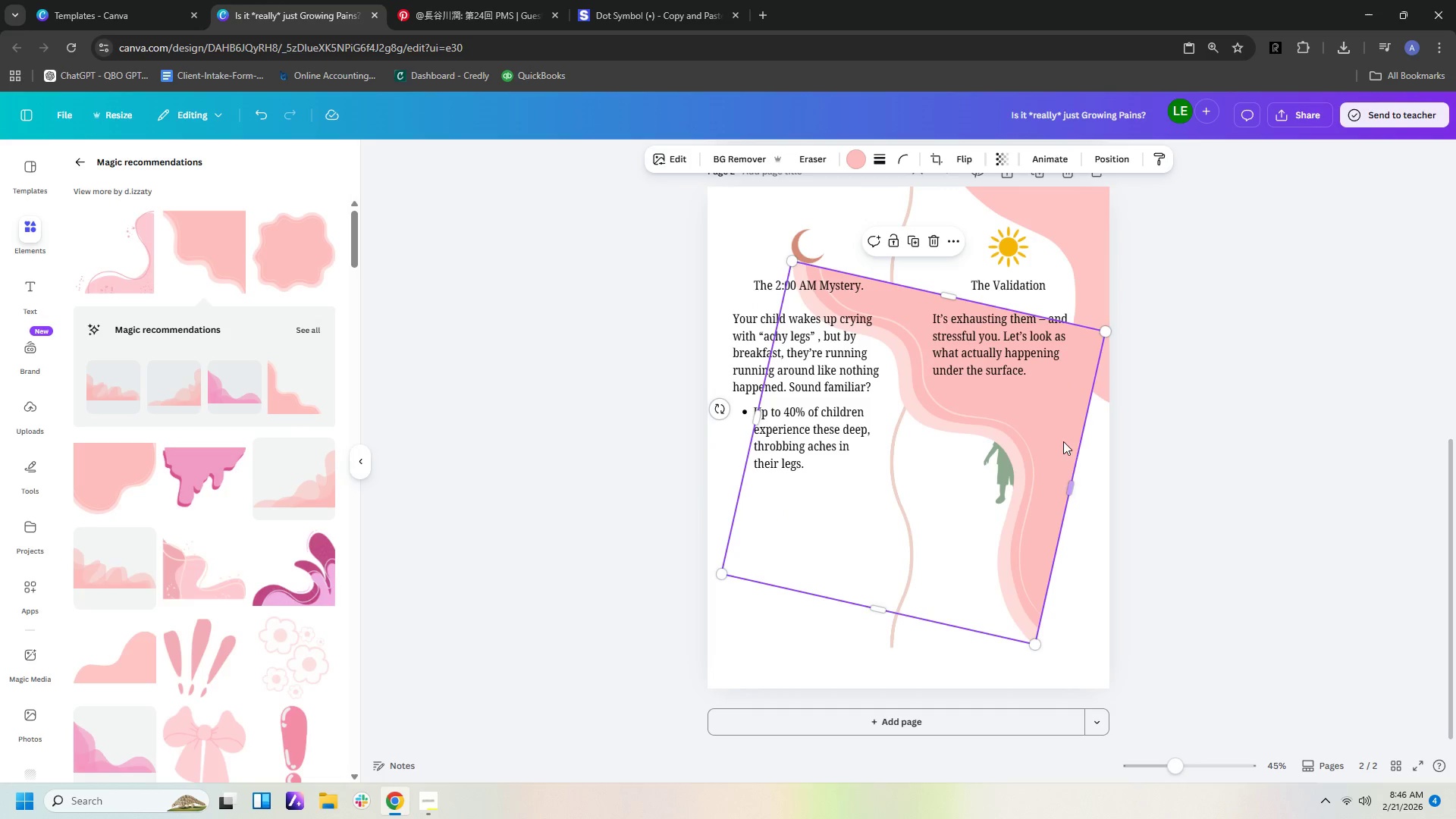 
left_click_drag(start_coordinate=[1061, 444], to_coordinate=[1041, 544])
 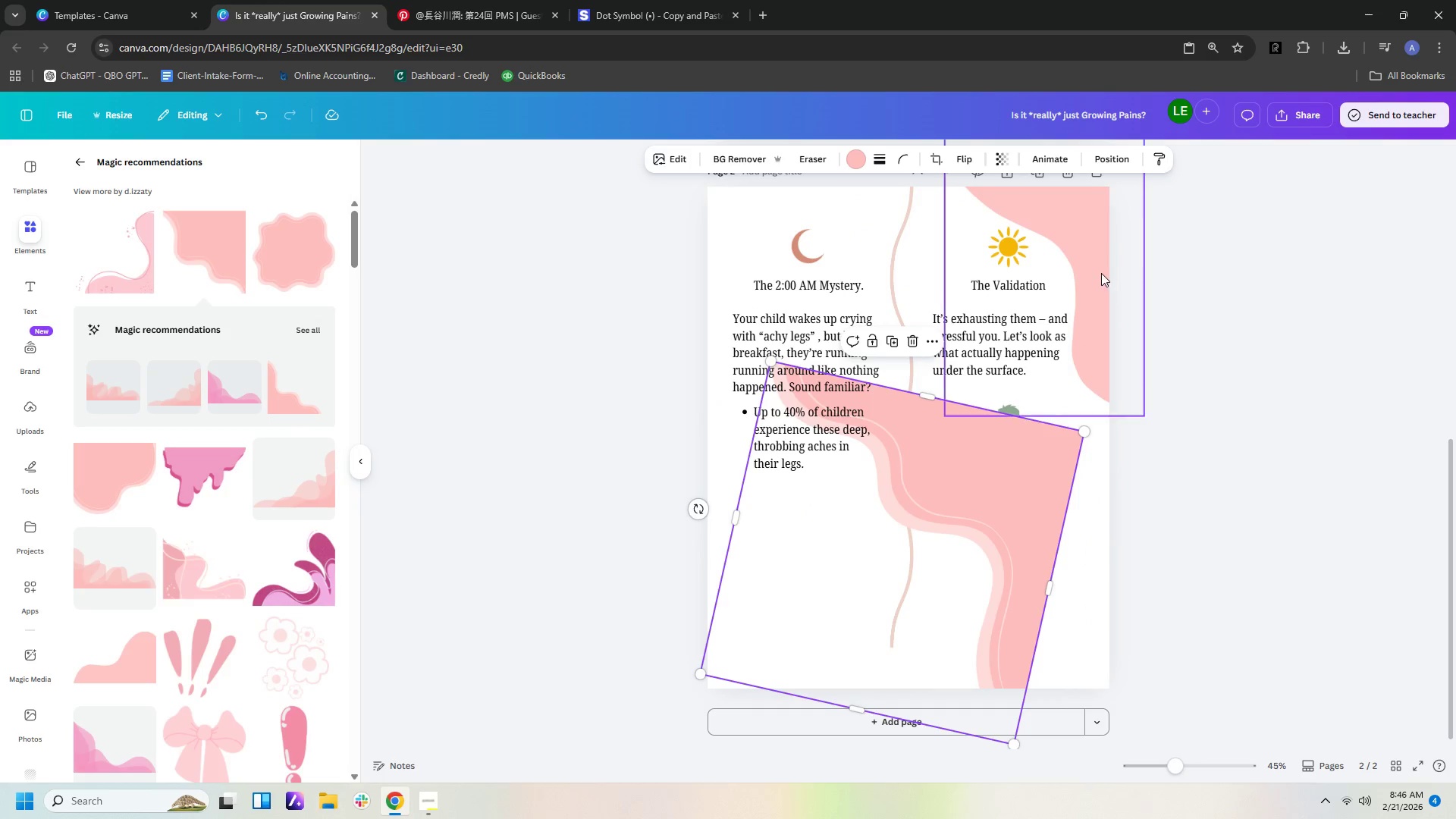 
left_click([1100, 272])
 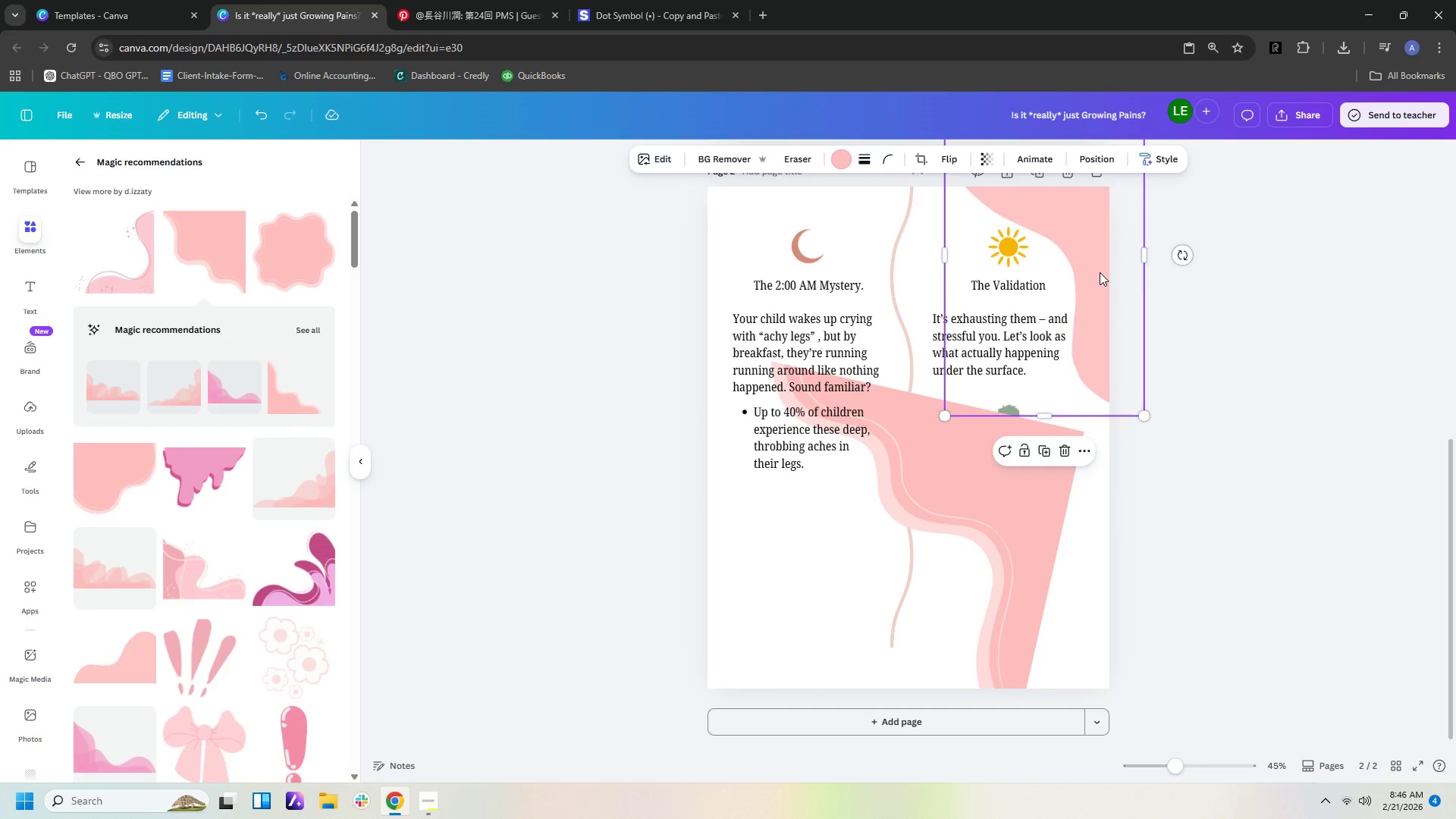 
key(Delete)
 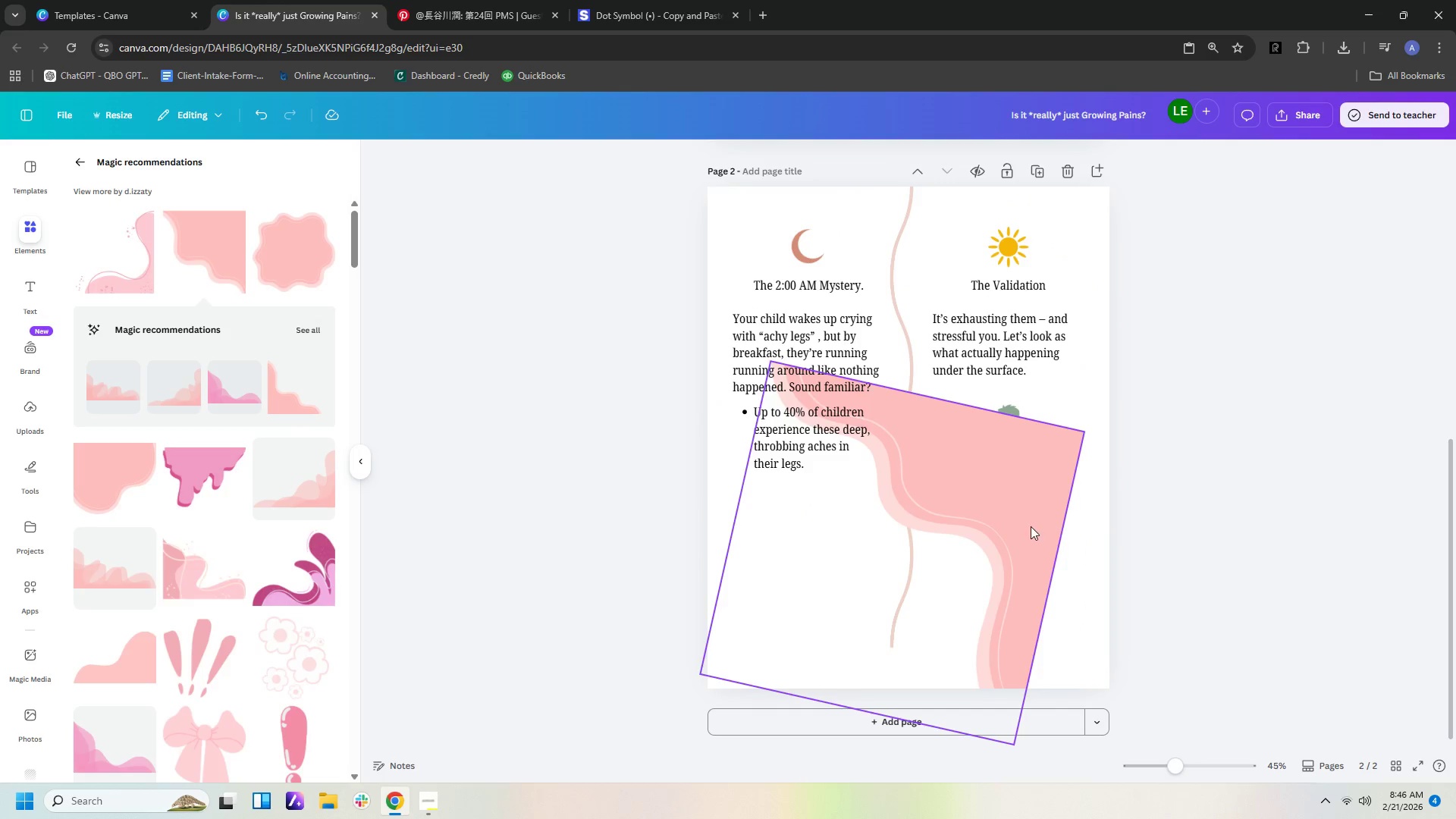 
left_click_drag(start_coordinate=[1031, 526], to_coordinate=[1128, 287])
 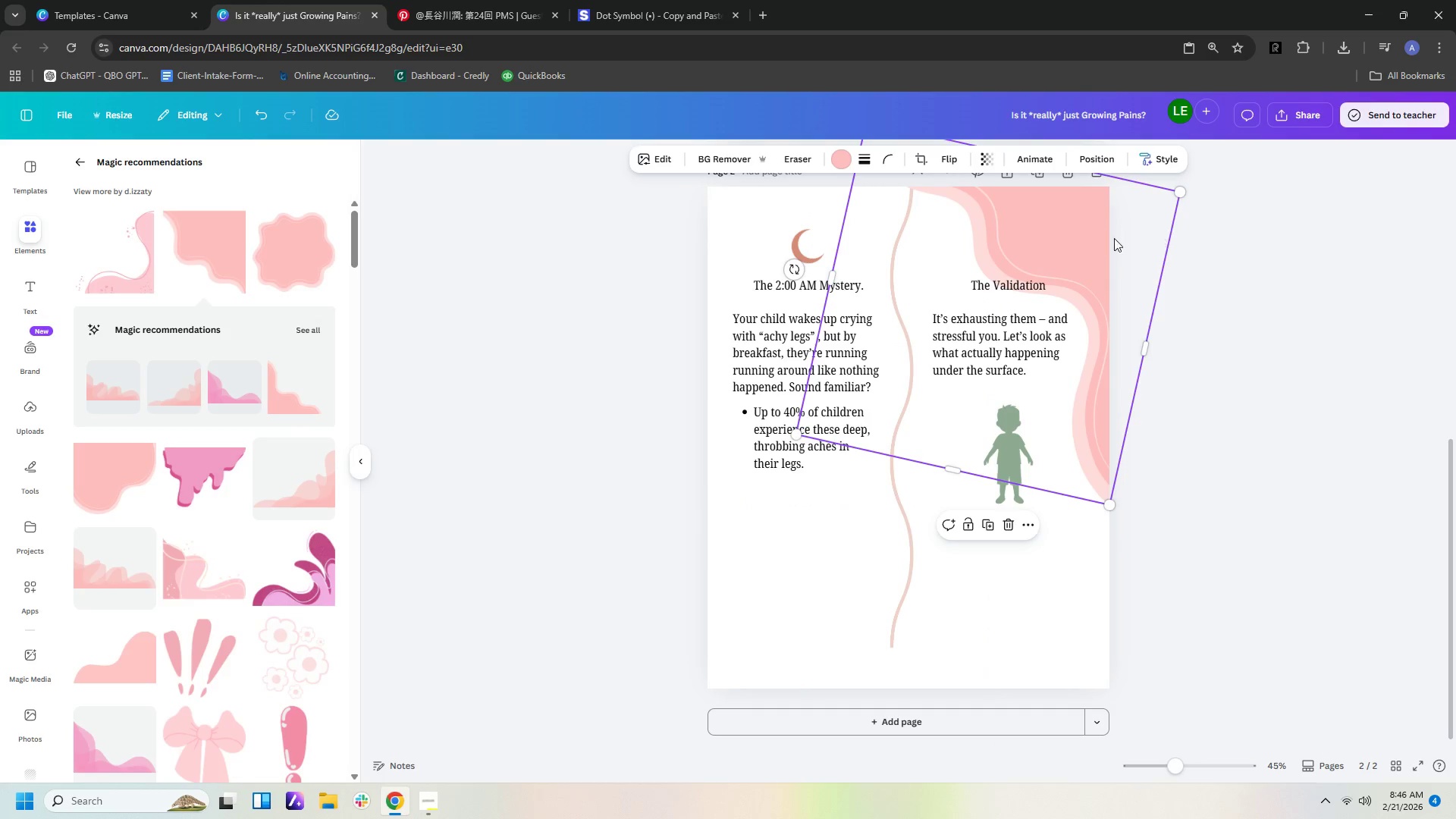 
left_click_drag(start_coordinate=[1081, 248], to_coordinate=[1079, 228])
 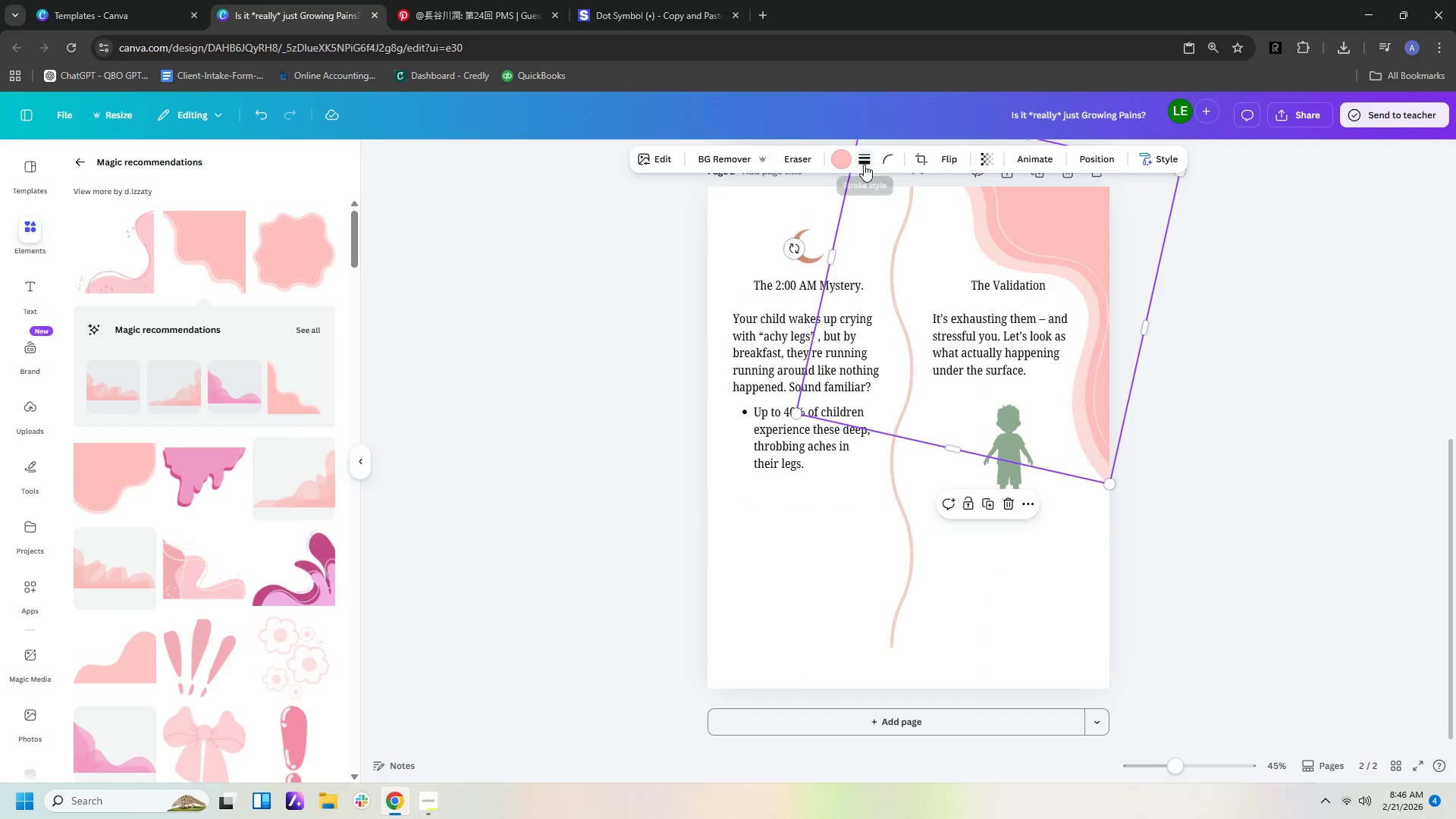 
left_click([839, 162])
 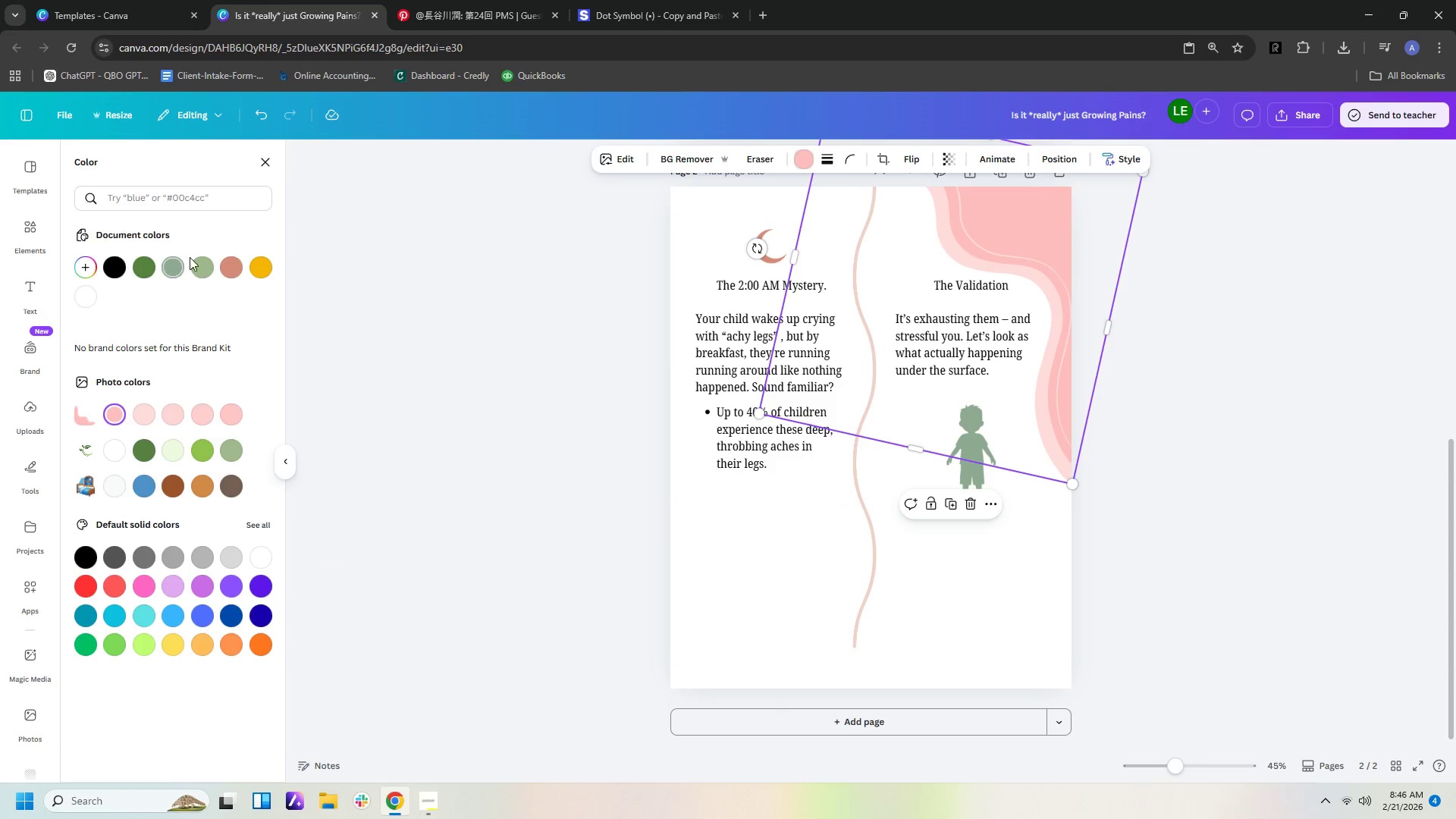 
left_click([200, 269])
 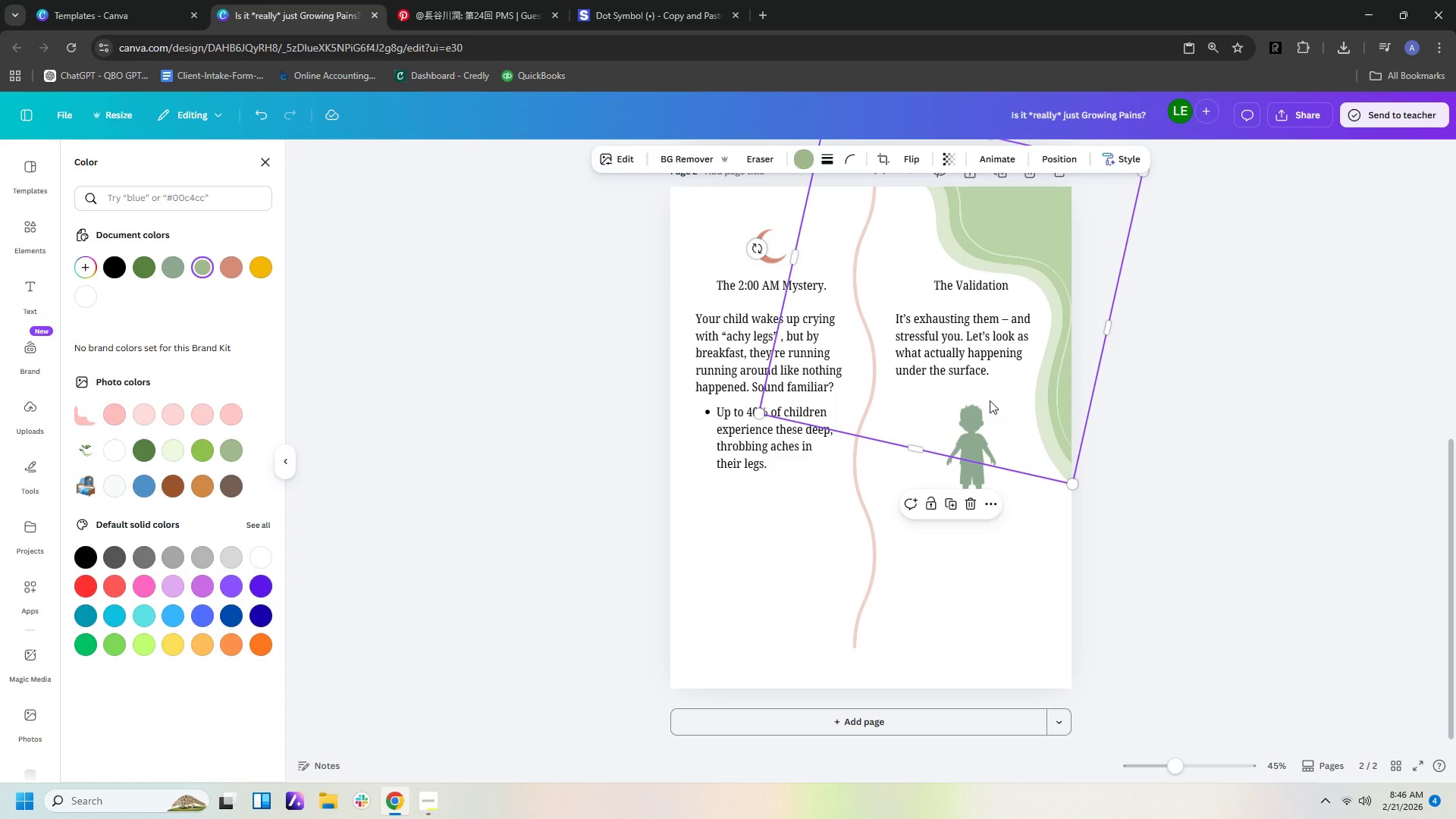 
left_click([1181, 471])
 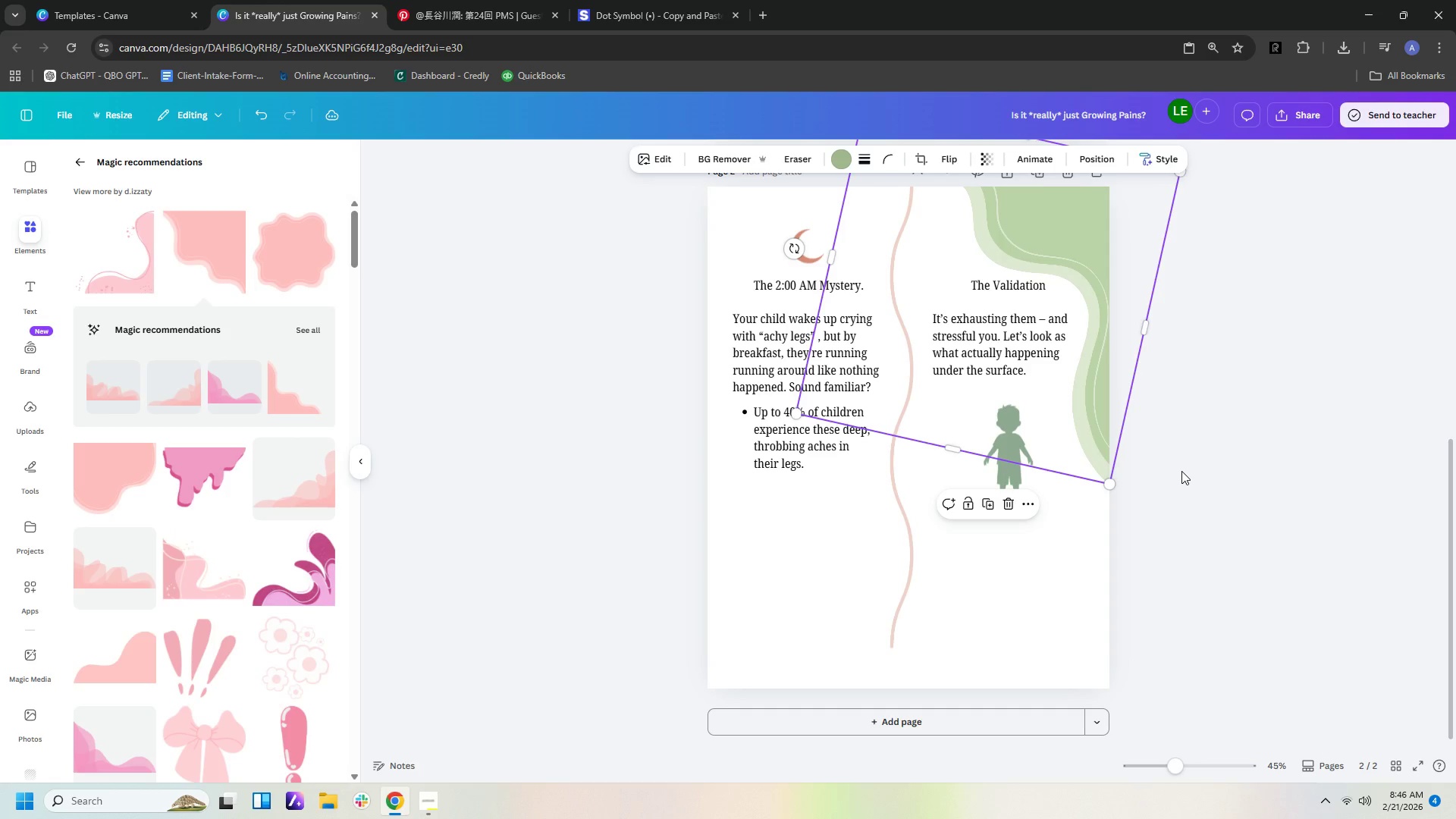 
left_click([1181, 471])
 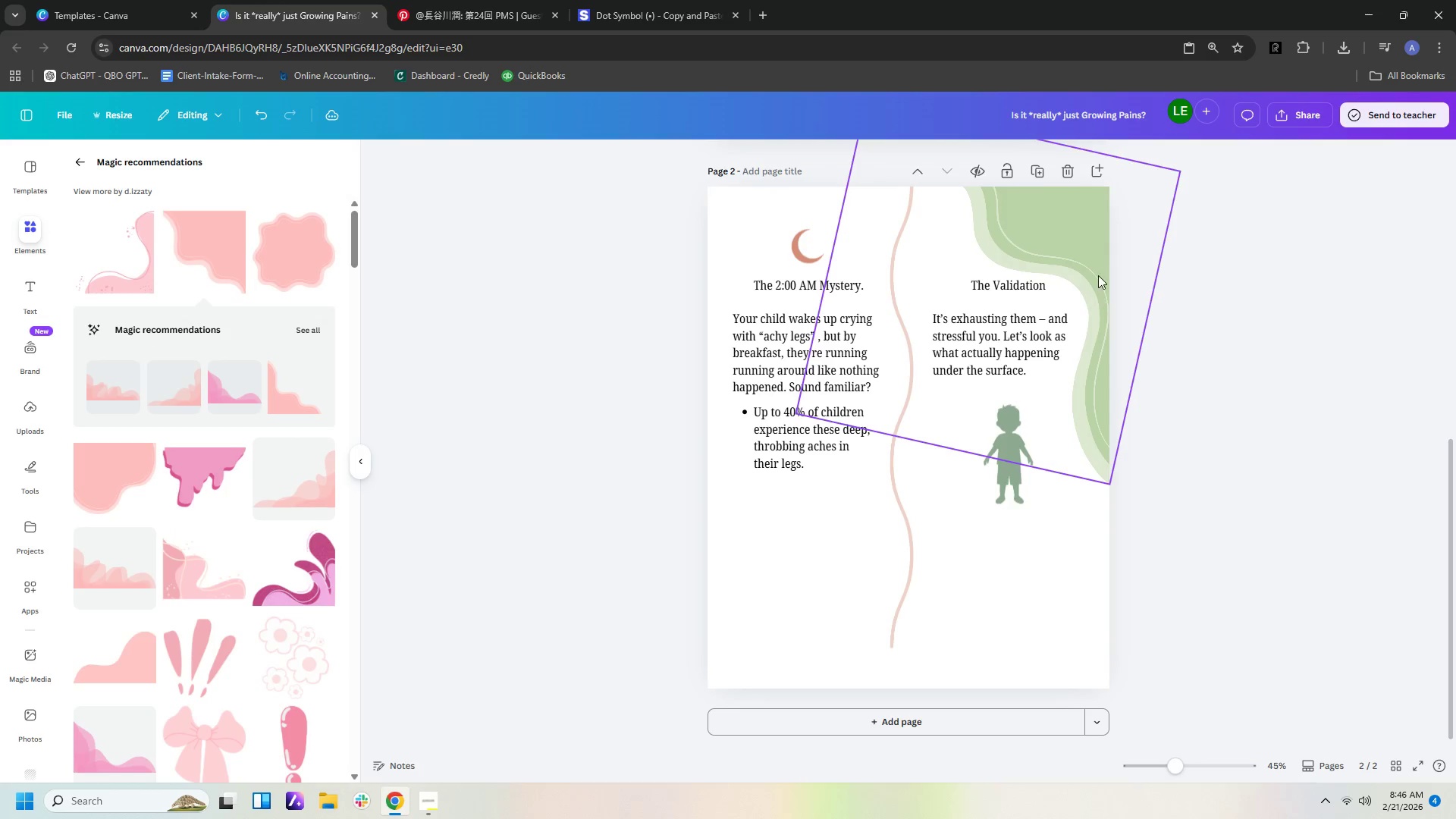 
left_click([1097, 271])
 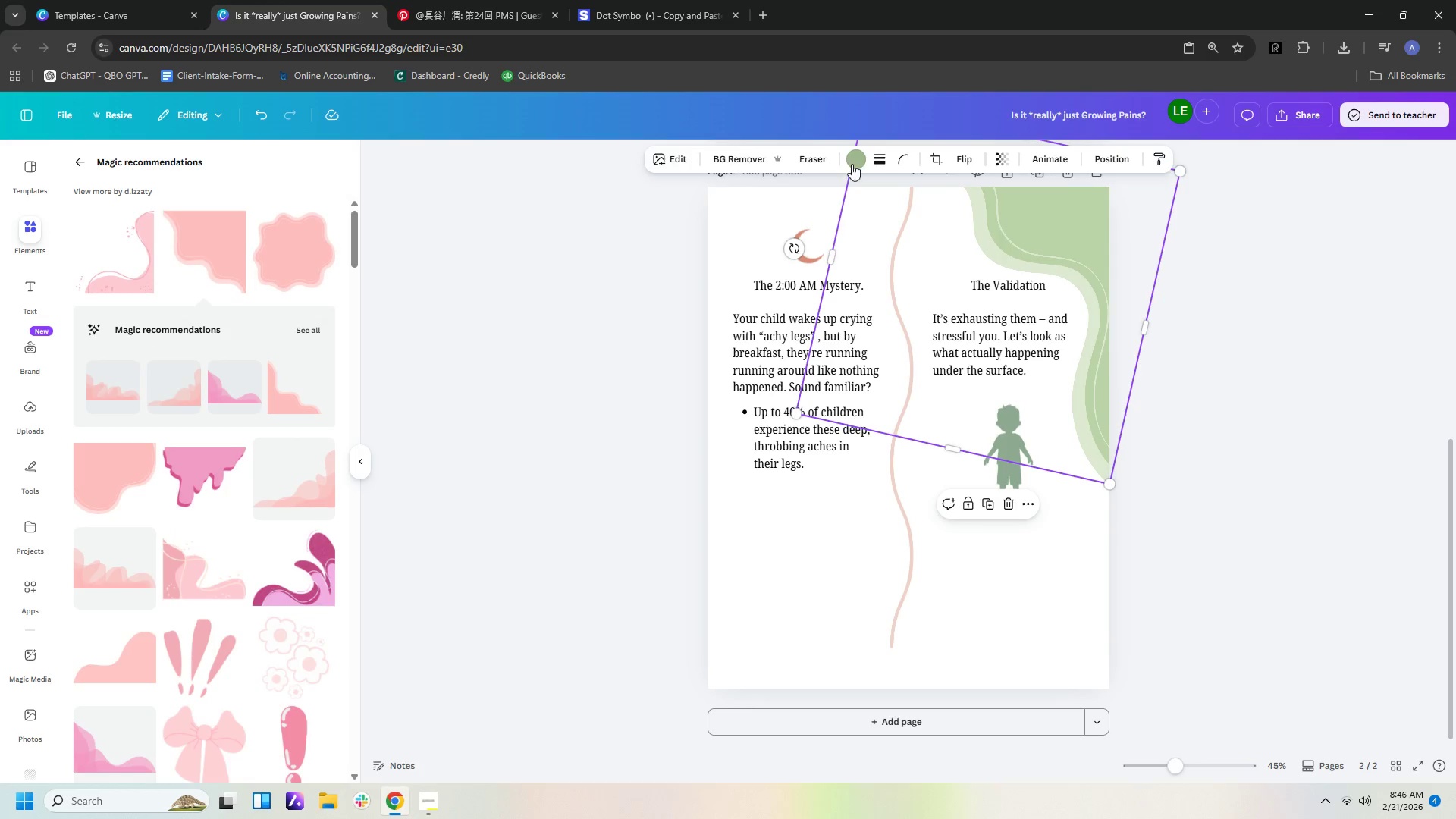 
left_click([858, 158])
 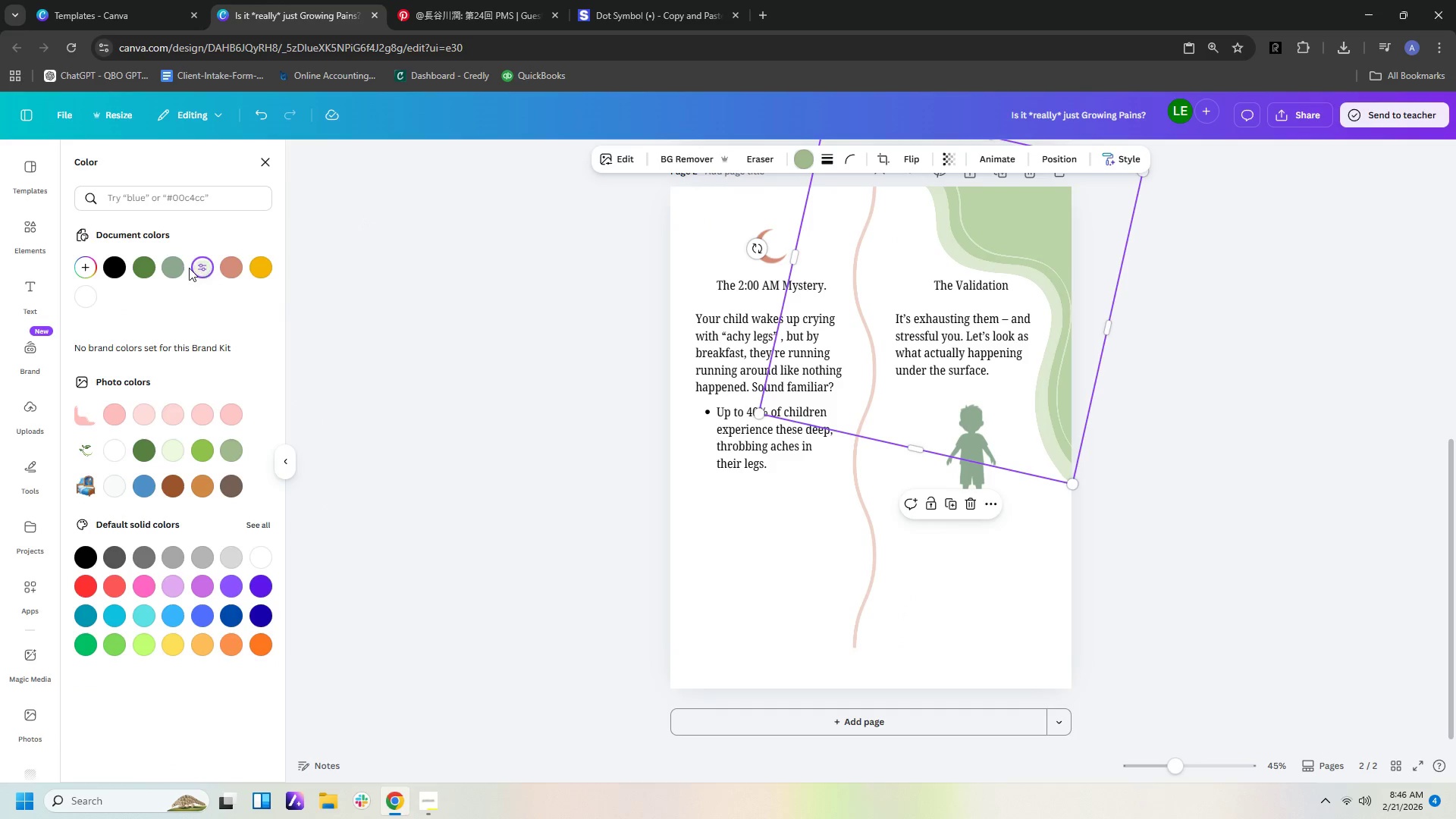 
left_click([169, 267])
 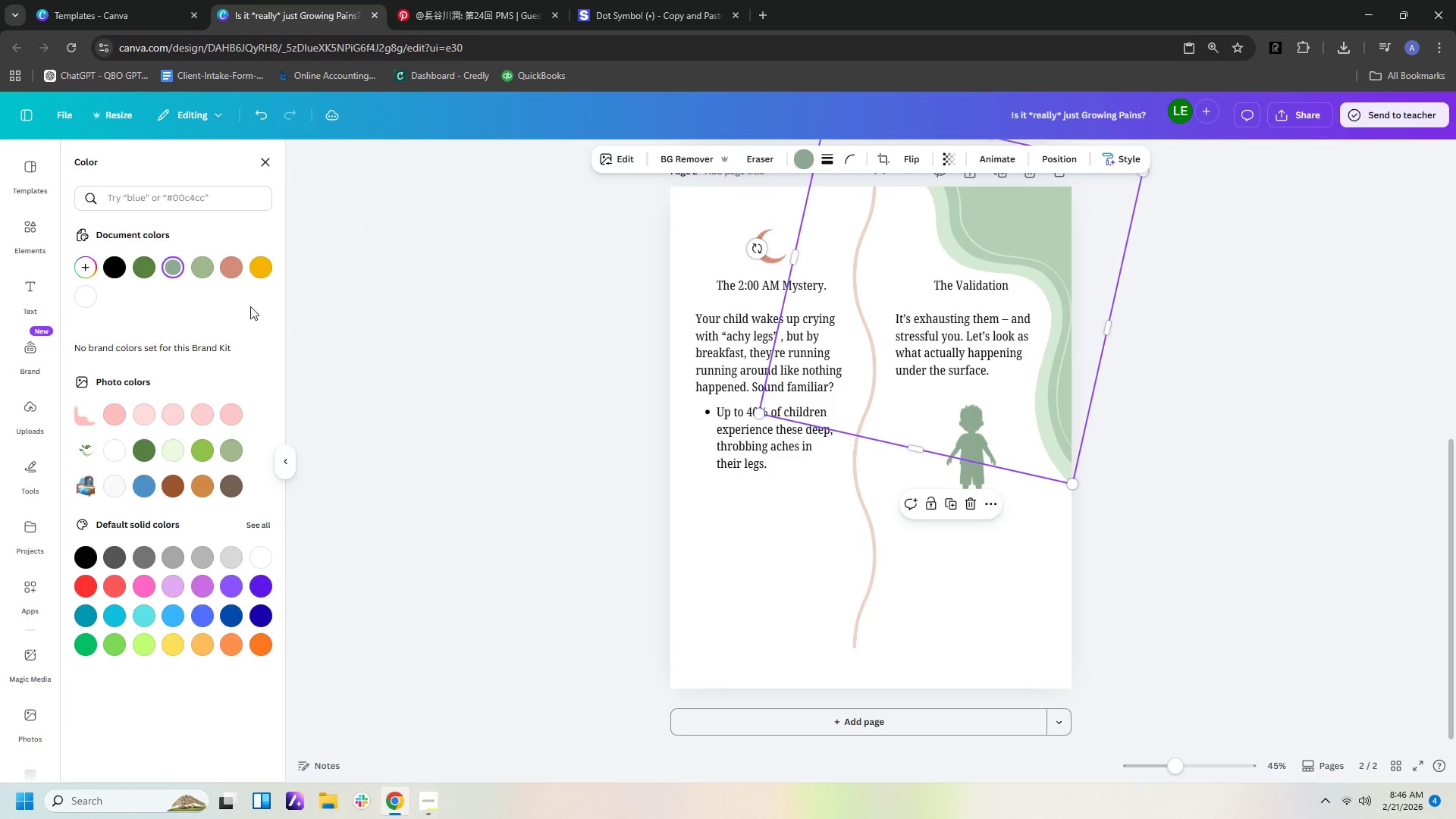 
left_click([149, 270])
 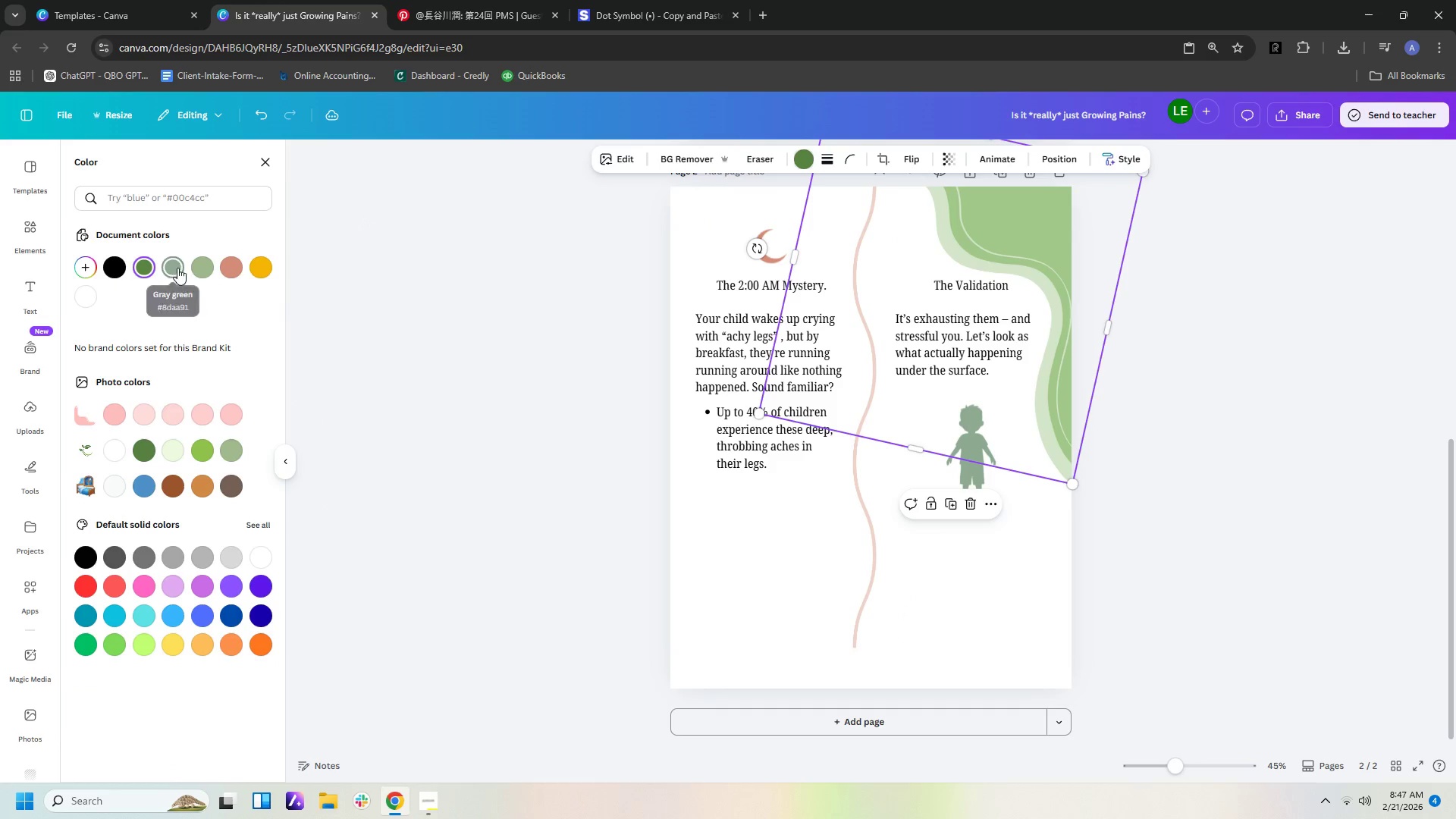 
left_click([197, 268])
 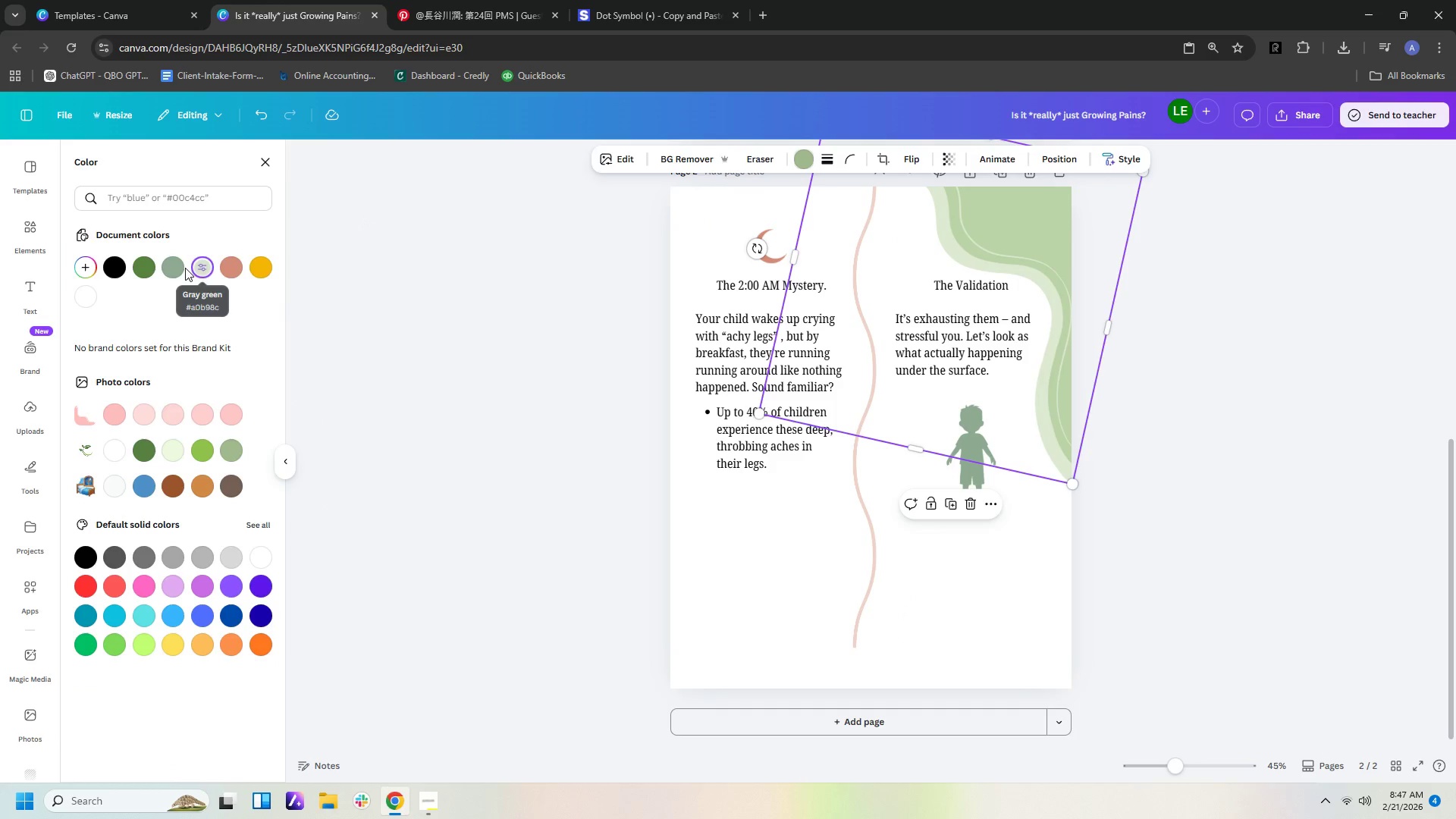 
left_click([177, 268])
 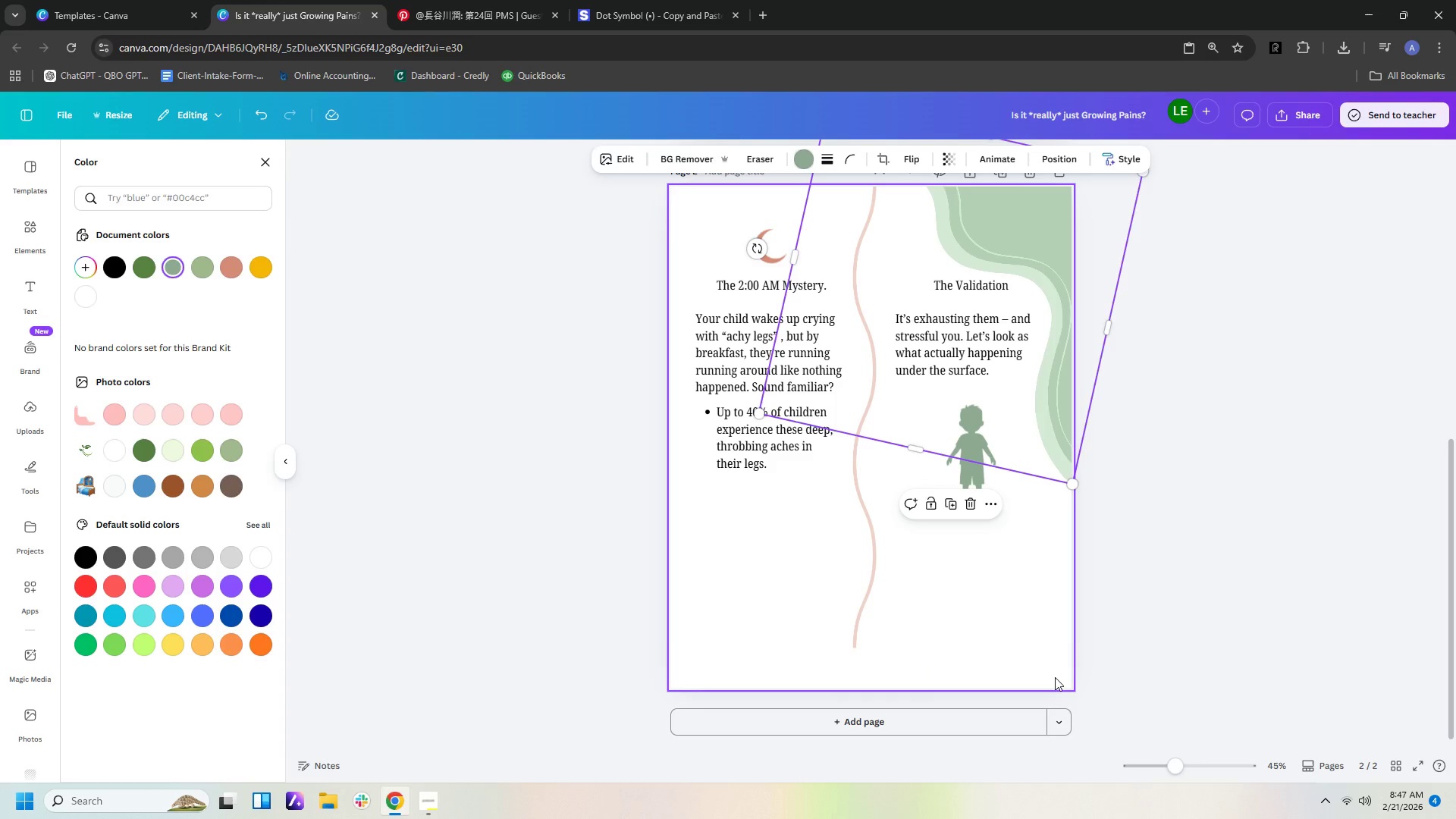 
left_click([1044, 636])
 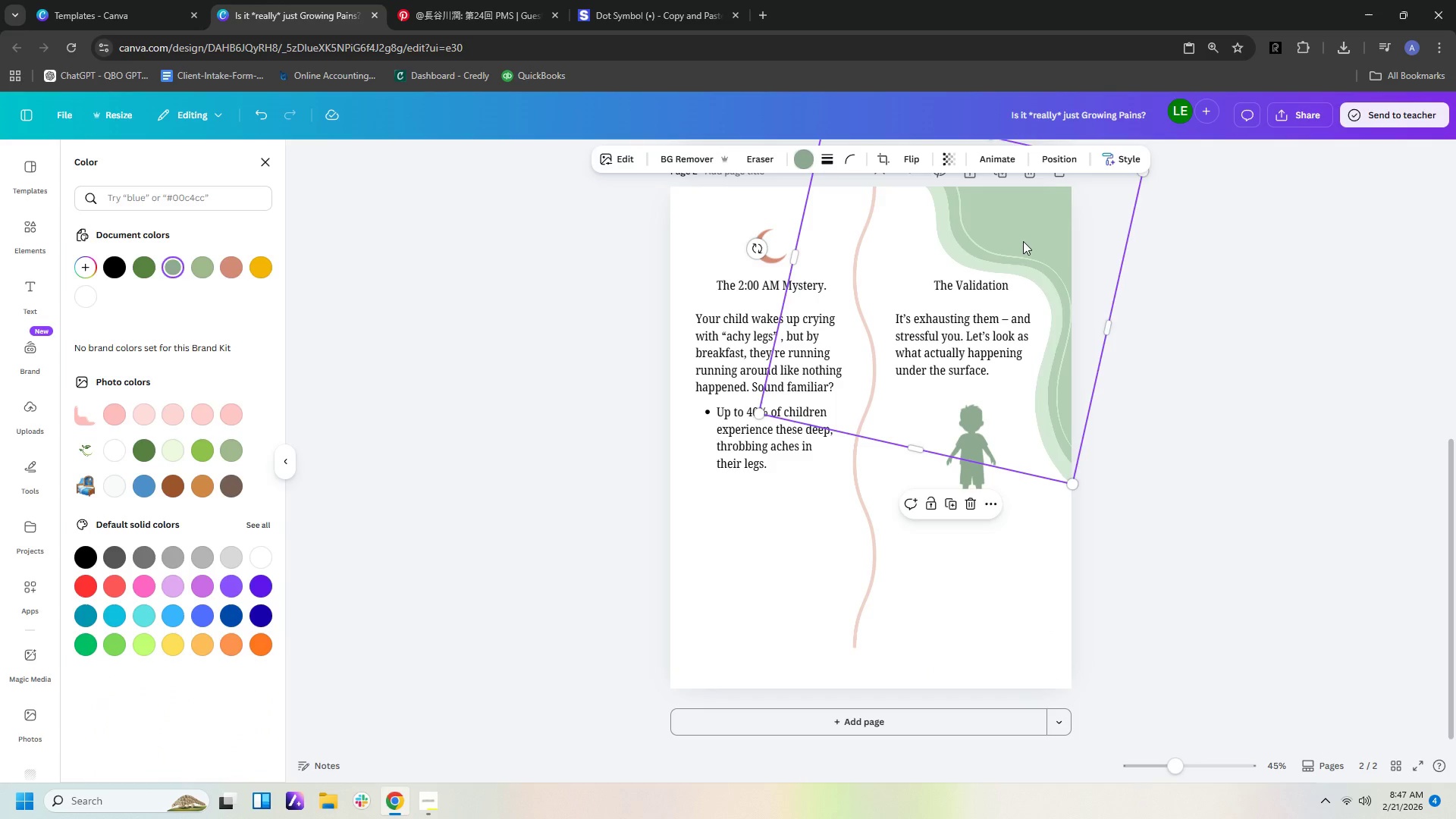 
wait(7.34)
 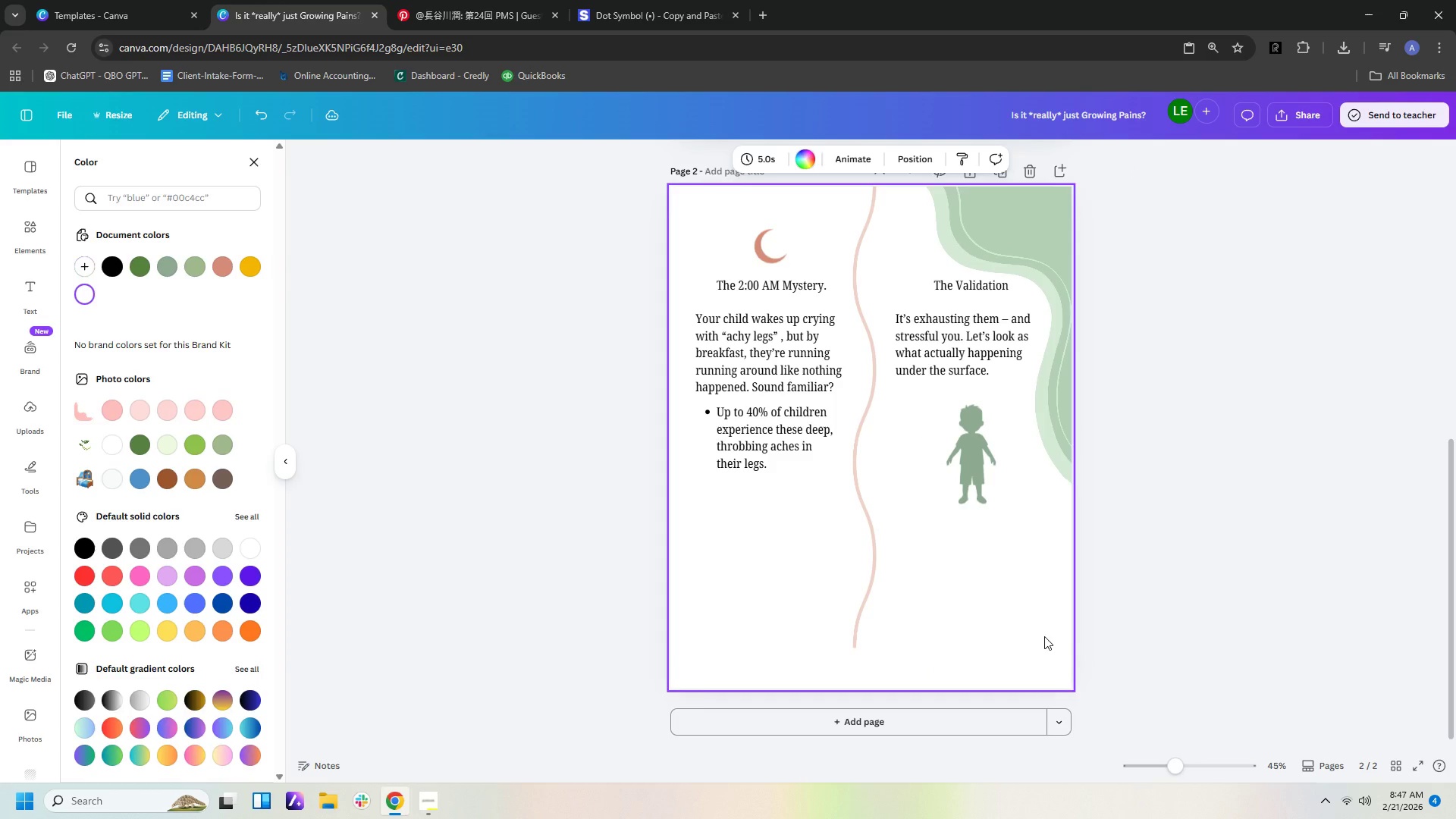 
left_click([1020, 240])
 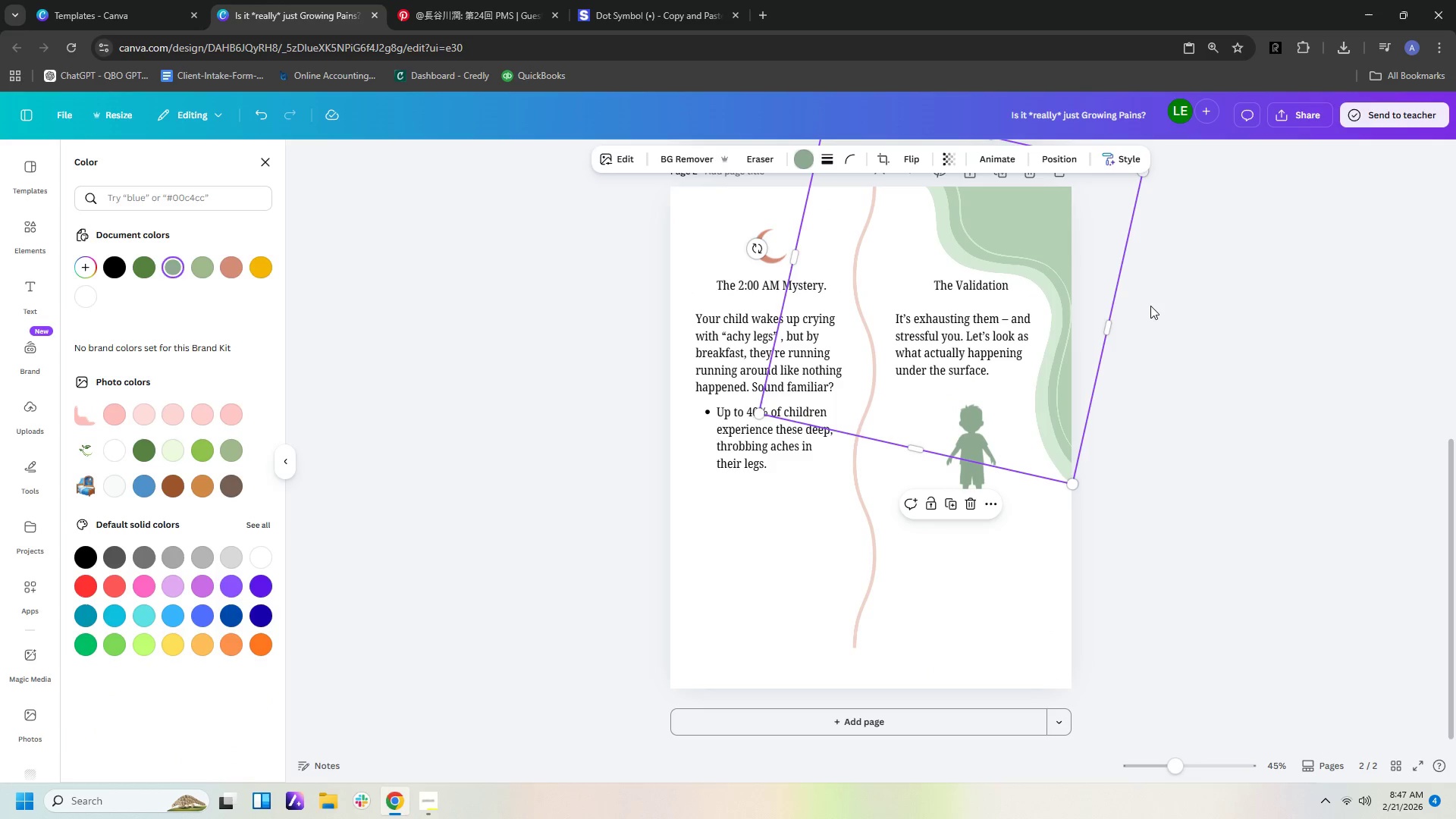 
left_click_drag(start_coordinate=[1009, 292], to_coordinate=[1012, 374])
 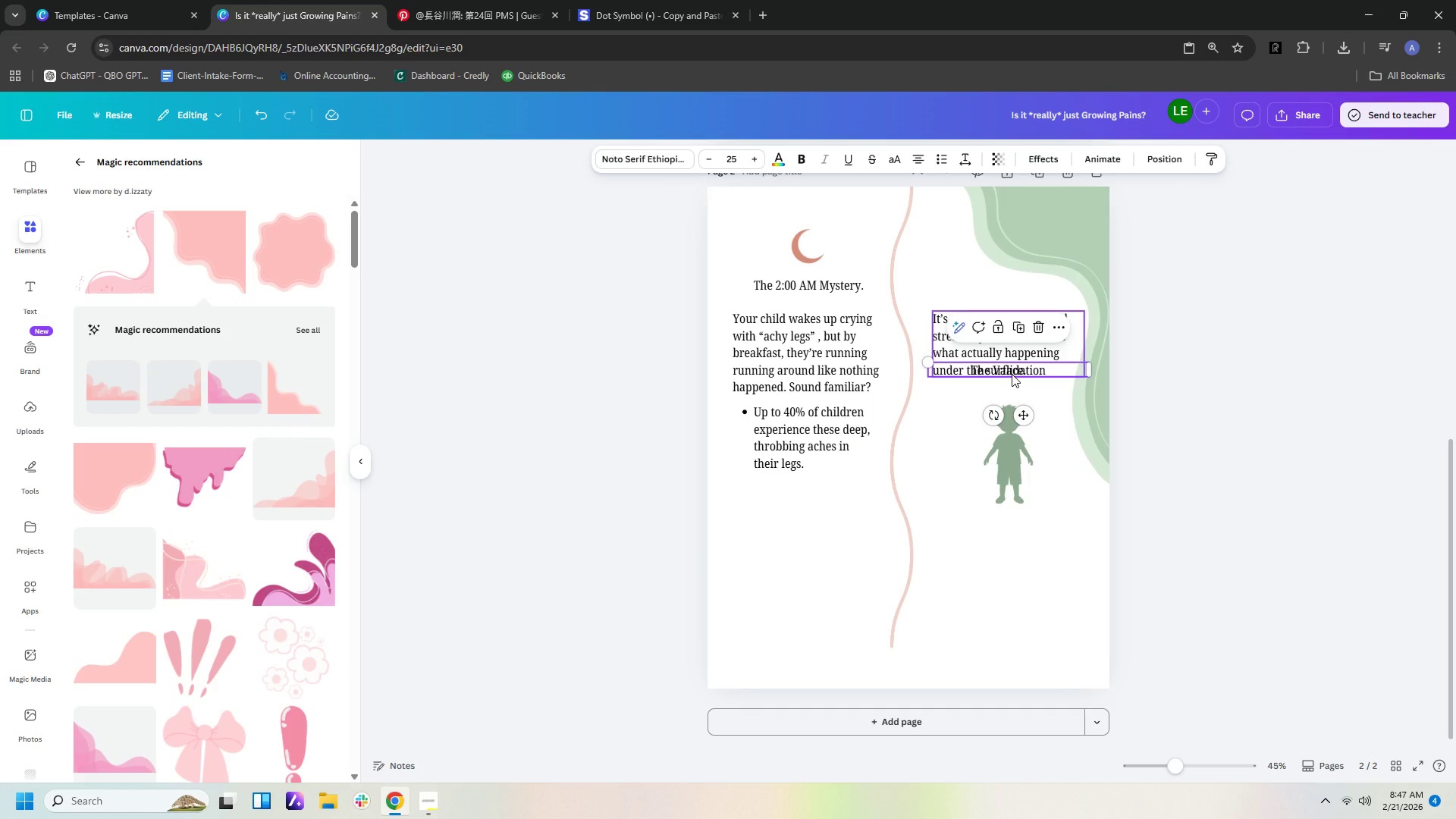 
key(Control+Z)
 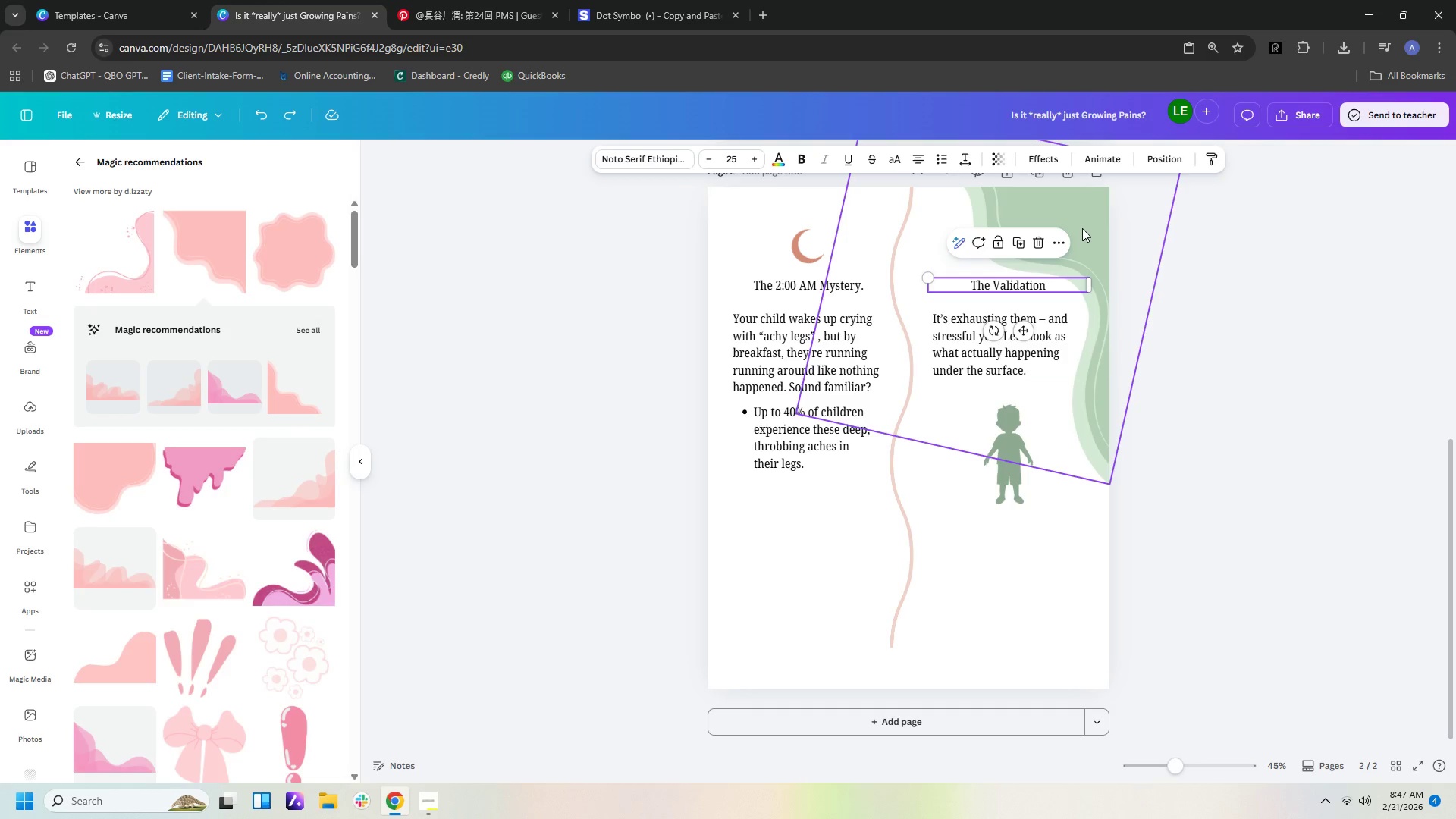 
left_click_drag(start_coordinate=[1084, 220], to_coordinate=[1097, 330])
 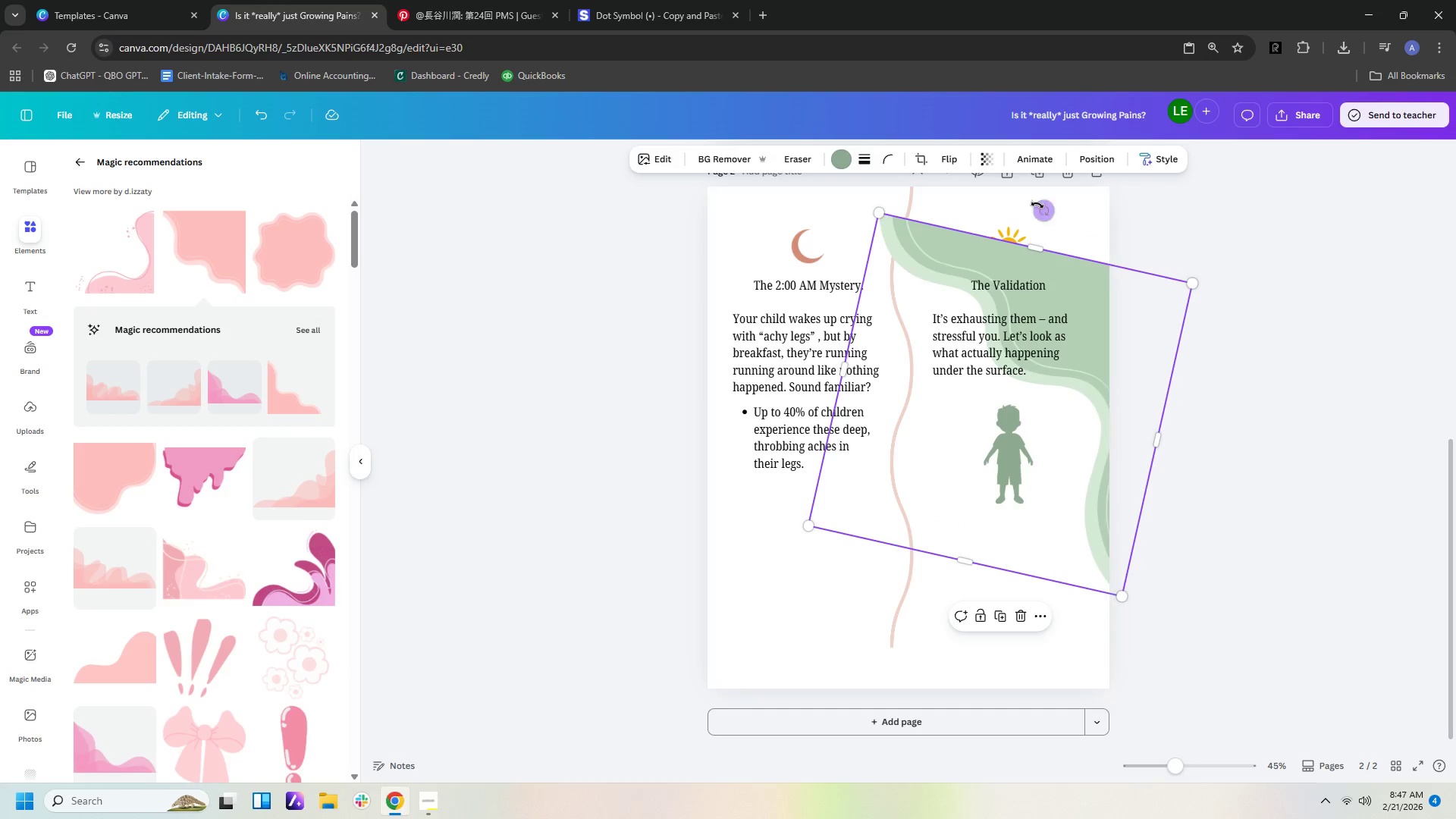 
left_click_drag(start_coordinate=[1046, 205], to_coordinate=[1114, 243])
 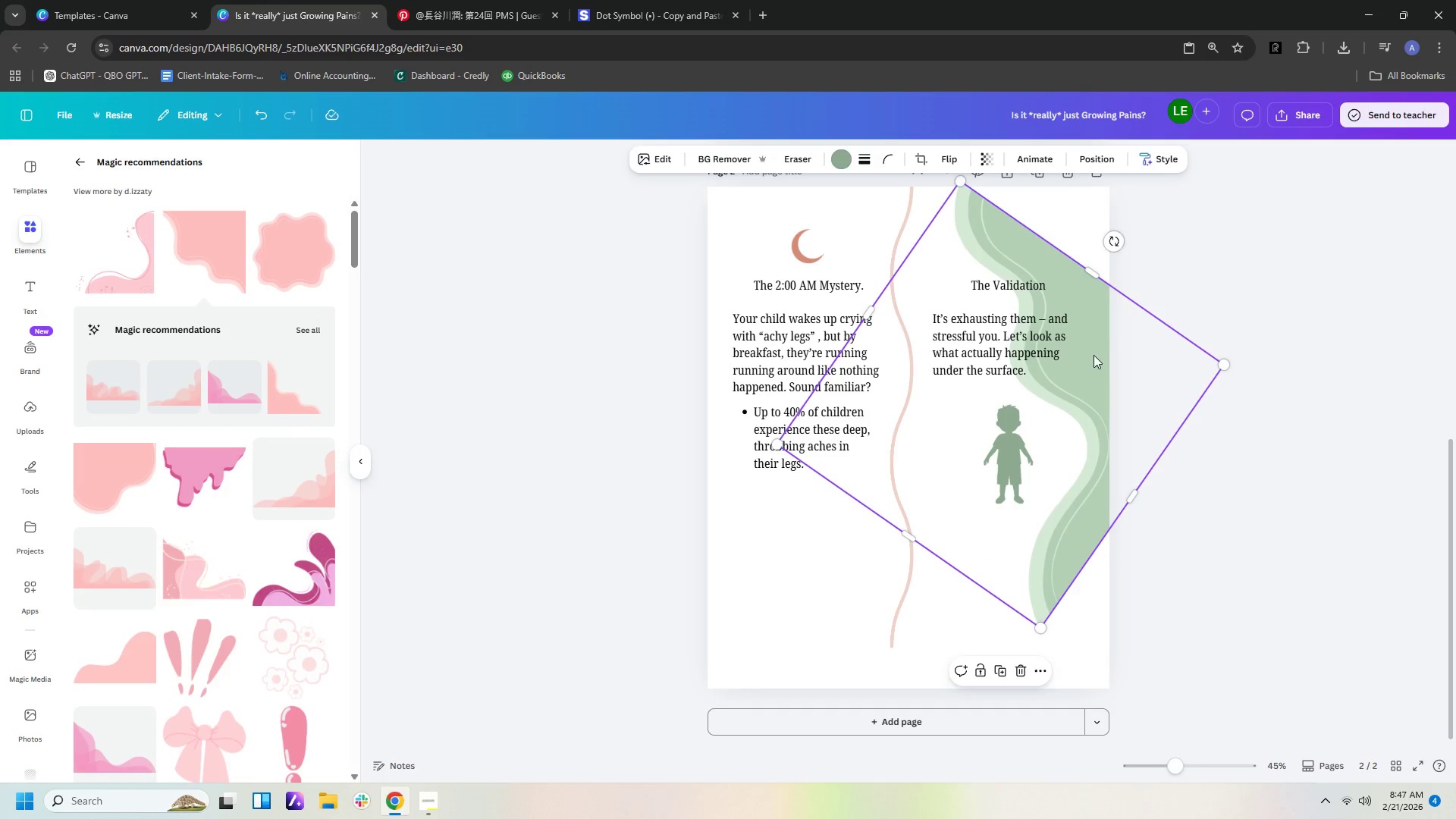 
left_click_drag(start_coordinate=[1094, 355], to_coordinate=[1089, 287])
 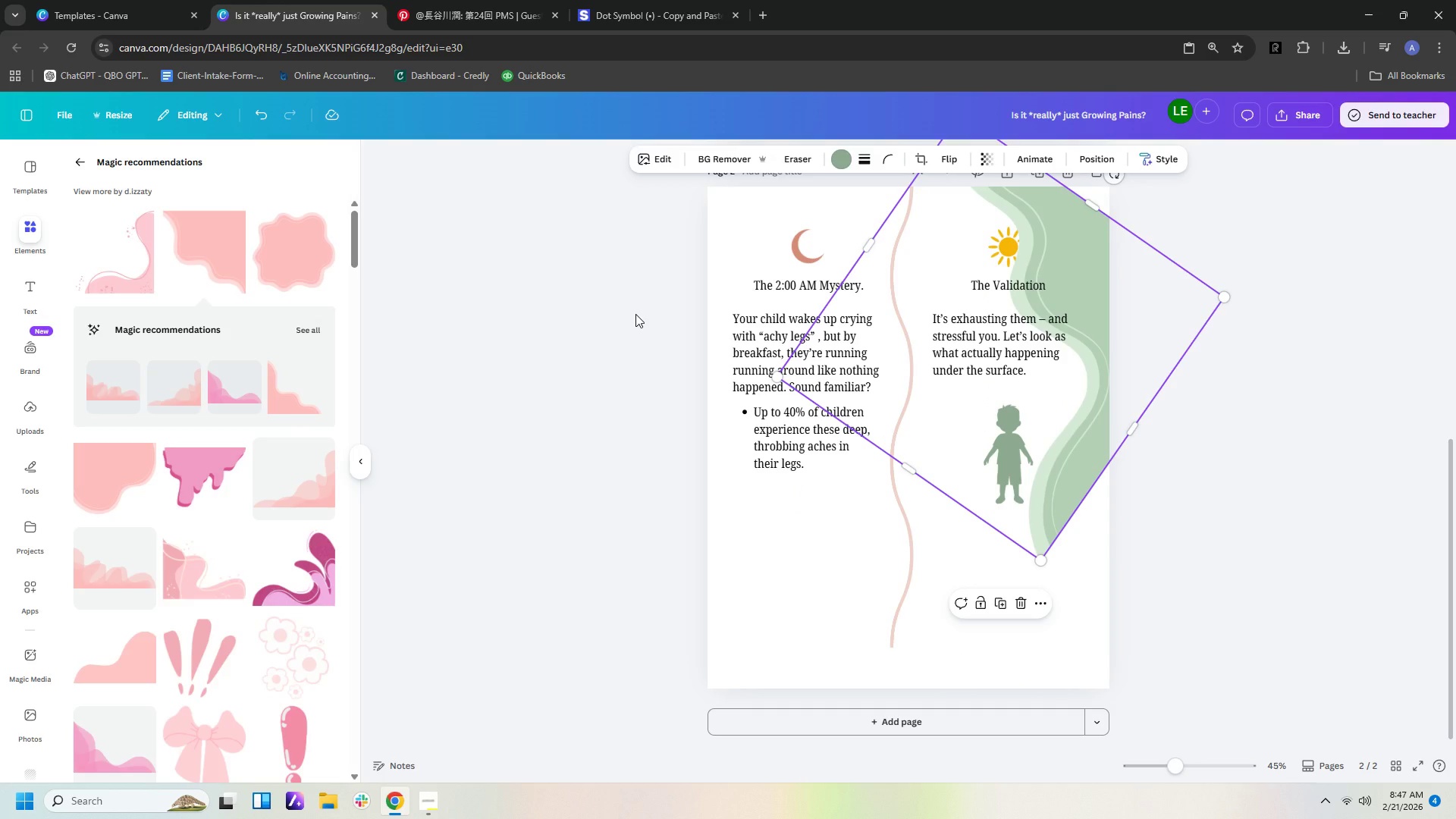 
key(Delete)
 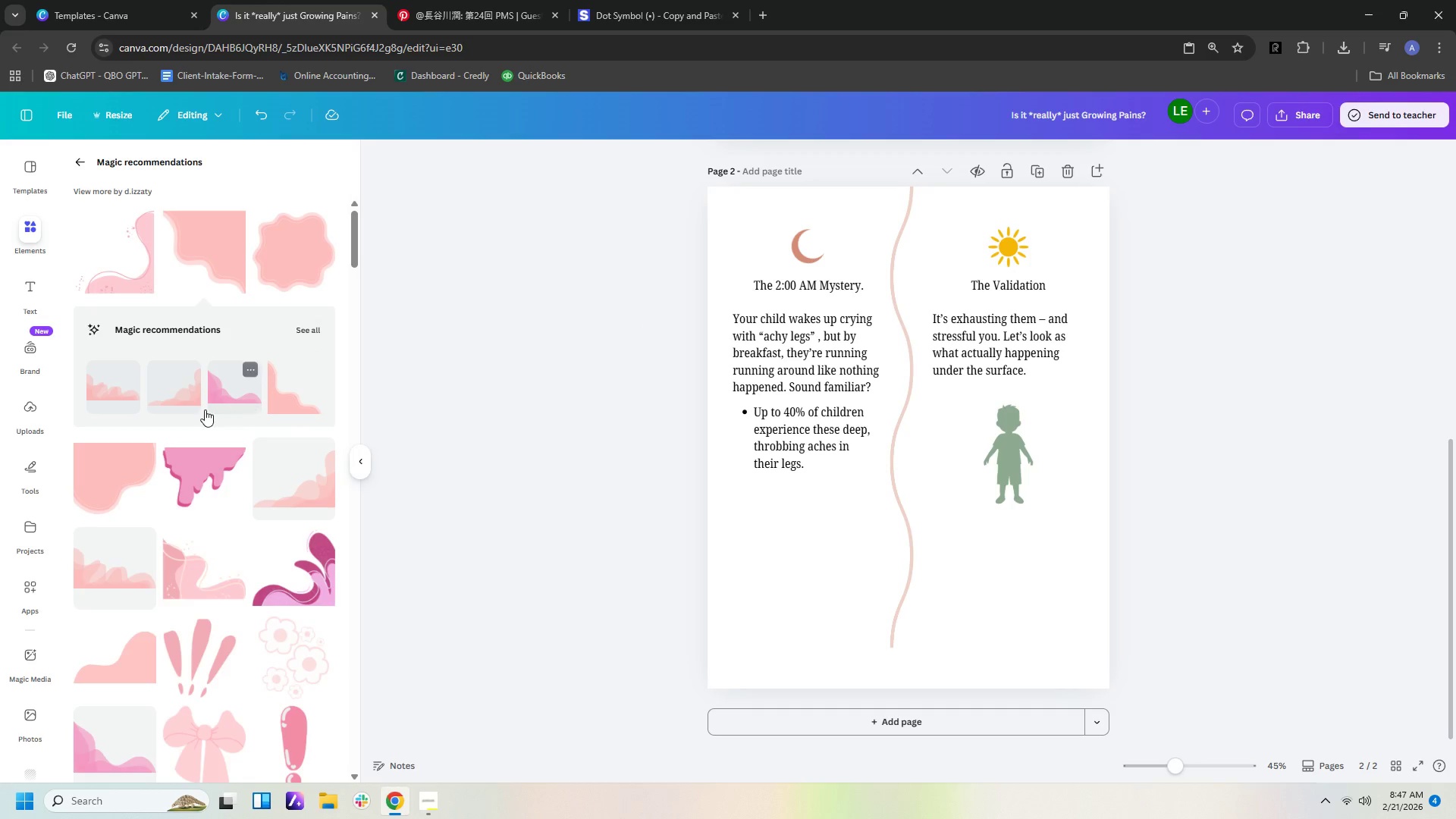 
mouse_move([284, 406])
 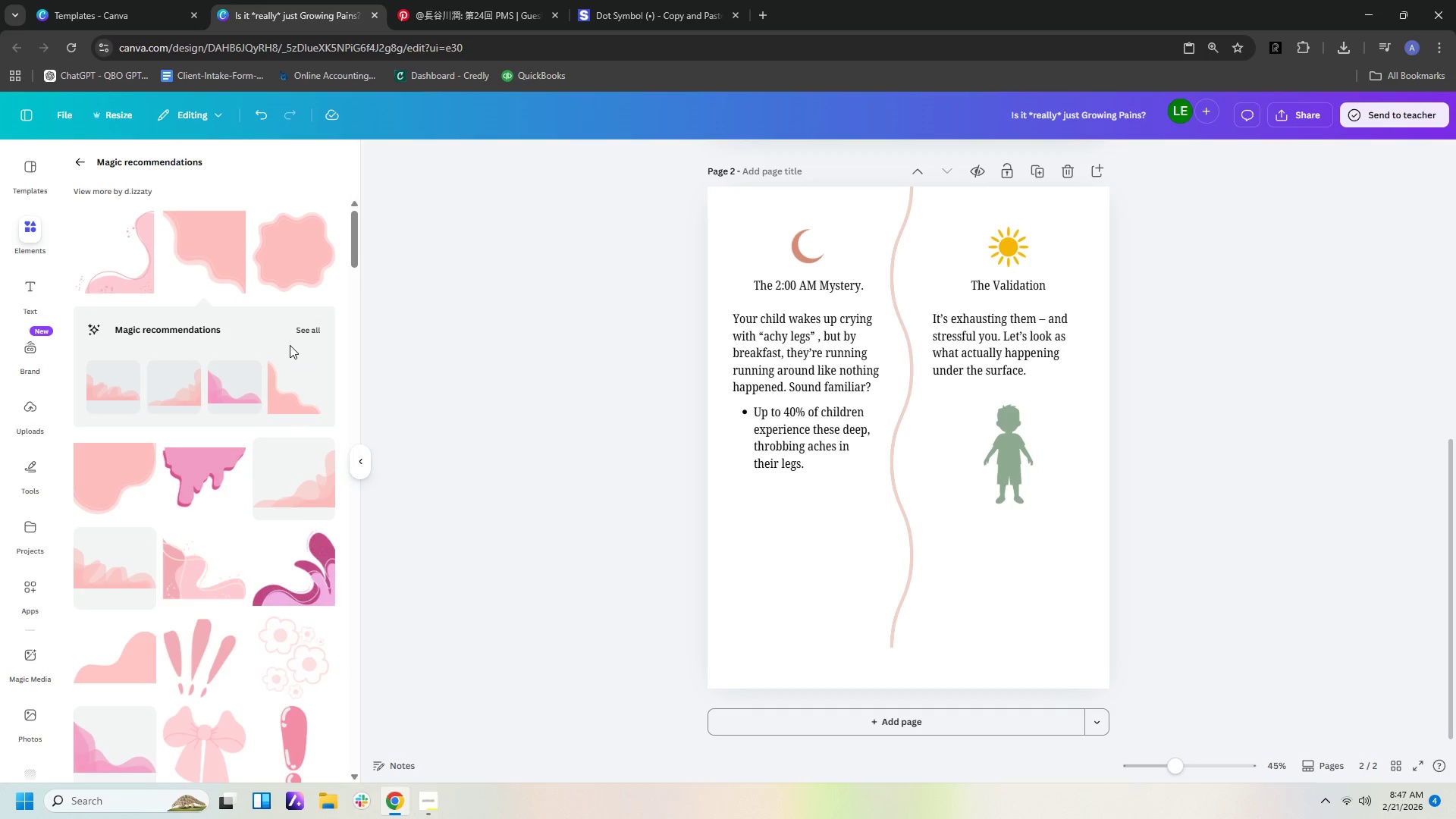 
left_click([310, 323])
 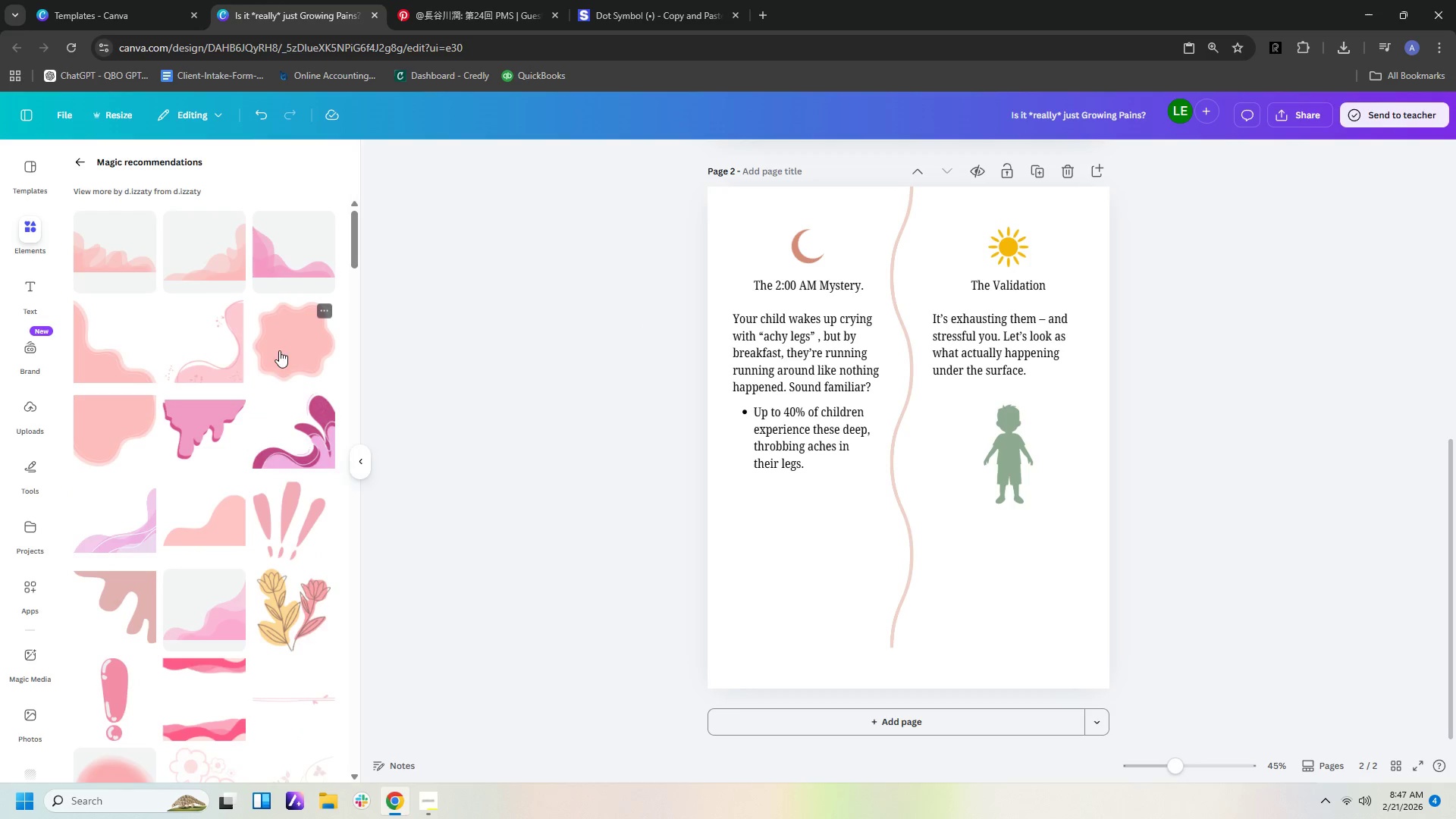 
scroll: coordinate [325, 568], scroll_direction: down, amount: 11.0
 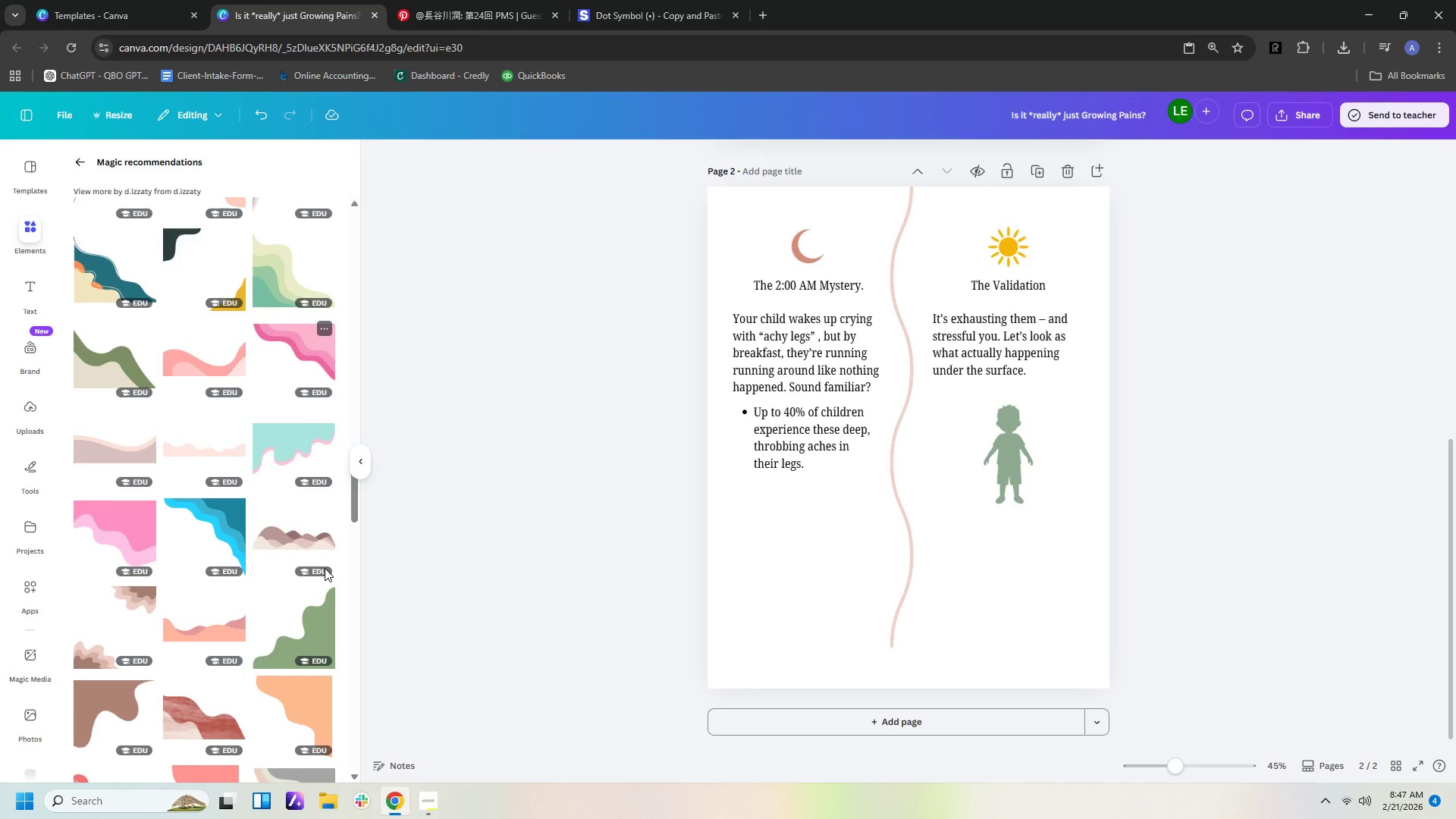 
scroll: coordinate [325, 568], scroll_direction: down, amount: 3.0
 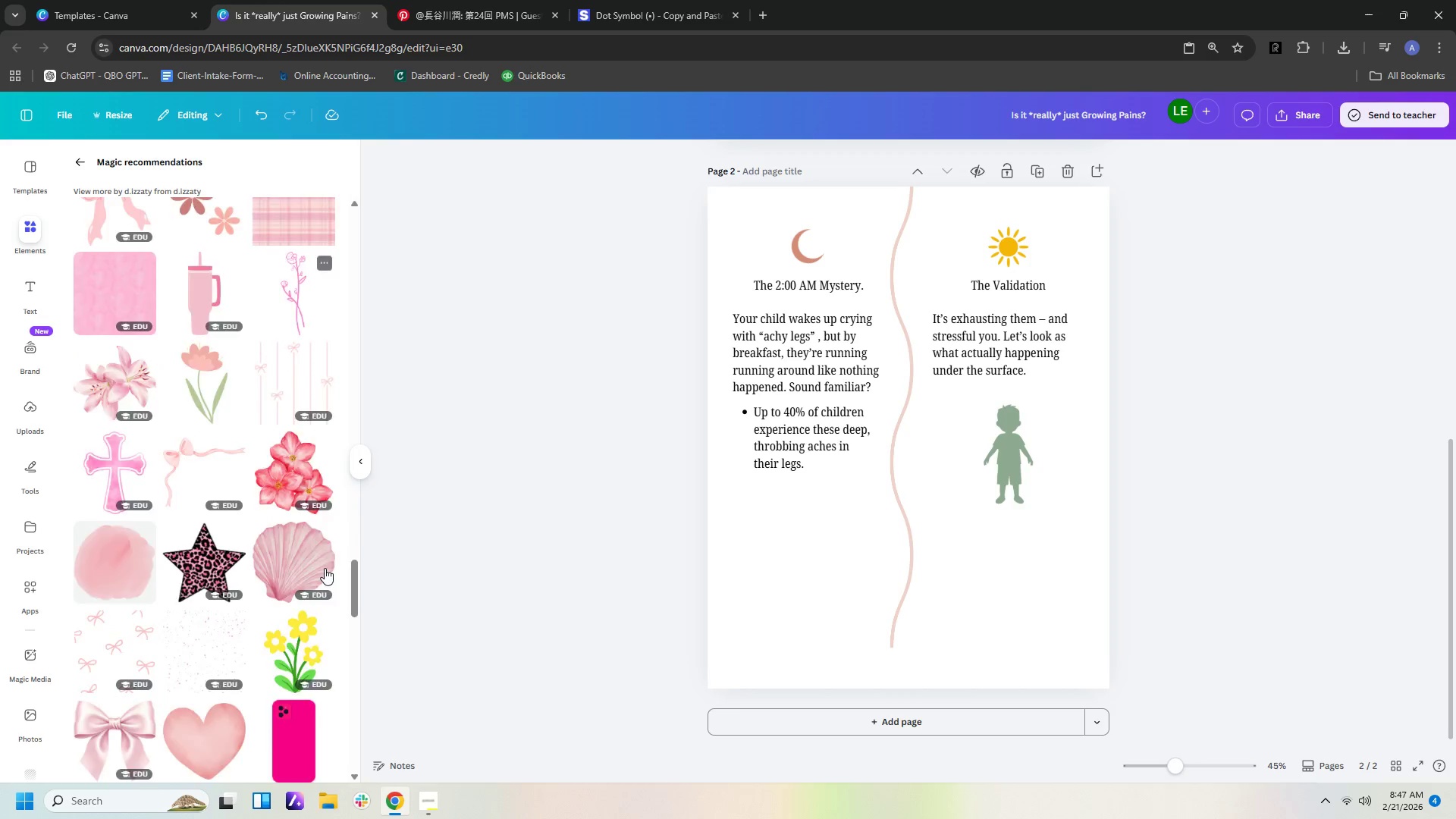 
scroll: coordinate [328, 535], scroll_direction: up, amount: 44.0
 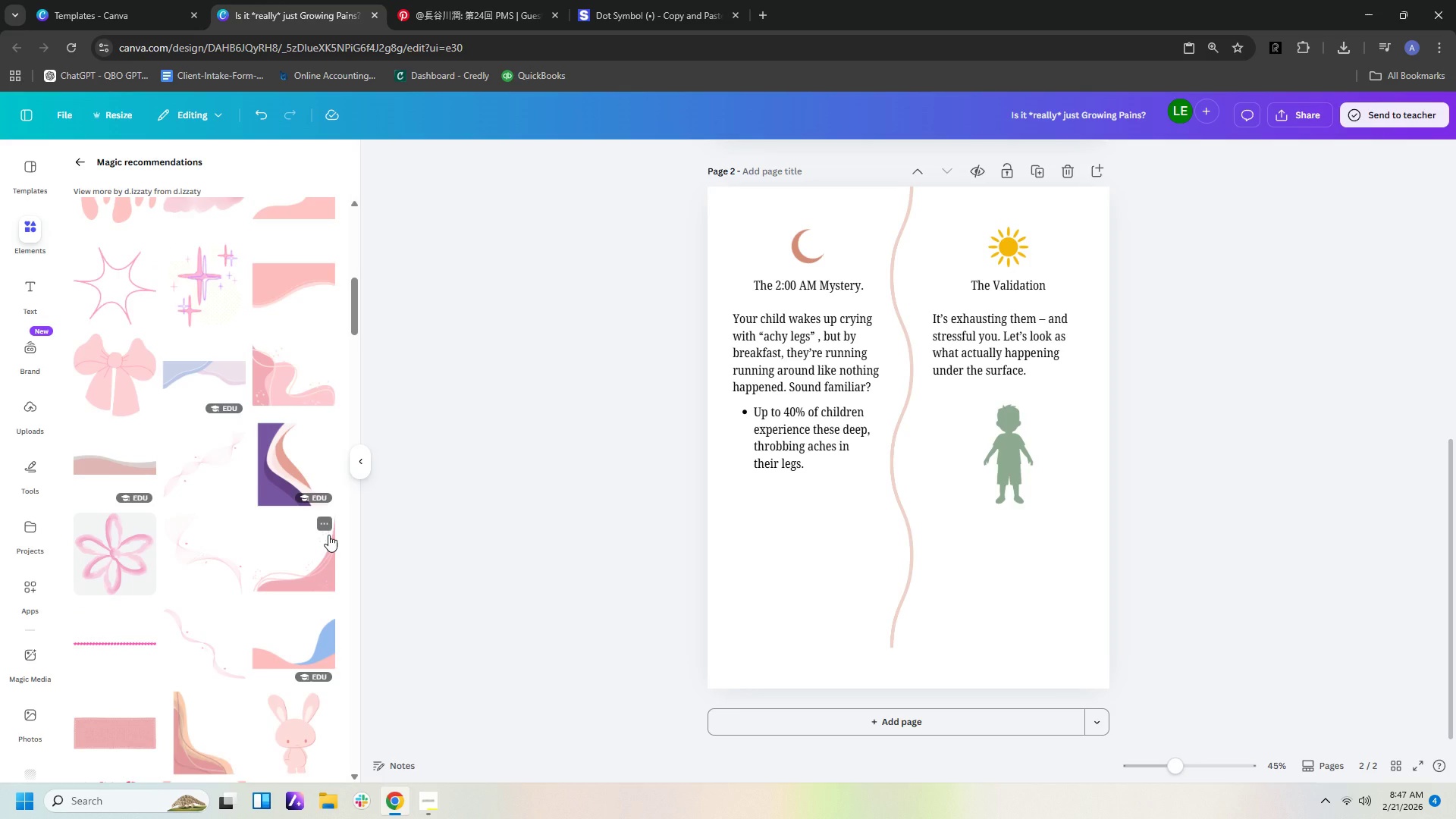 
scroll: coordinate [328, 535], scroll_direction: down, amount: 4.0
 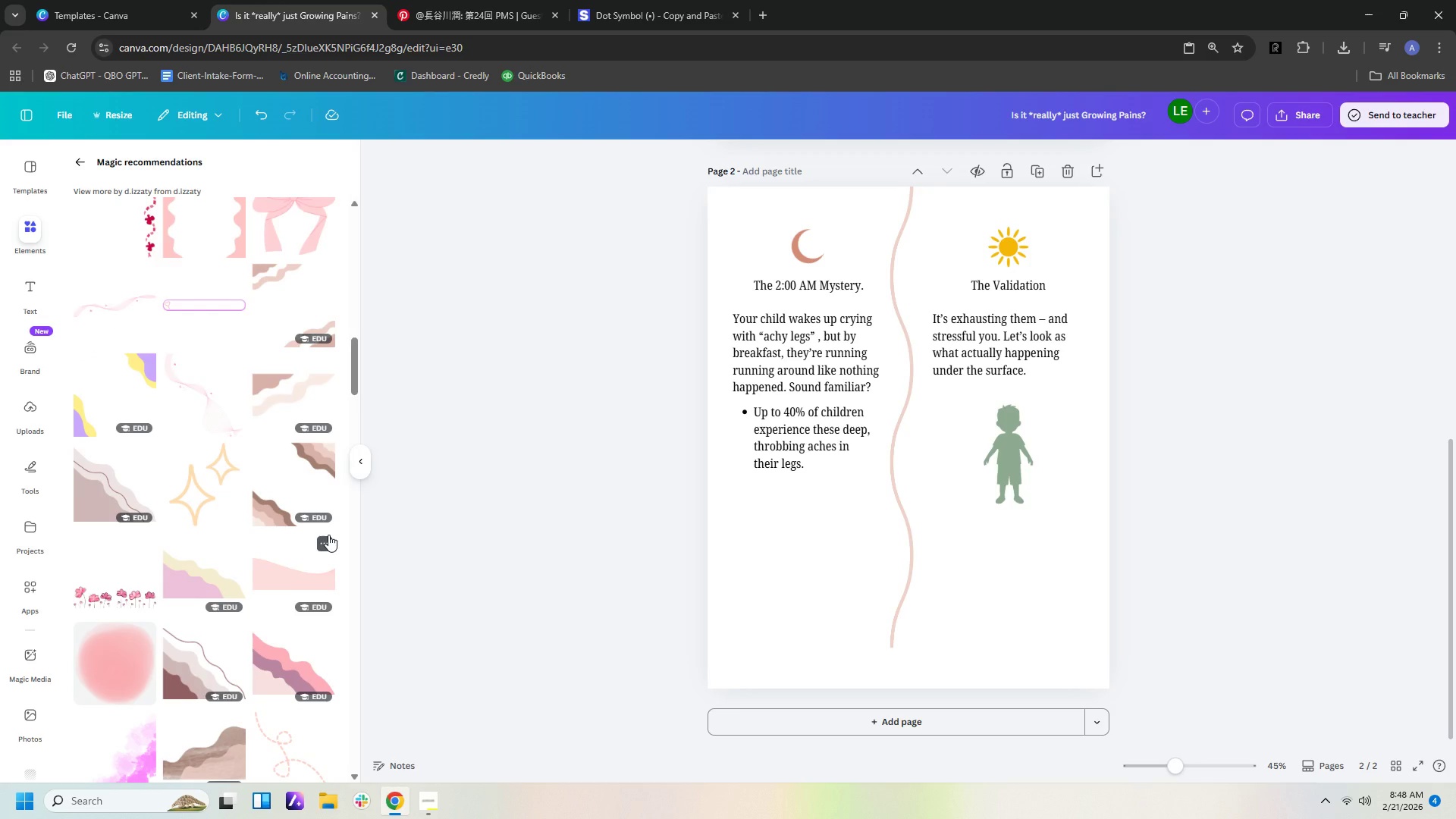 
wait(6.73)
 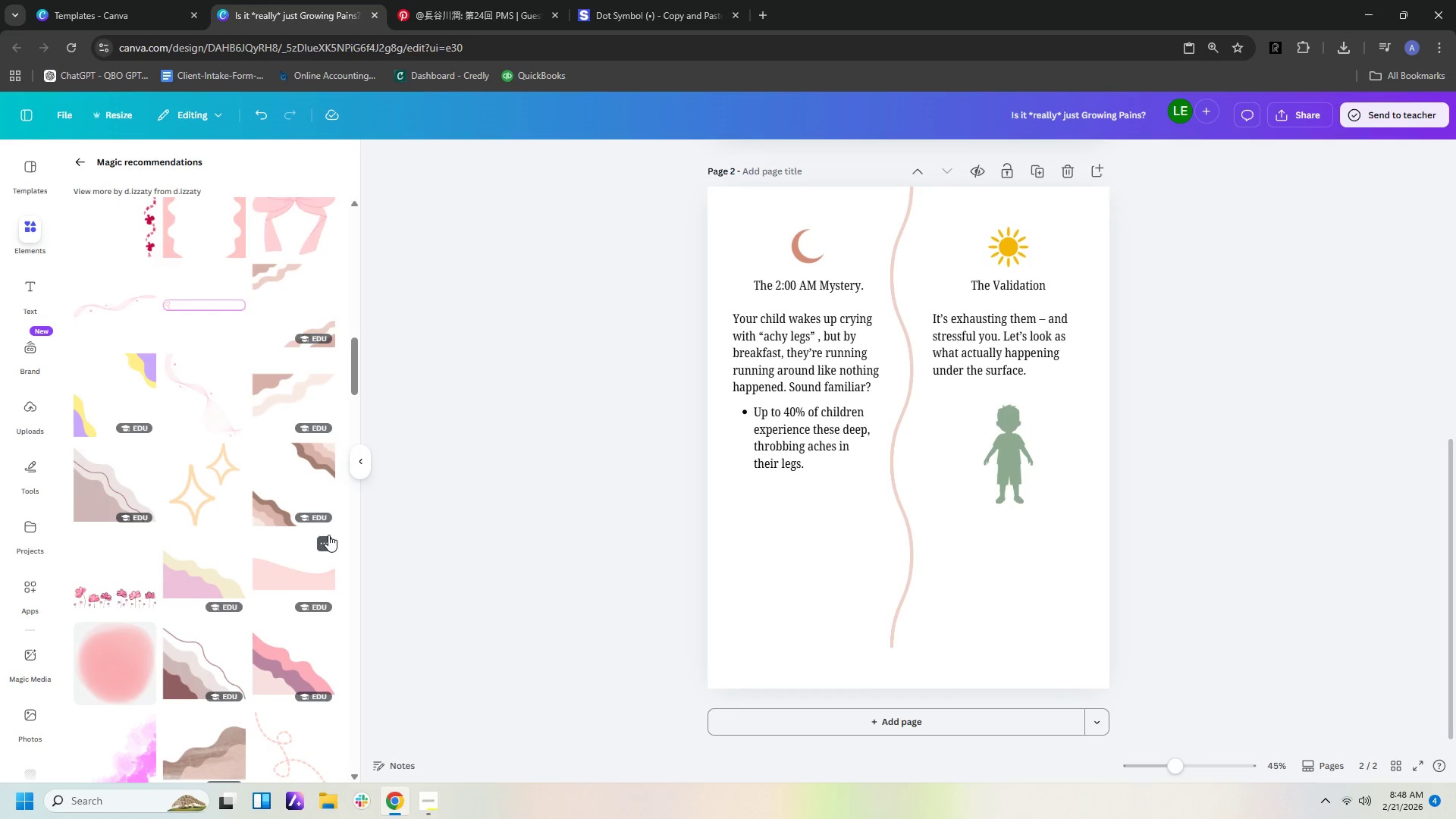 
left_click([73, 160])
 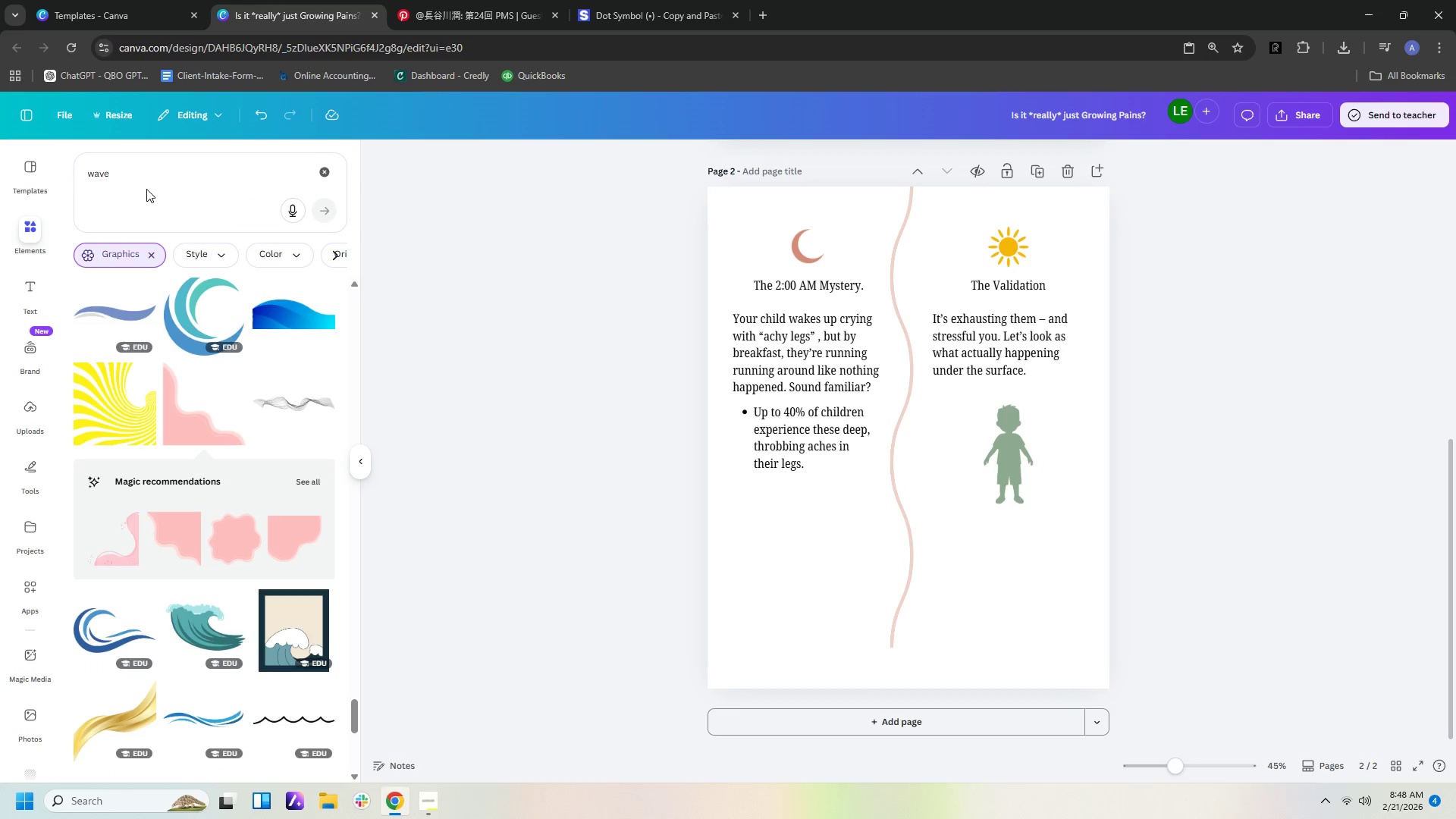 
left_click_drag(start_coordinate=[146, 189], to_coordinate=[46, 152])
 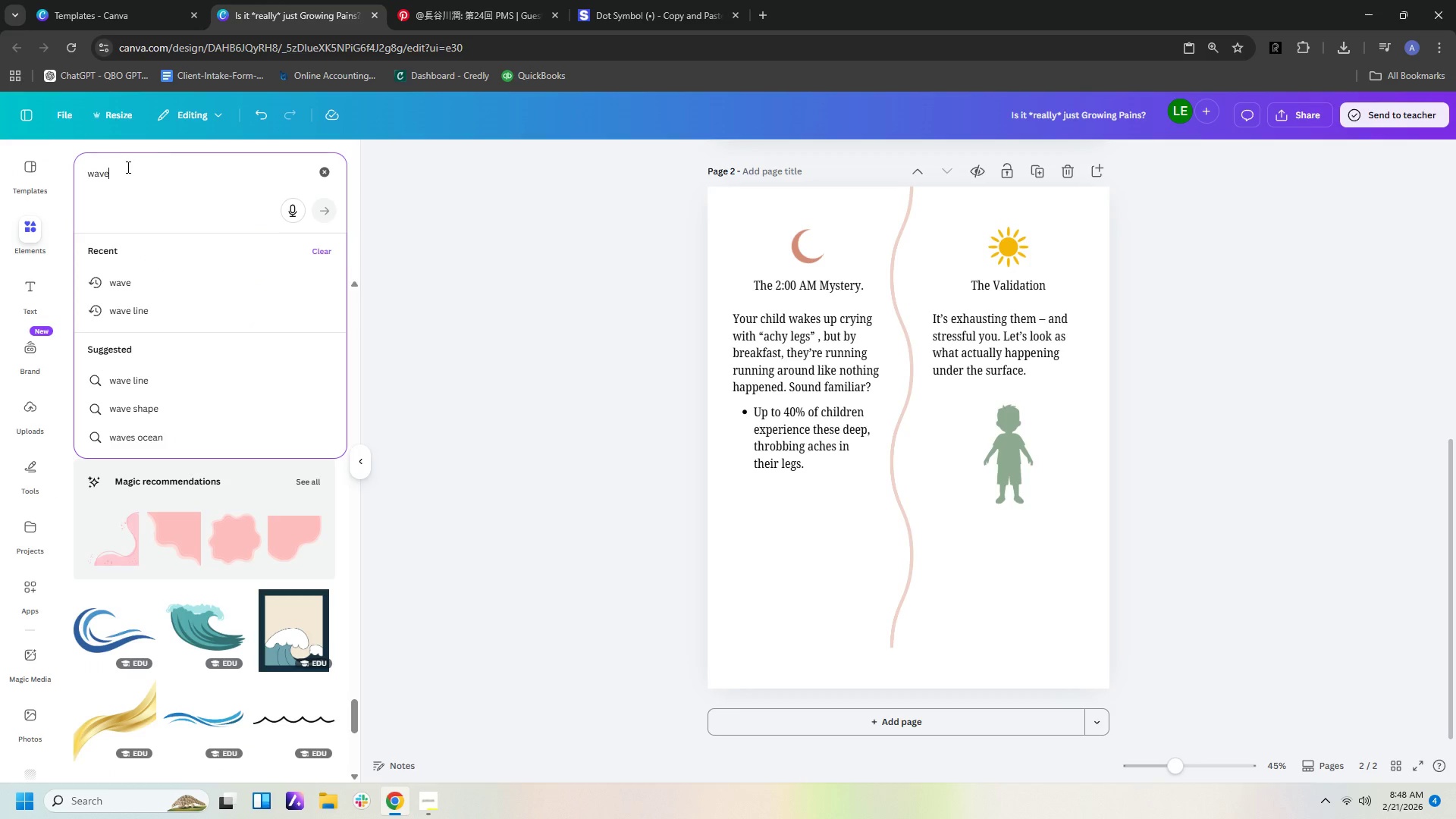 
left_click_drag(start_coordinate=[127, 167], to_coordinate=[0, 149])
 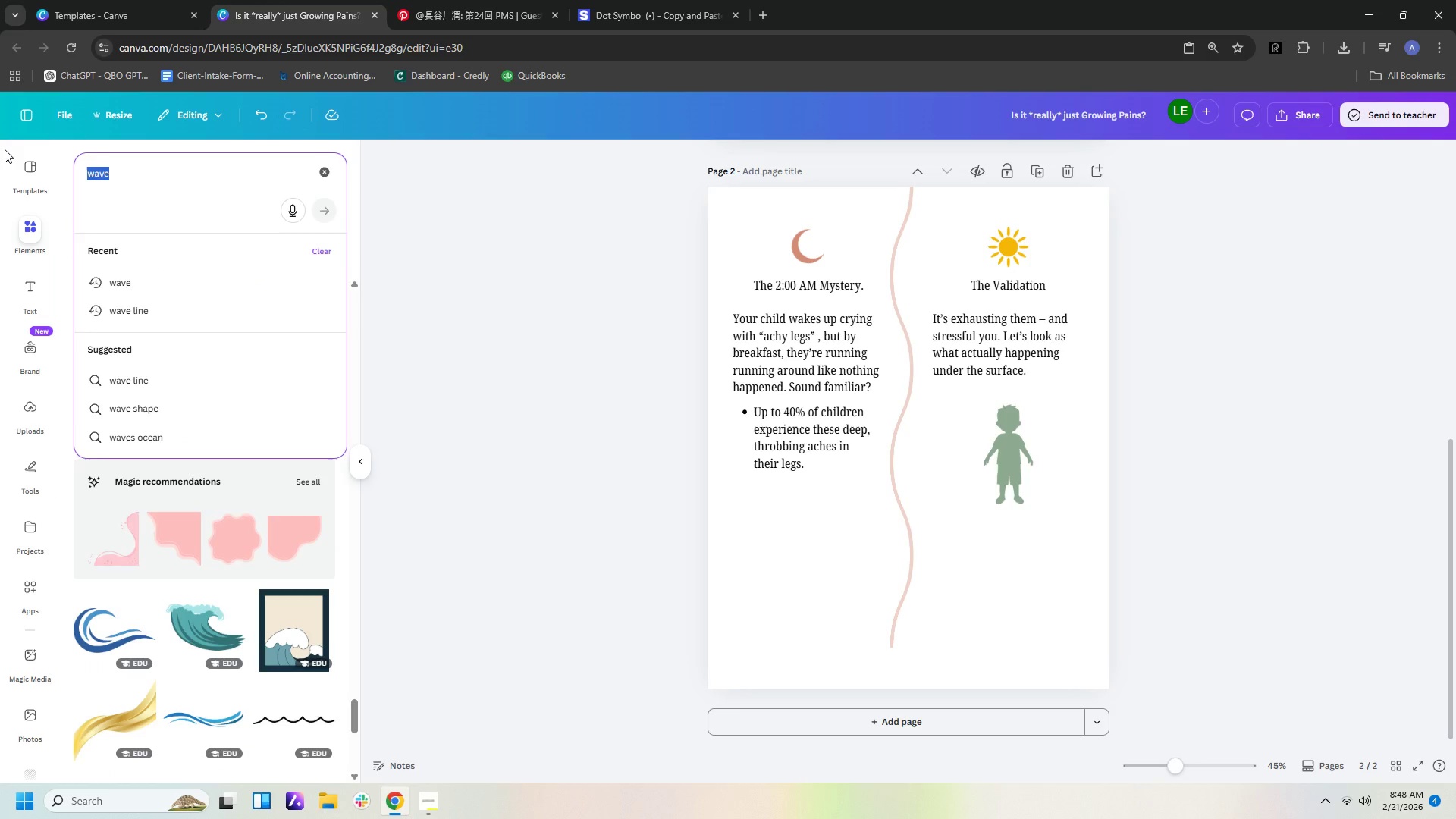 
type(thought bubble)
 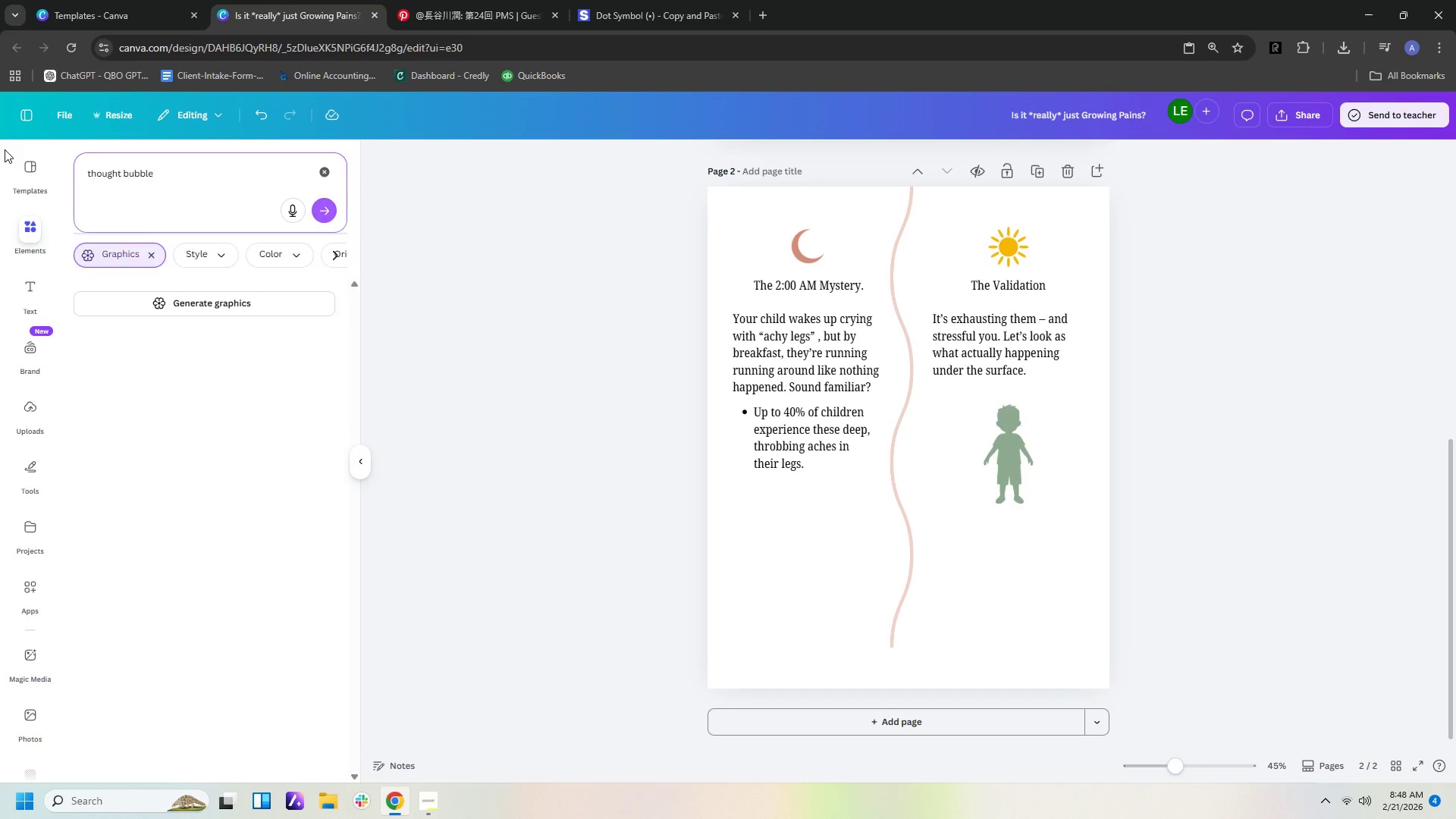 
key(Enter)
 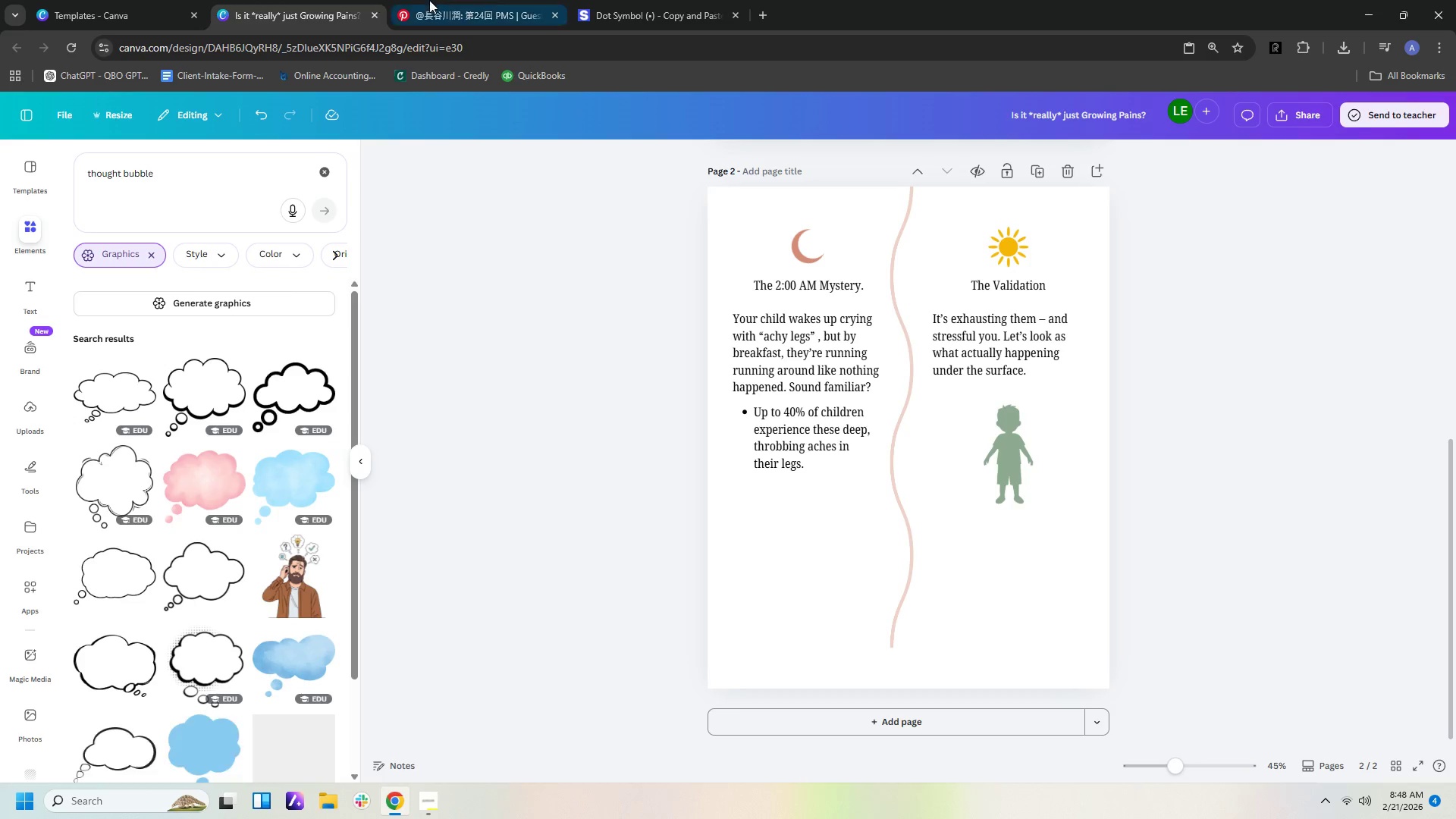 
scroll: coordinate [285, 556], scroll_direction: down, amount: 24.0
 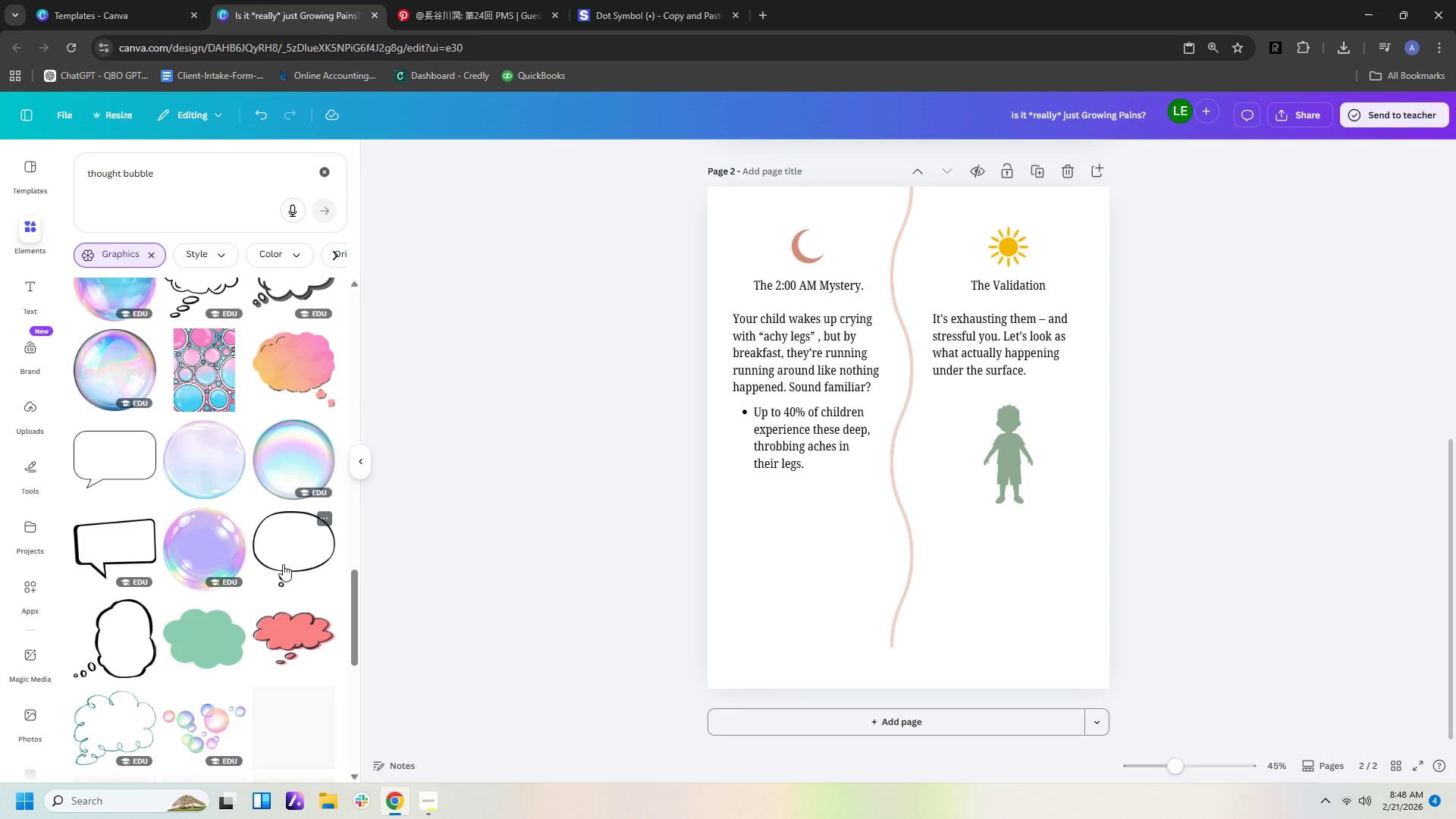 
scroll: coordinate [283, 564], scroll_direction: down, amount: 3.0
 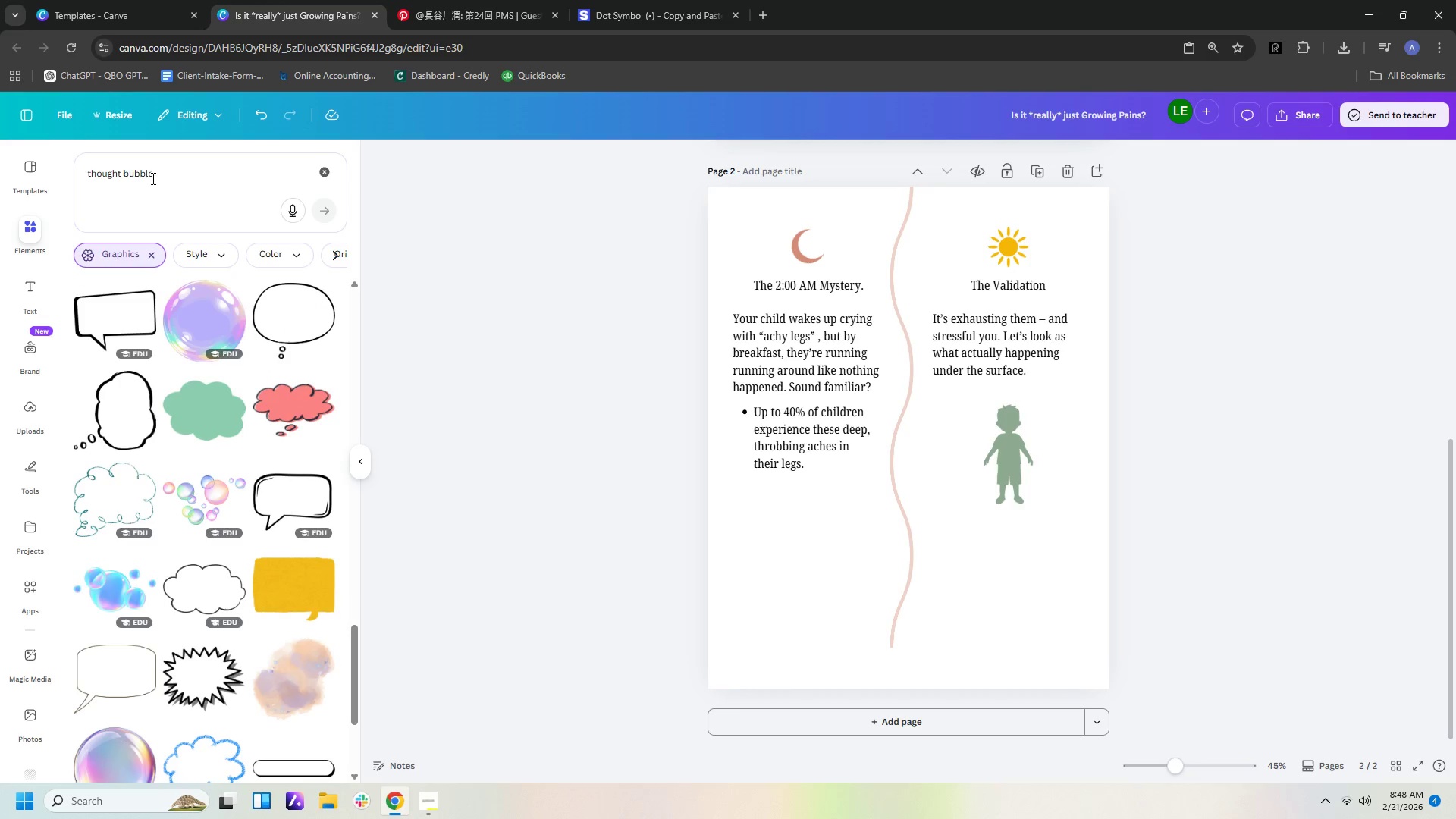 
left_click_drag(start_coordinate=[179, 170], to_coordinate=[0, 148])
 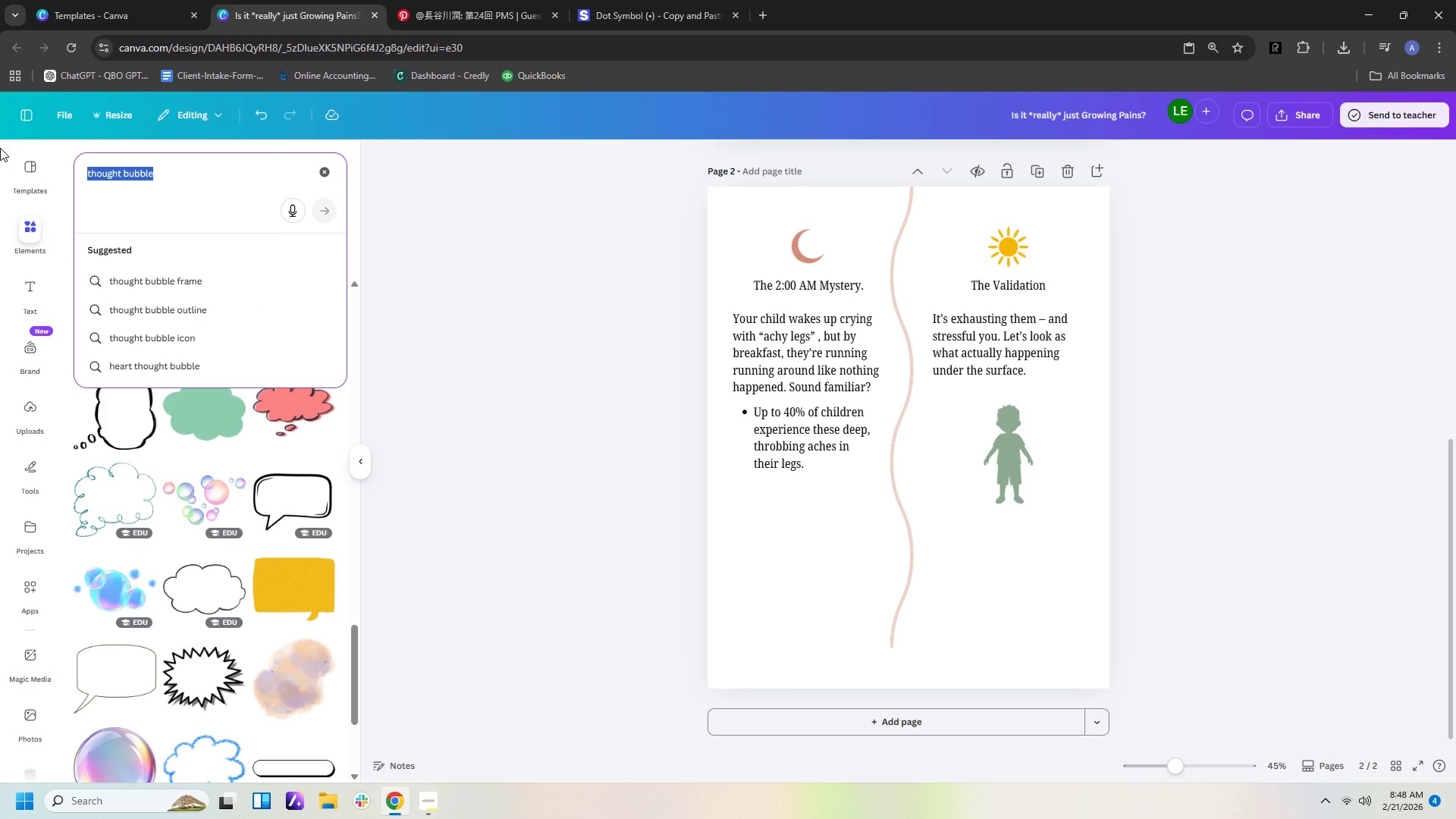 
type(bubble)
 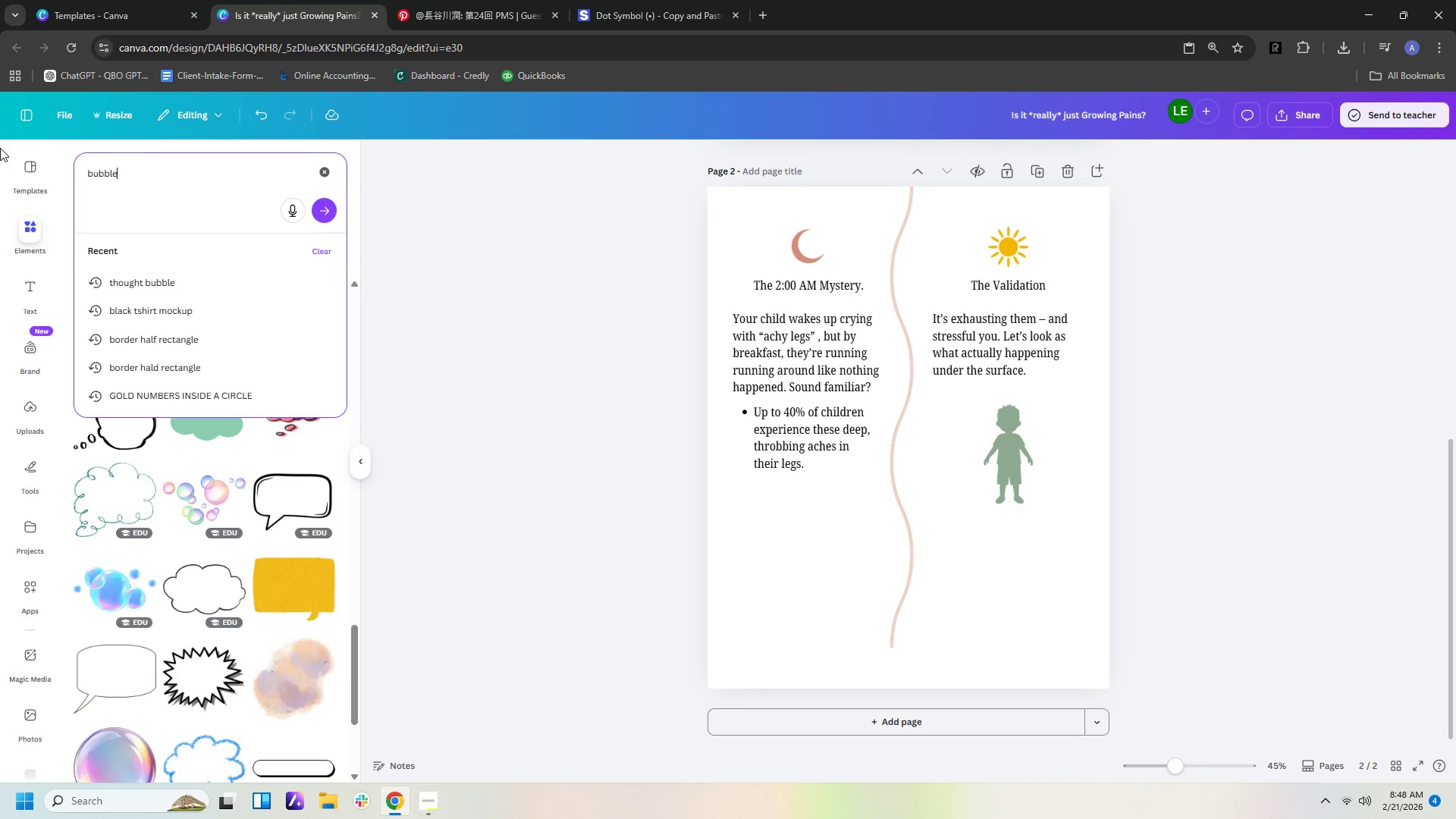 
key(Enter)
 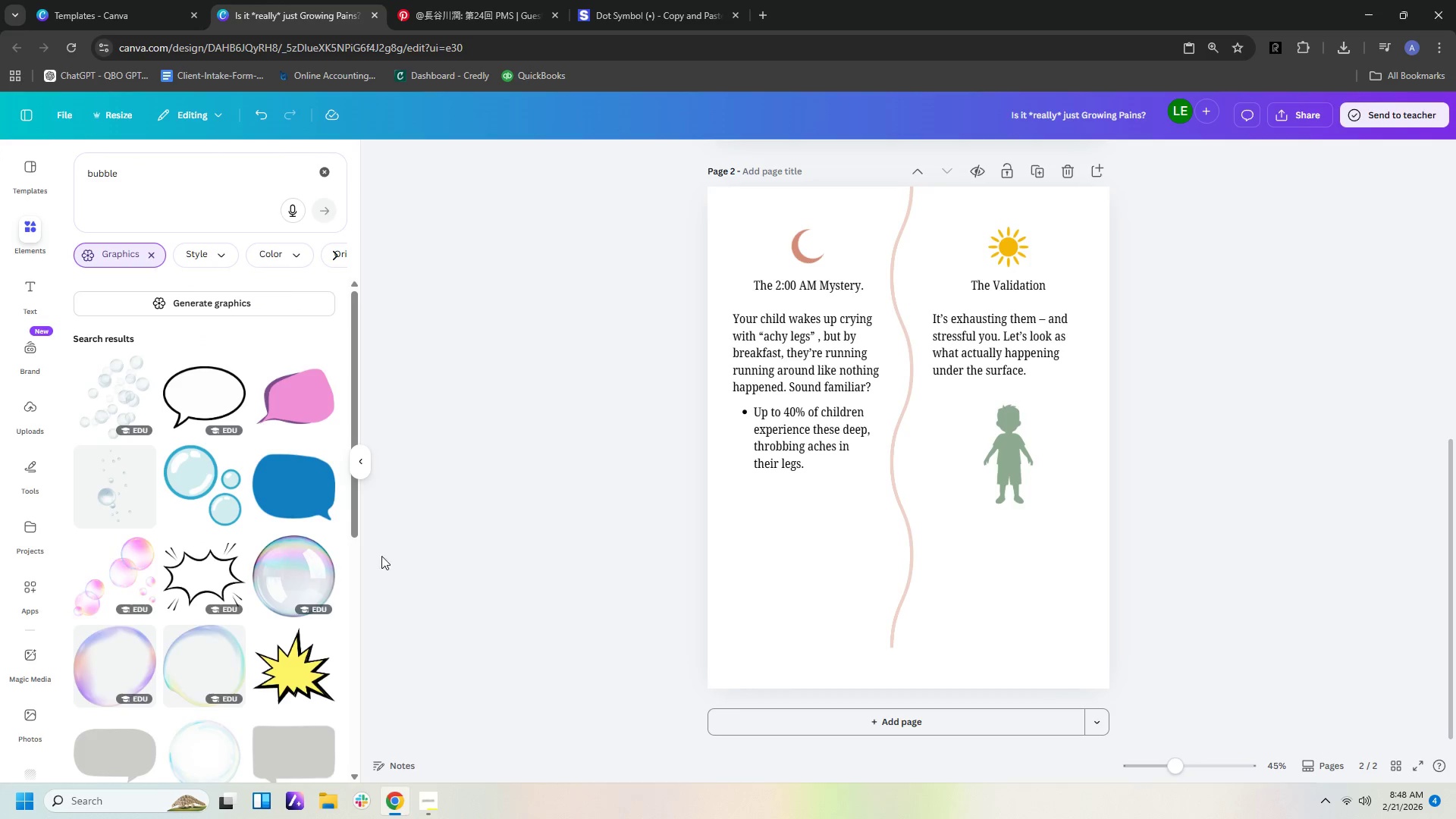 
scroll: coordinate [265, 594], scroll_direction: down, amount: 17.0
 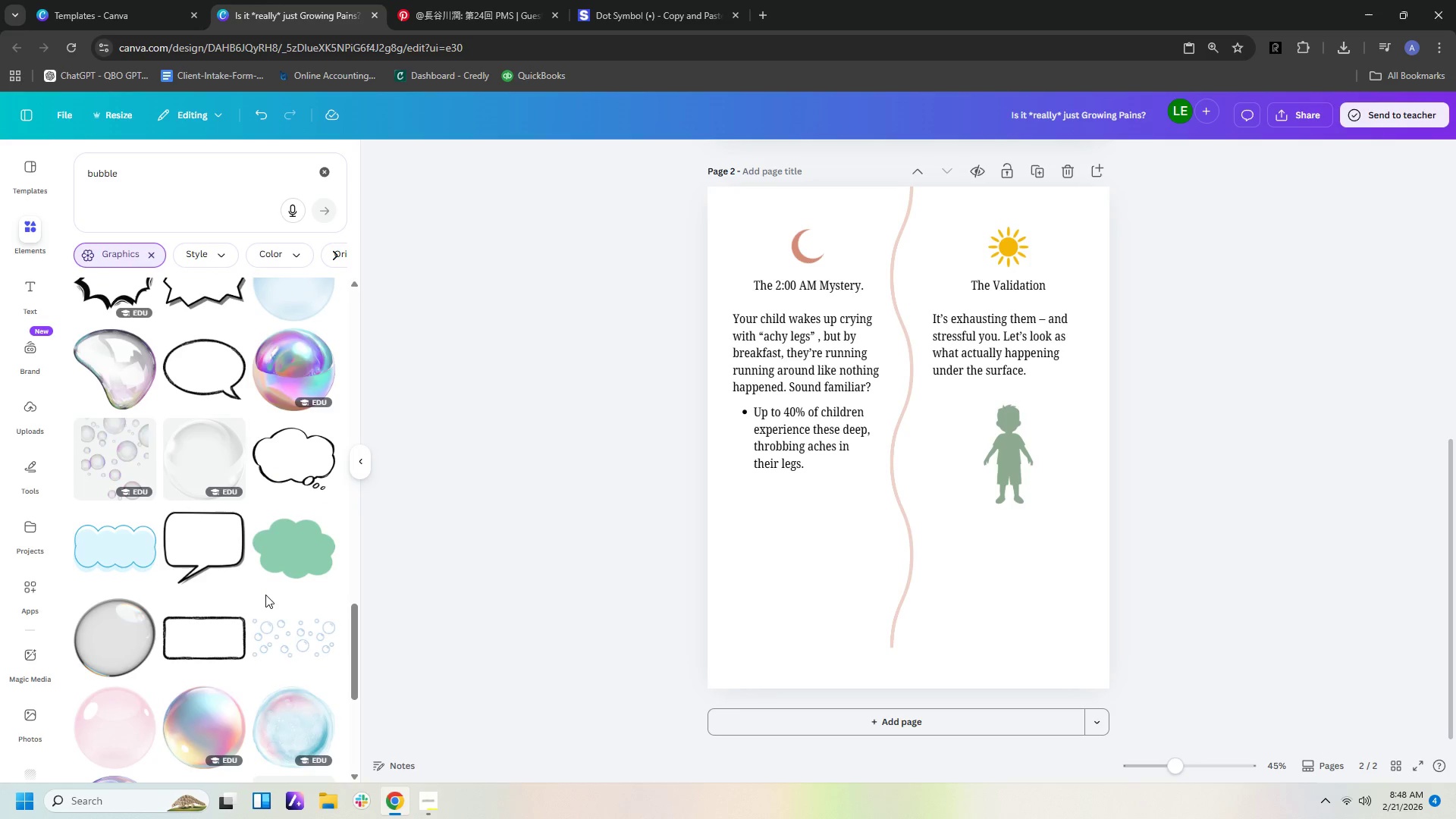 
scroll: coordinate [291, 586], scroll_direction: down, amount: 22.0
 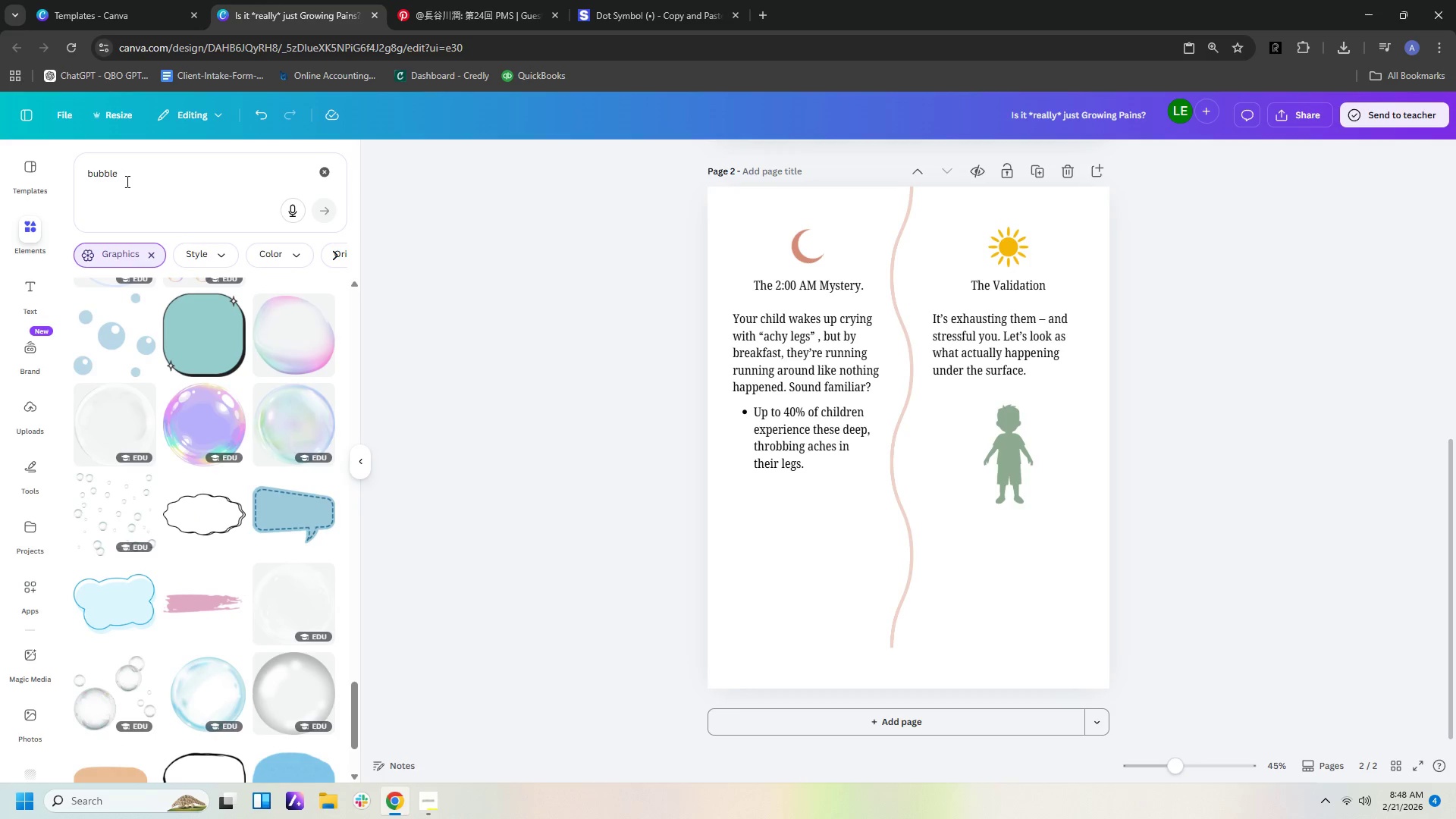 
left_click_drag(start_coordinate=[154, 167], to_coordinate=[15, 145])
 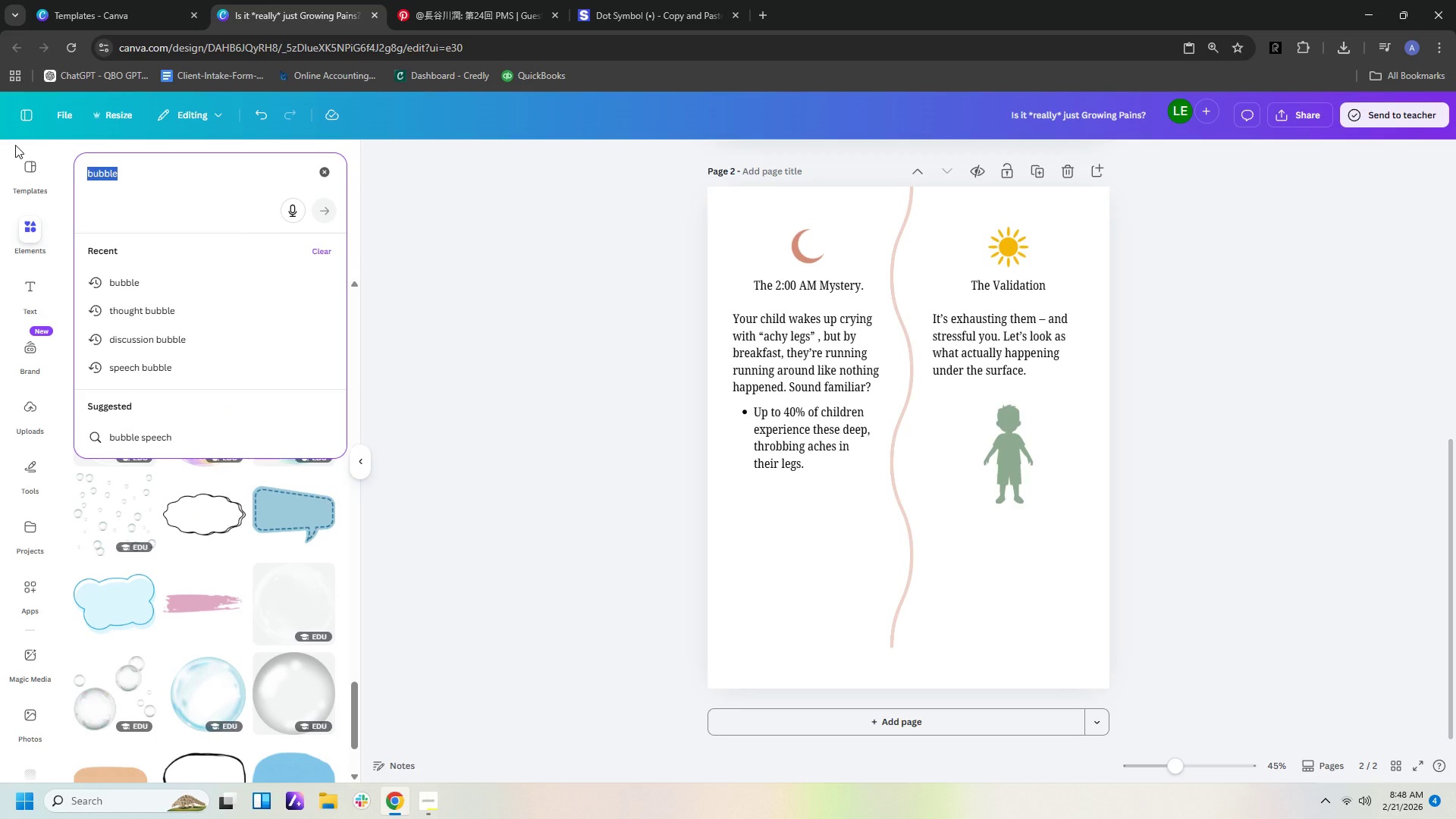 
type(side wave)
 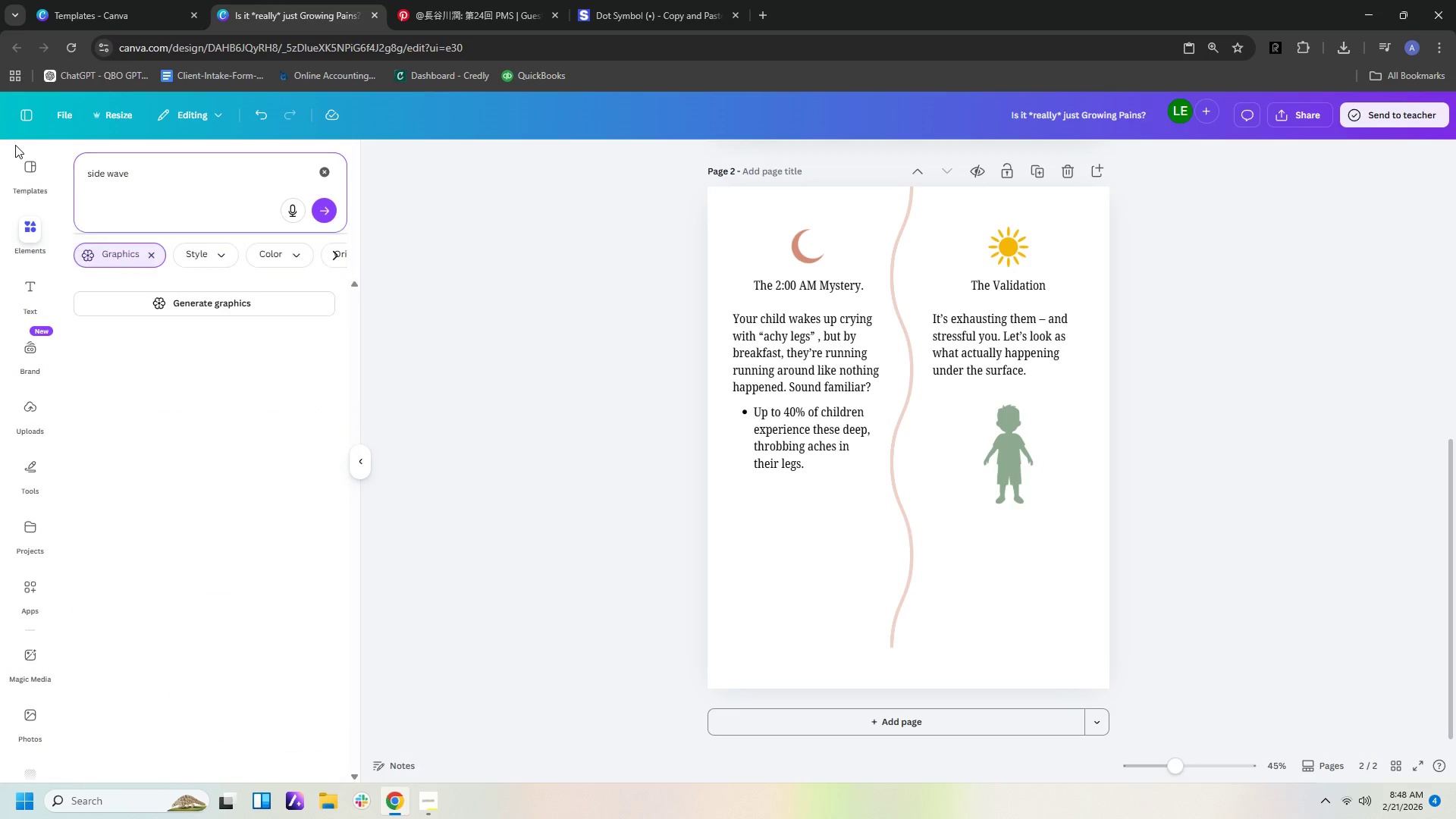 
key(Enter)
 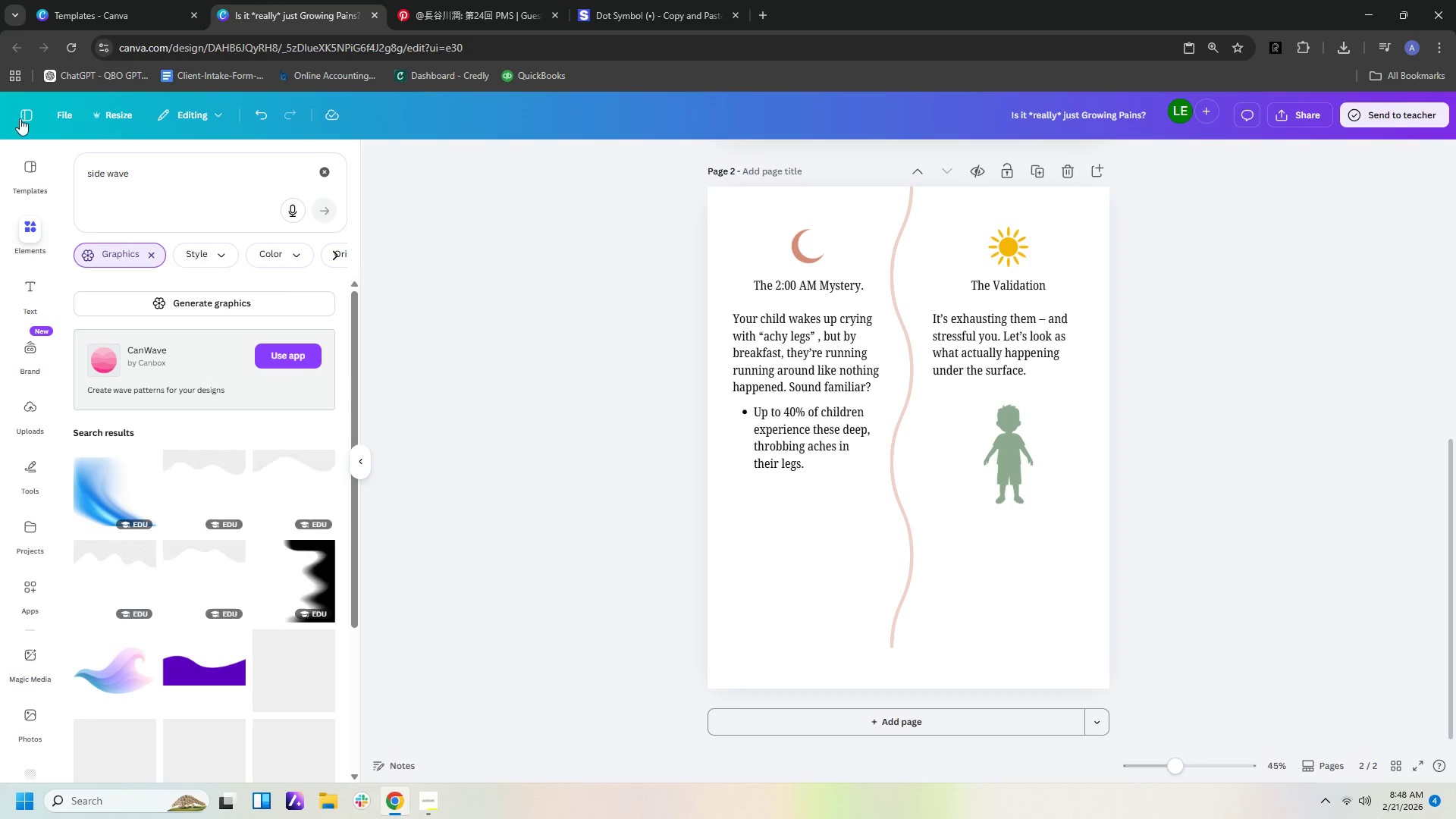 
scroll: coordinate [29, 115], scroll_direction: none, amount: 0.0
 